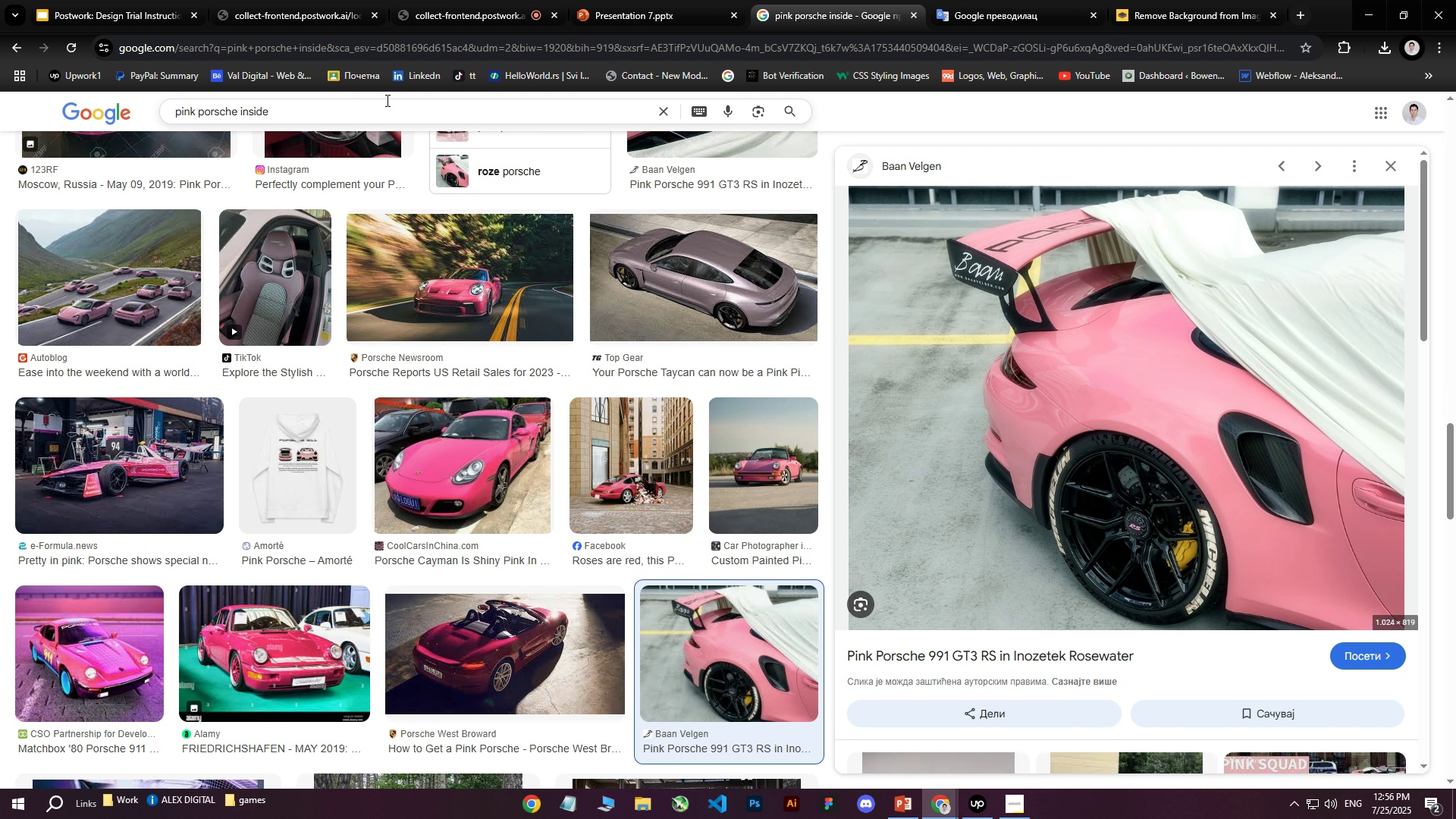 
left_click([369, 102])
 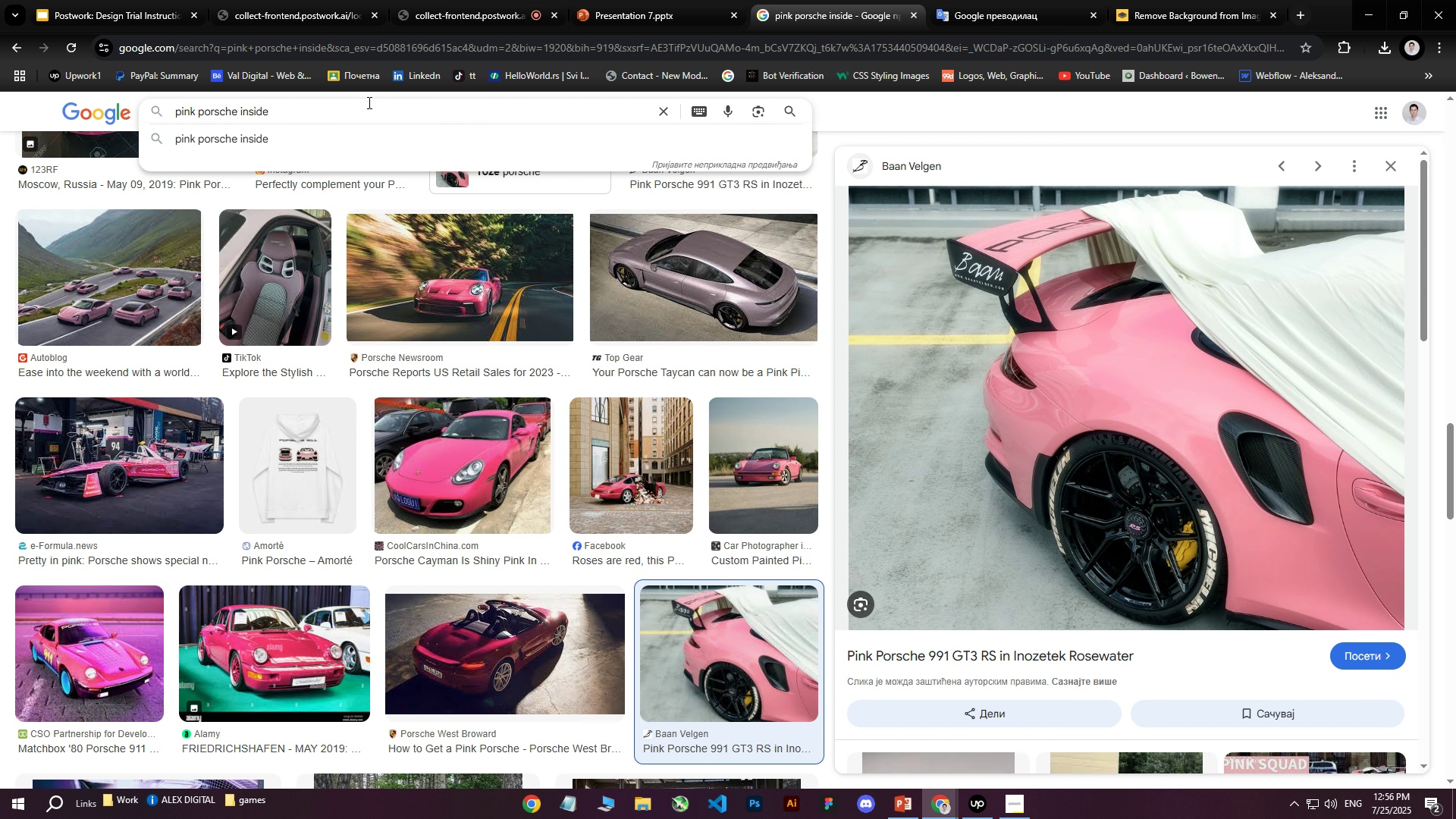 
left_click_drag(start_coordinate=[345, 111], to_coordinate=[244, 111])
 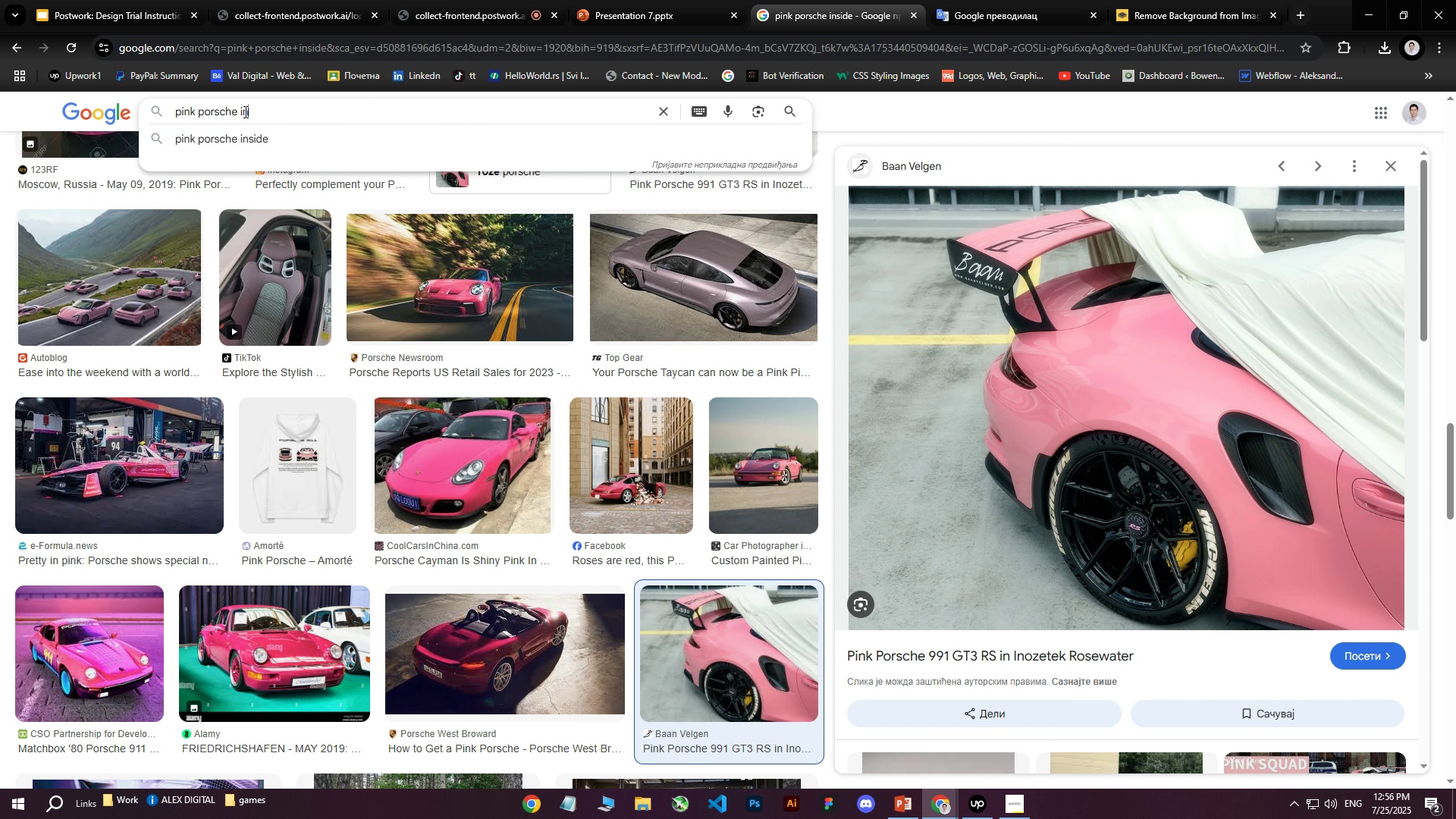 
type(nterior)
 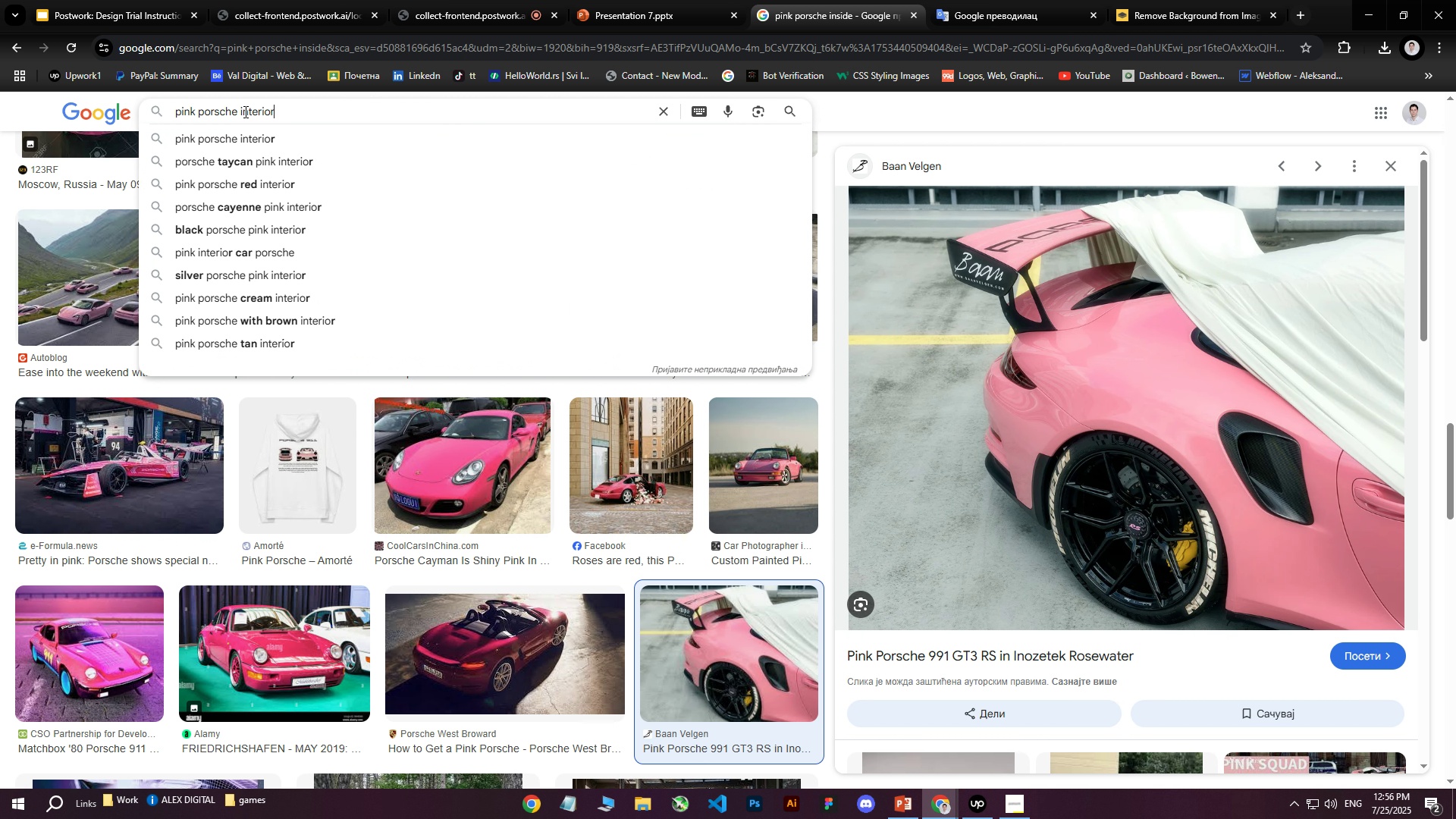 
key(Enter)
 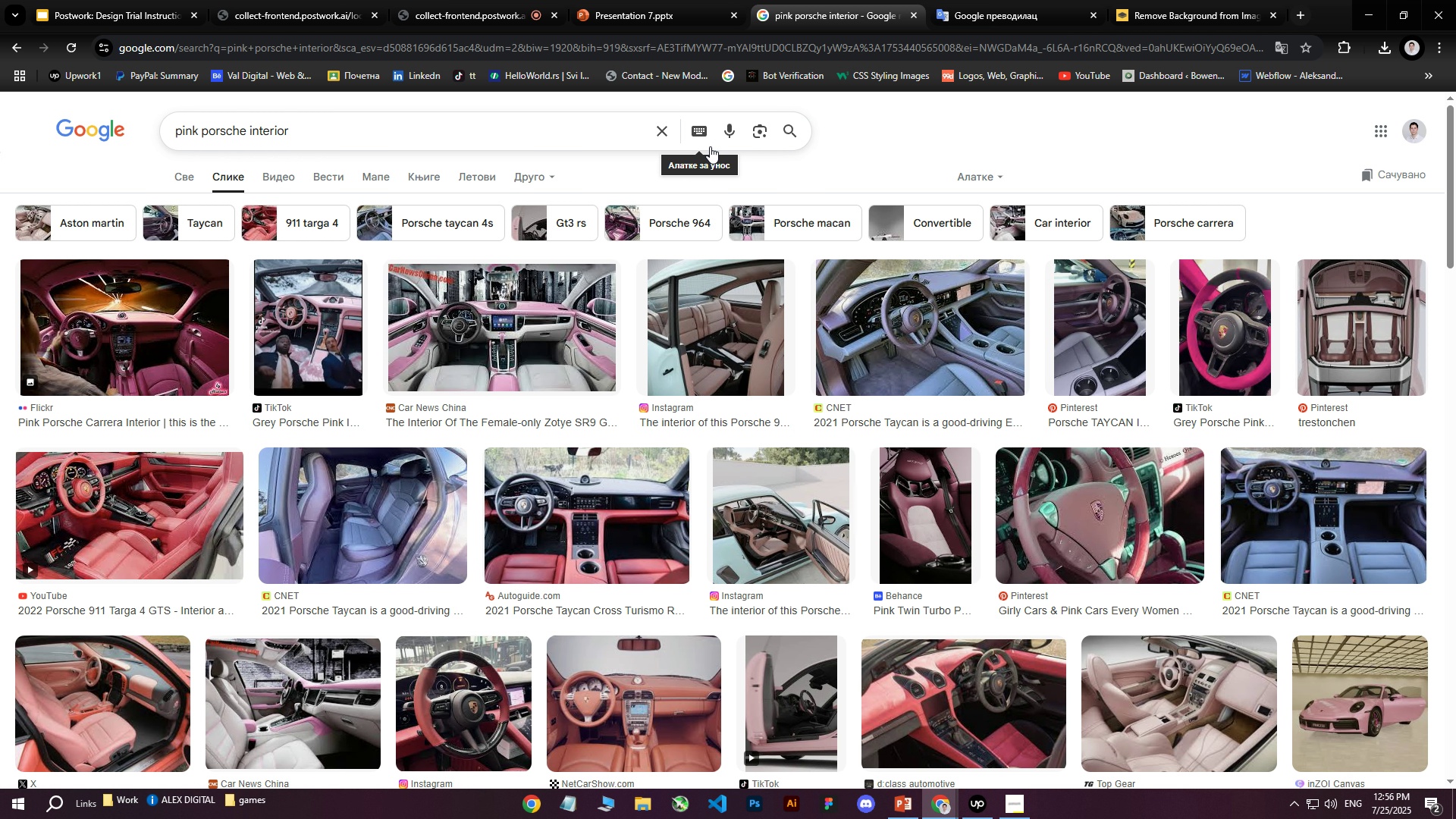 
left_click([491, 300])
 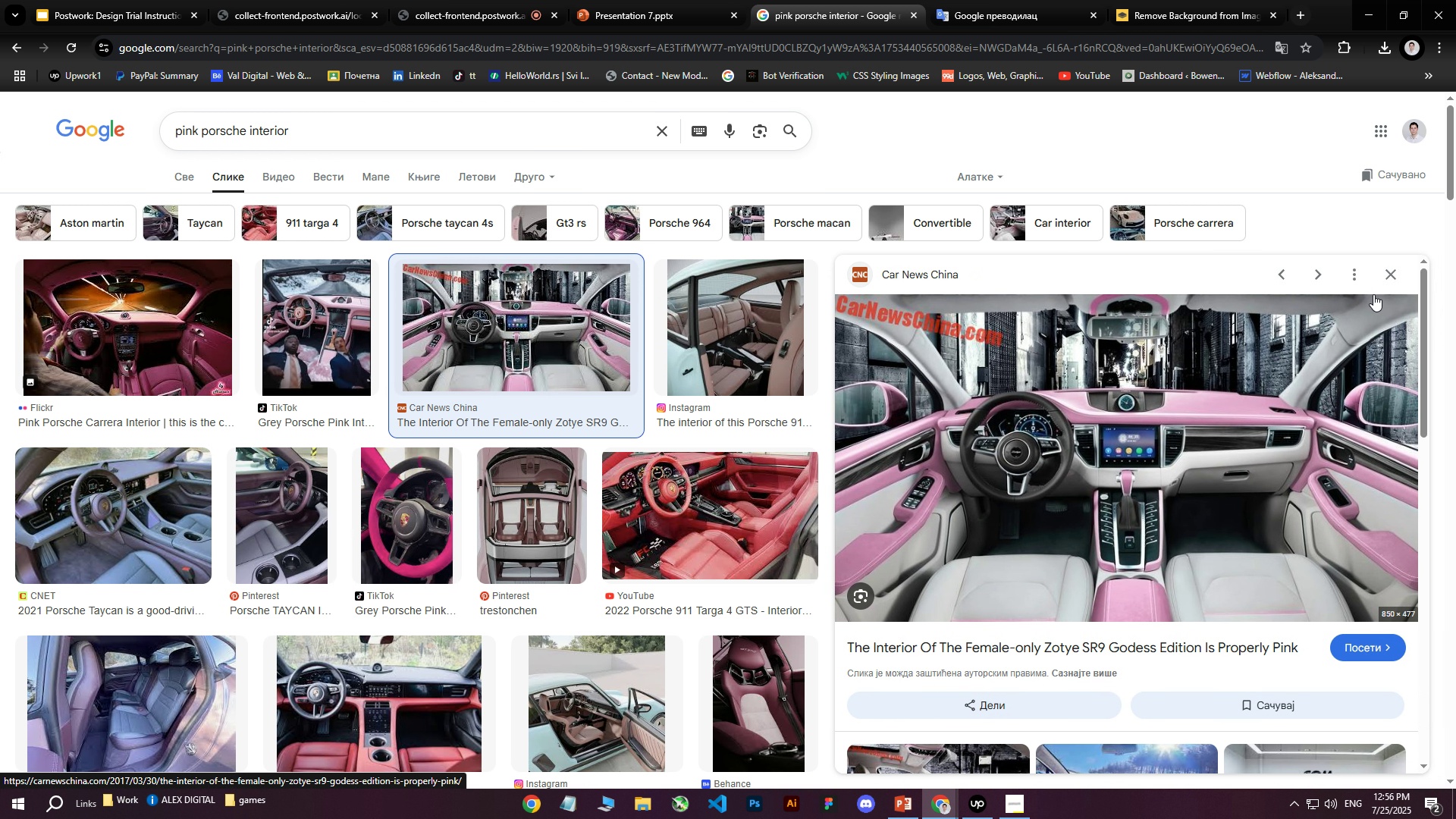 
left_click([1395, 279])
 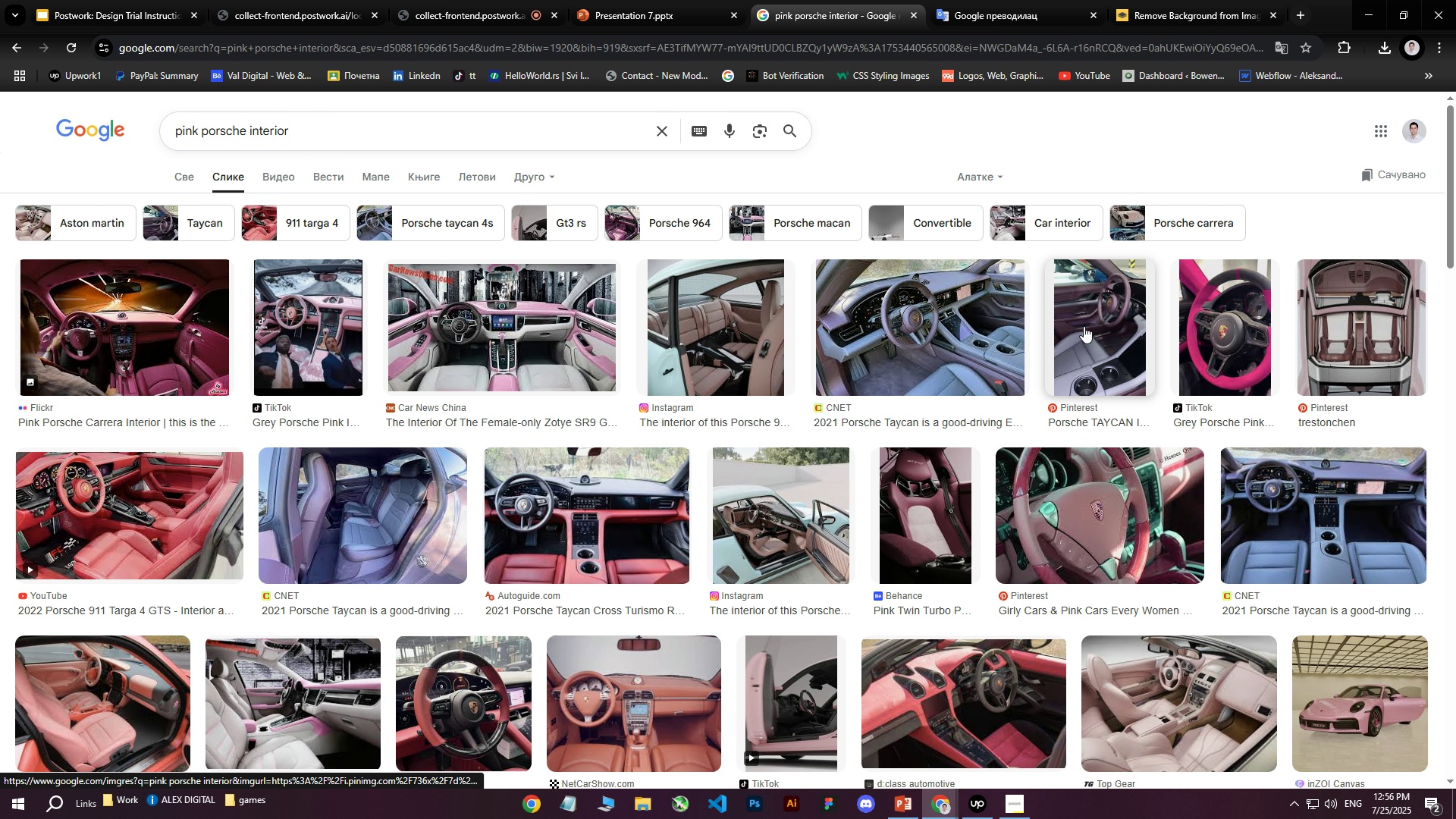 
scroll: coordinate [1084, 325], scroll_direction: down, amount: 1.0
 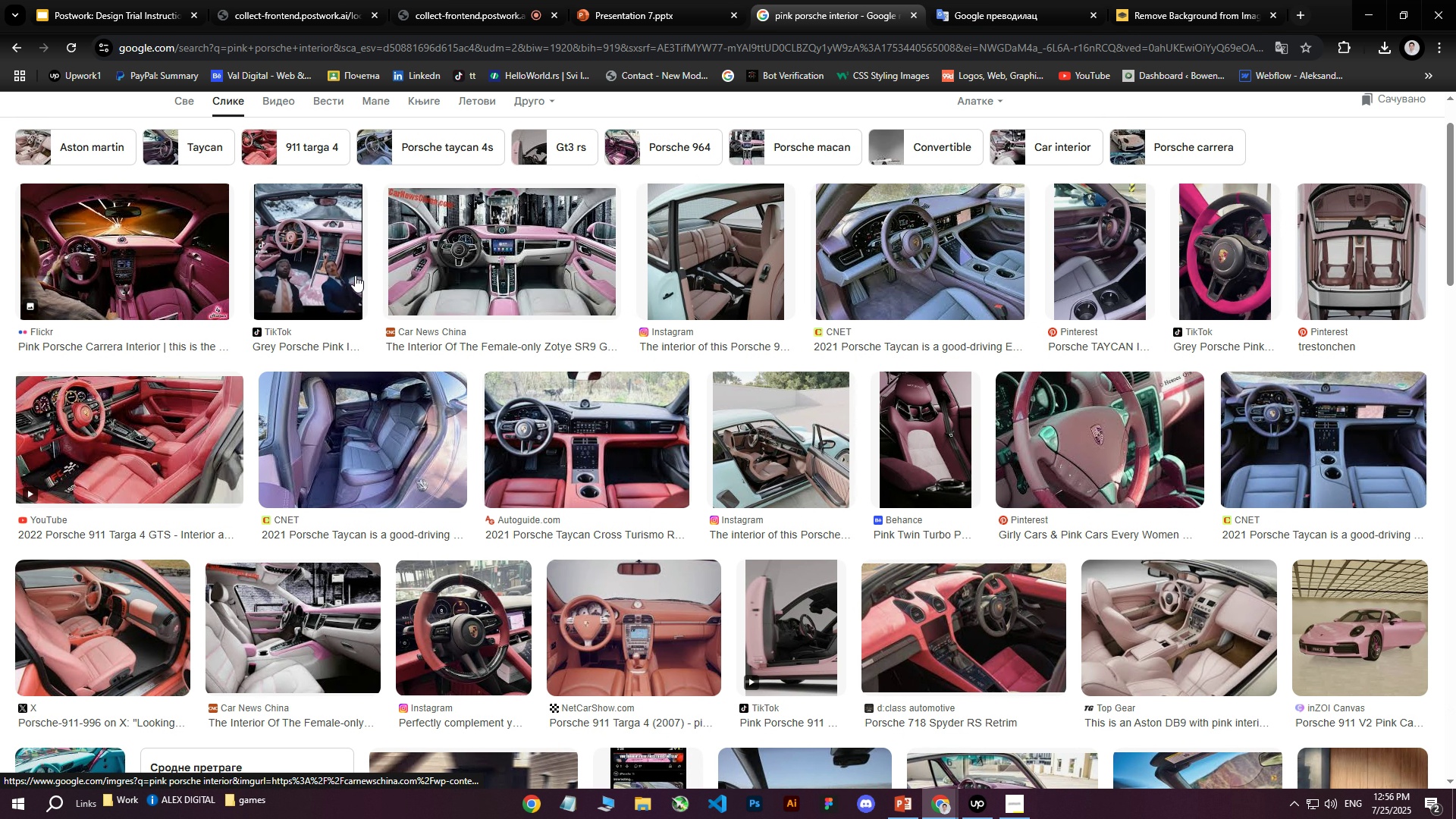 
scroll: coordinate [318, 255], scroll_direction: up, amount: 3.0
 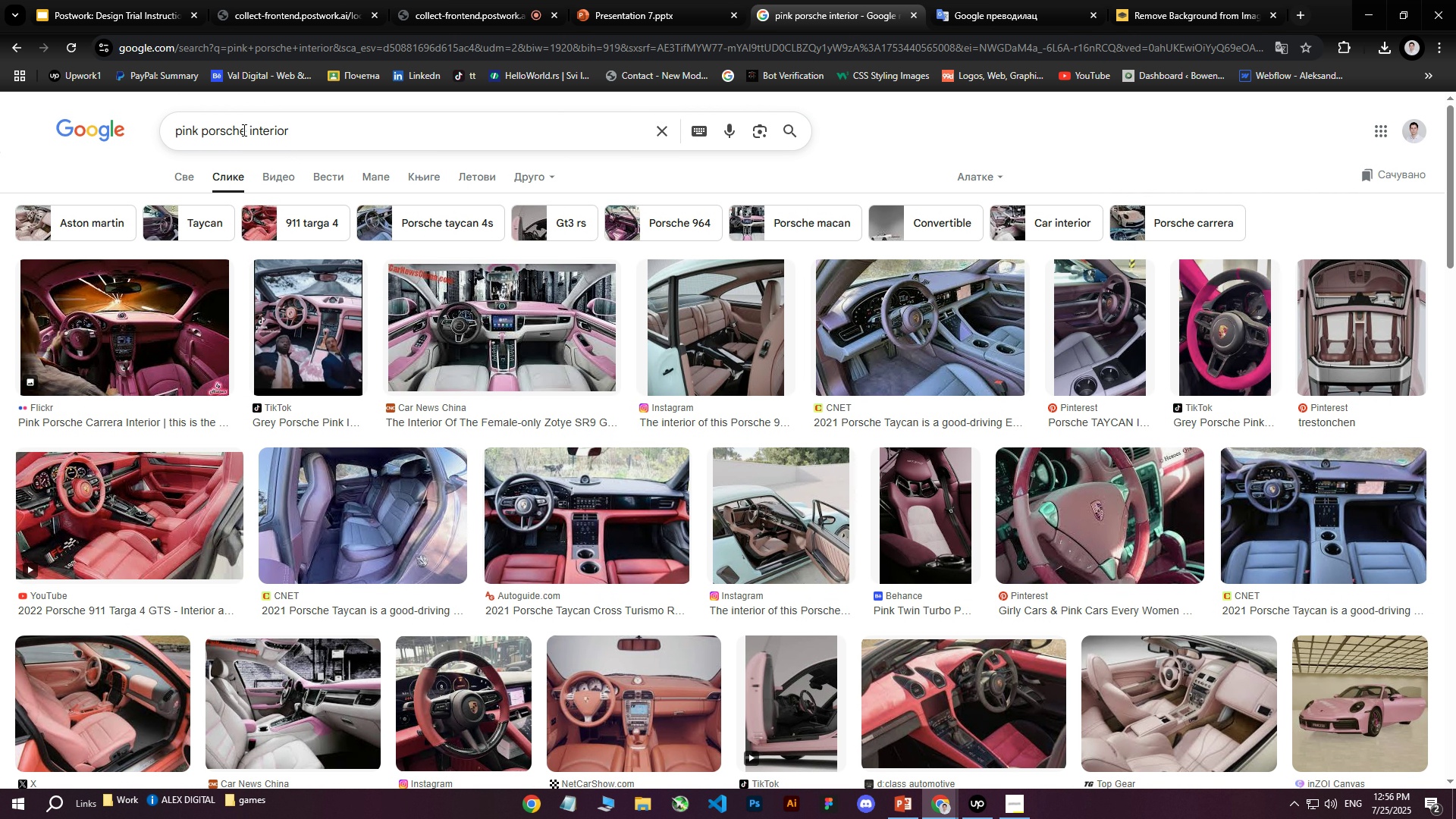 
left_click([246, 131])
 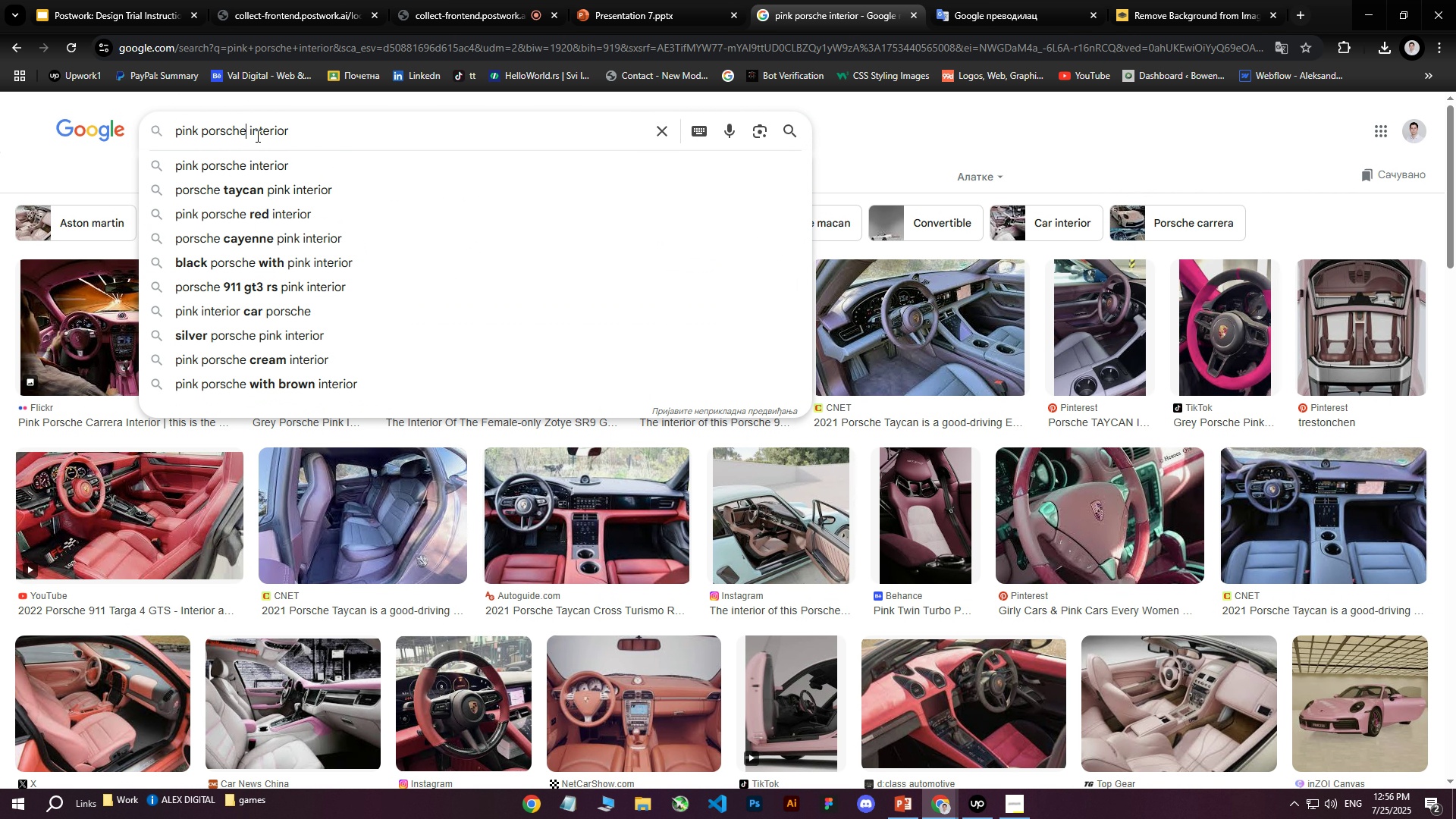 
type( seats )
key(Backspace)
 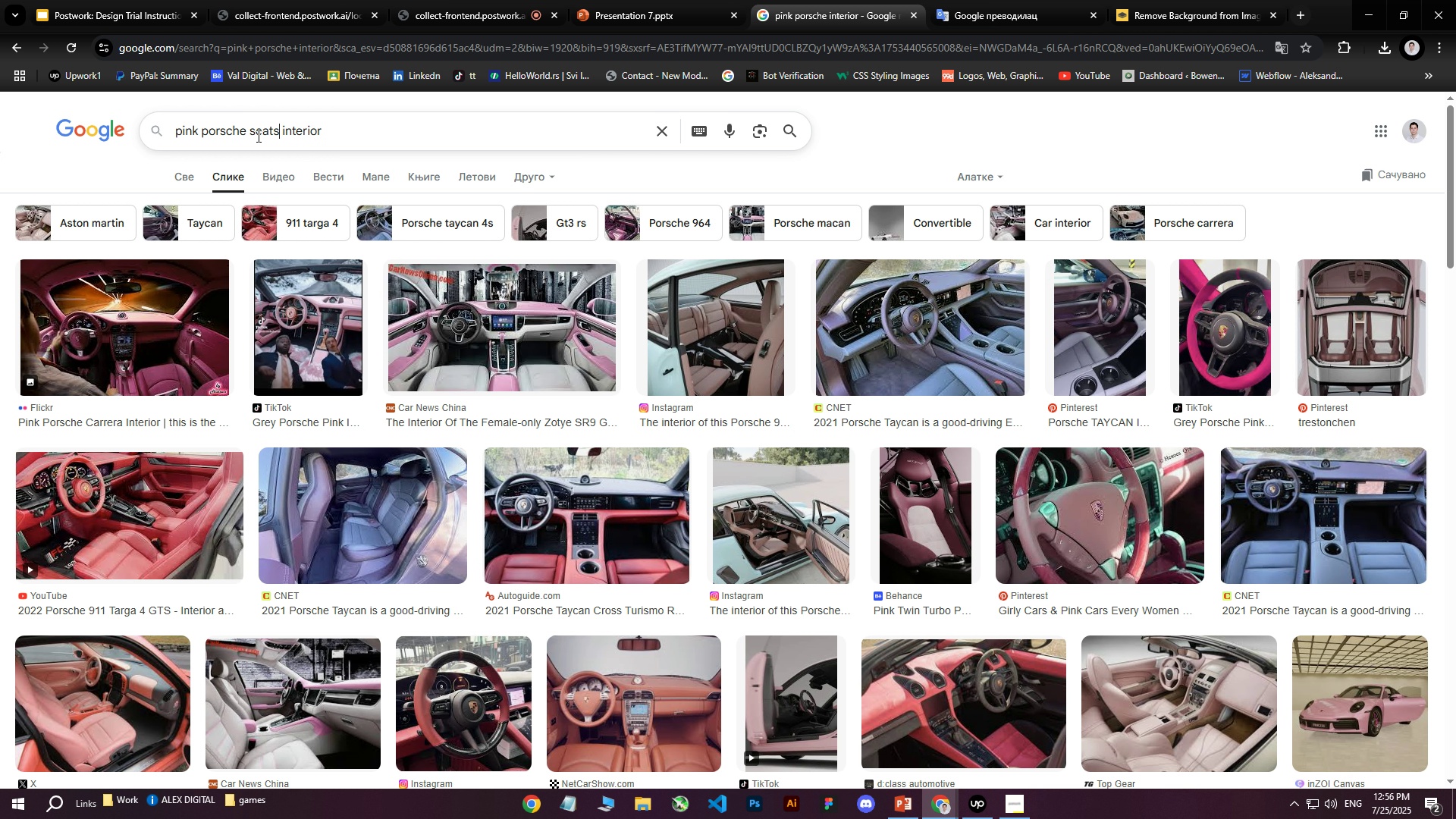 
key(Enter)
 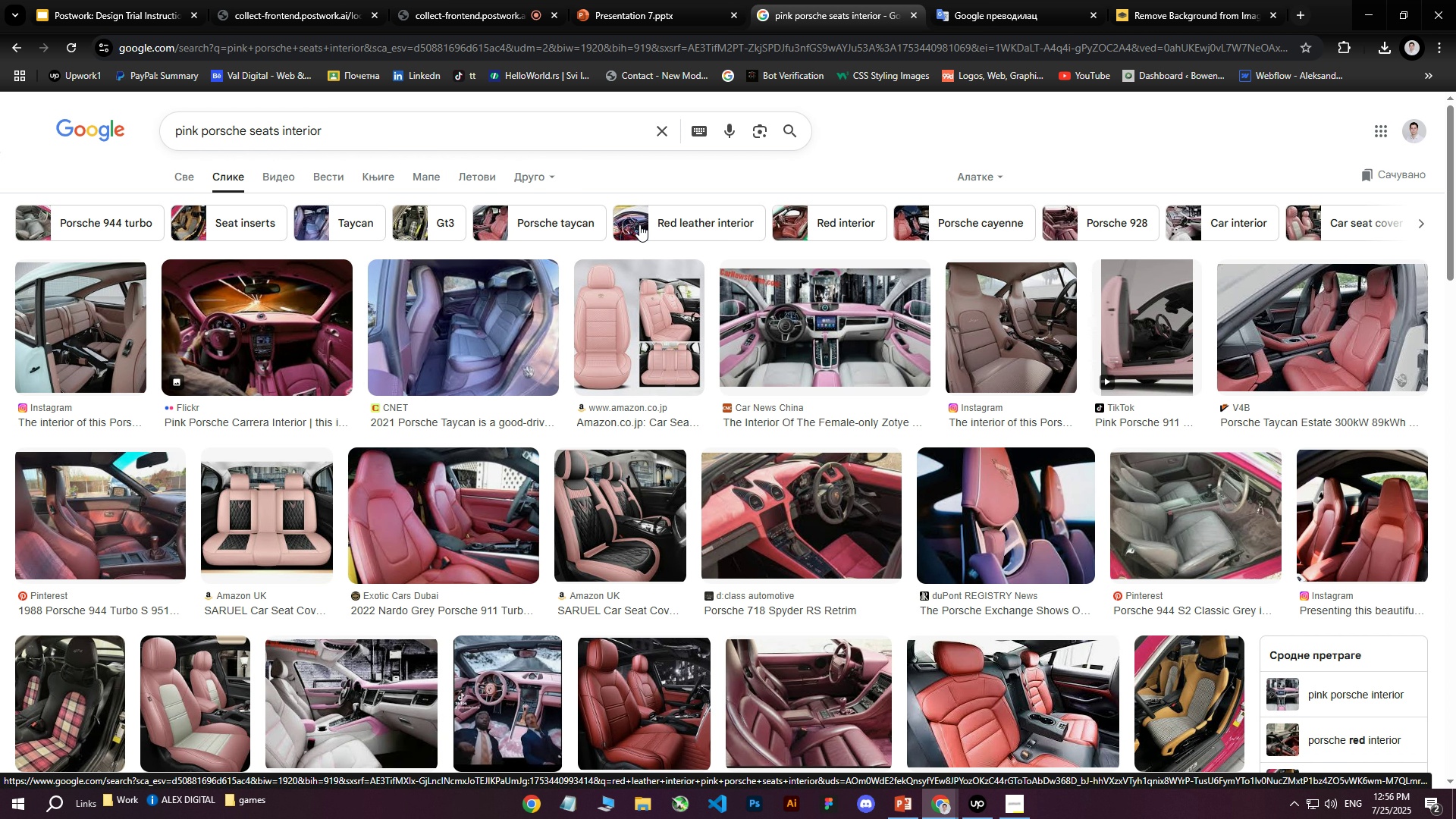 
left_click([1294, 304])
 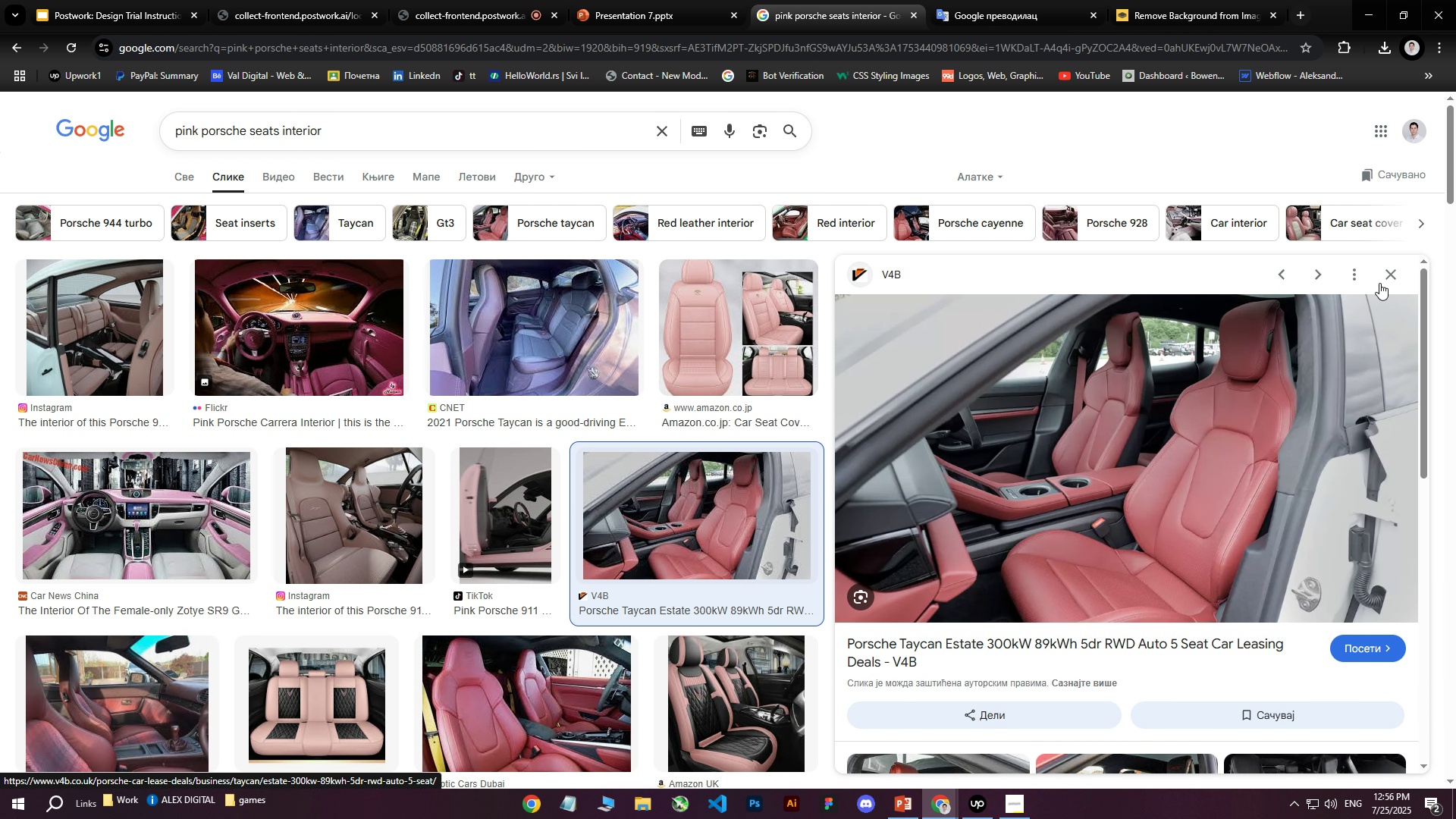 
left_click([1392, 273])
 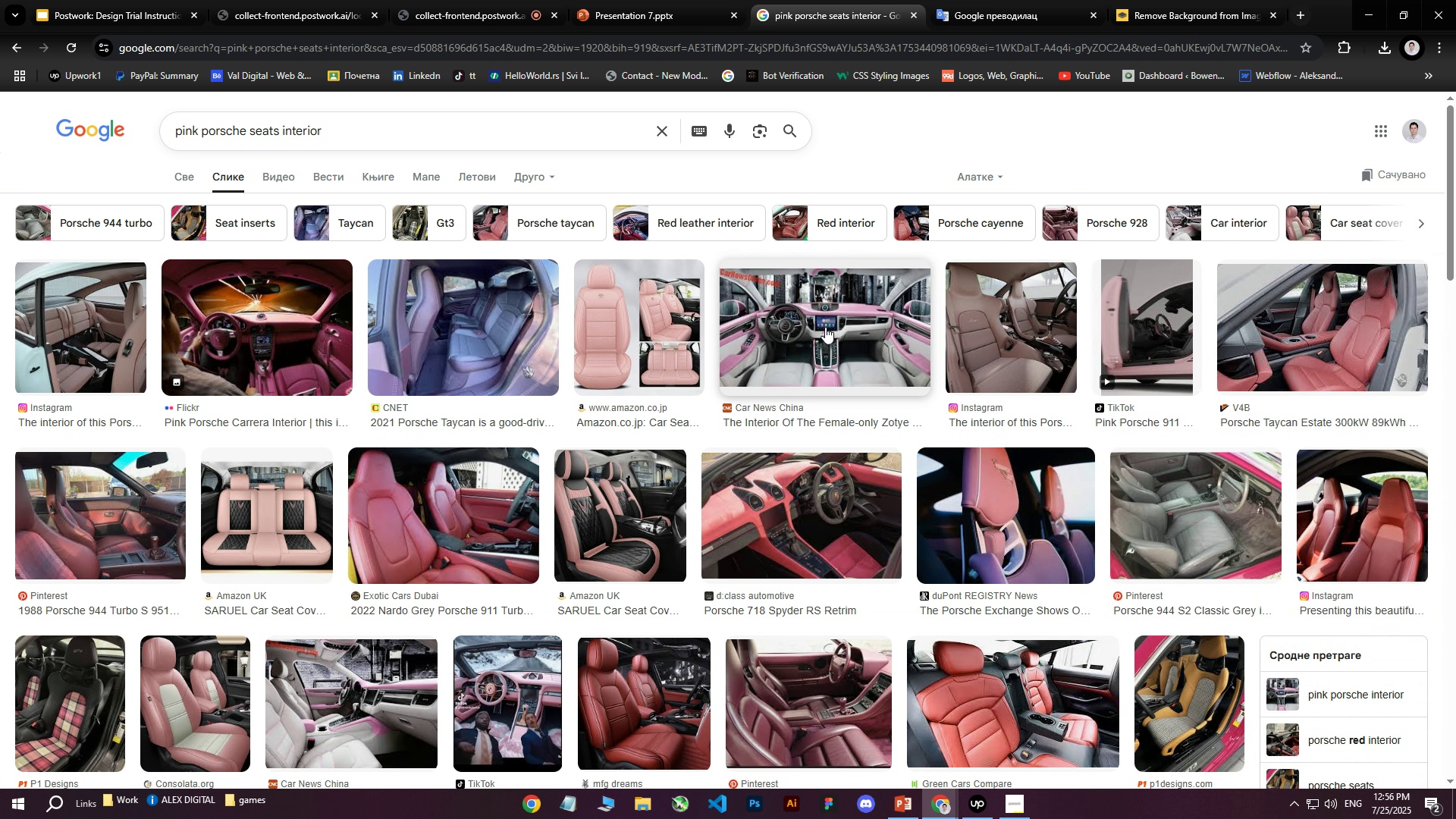 
scroll: coordinate [808, 328], scroll_direction: down, amount: 1.0
 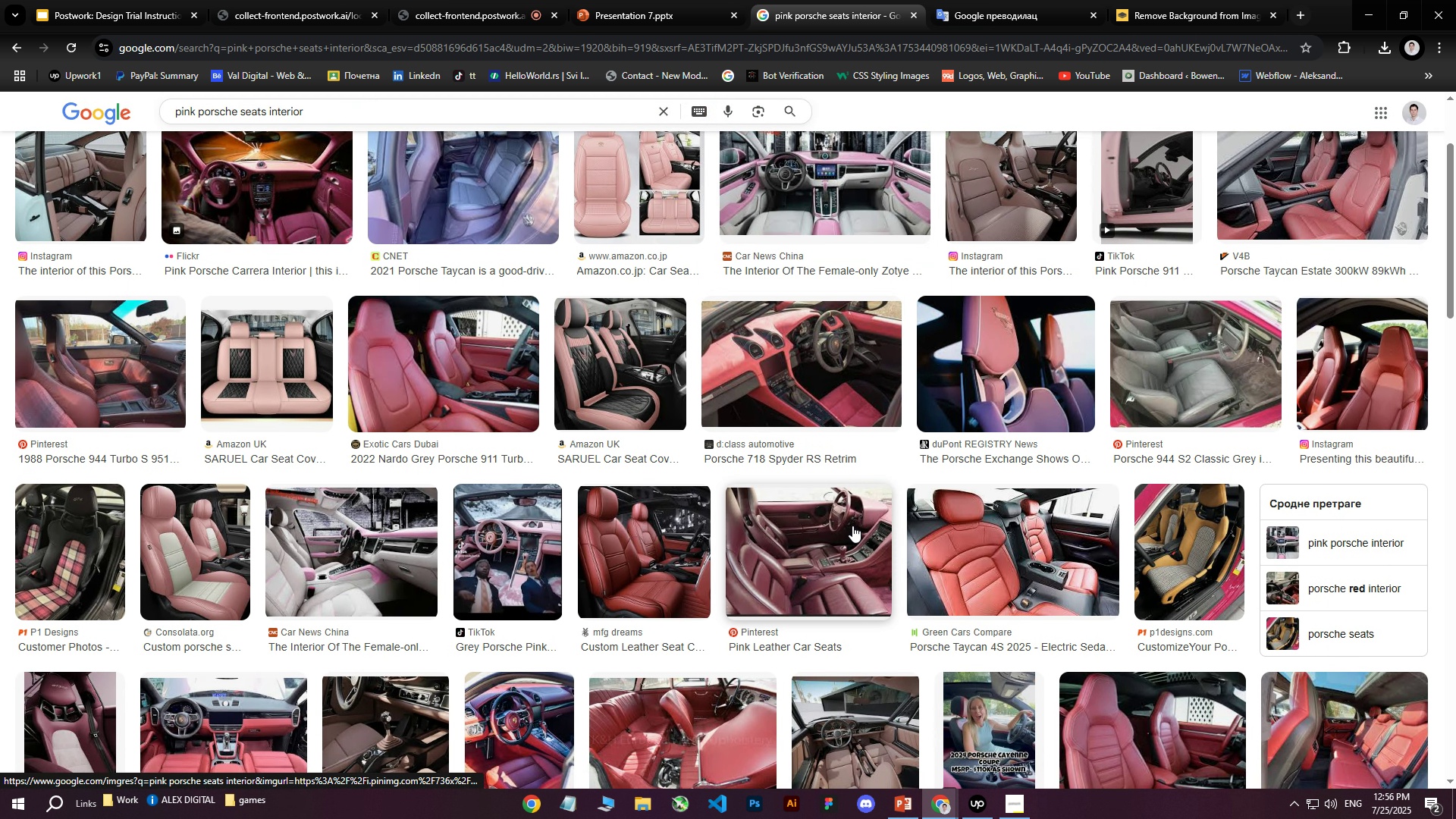 
left_click([852, 527])
 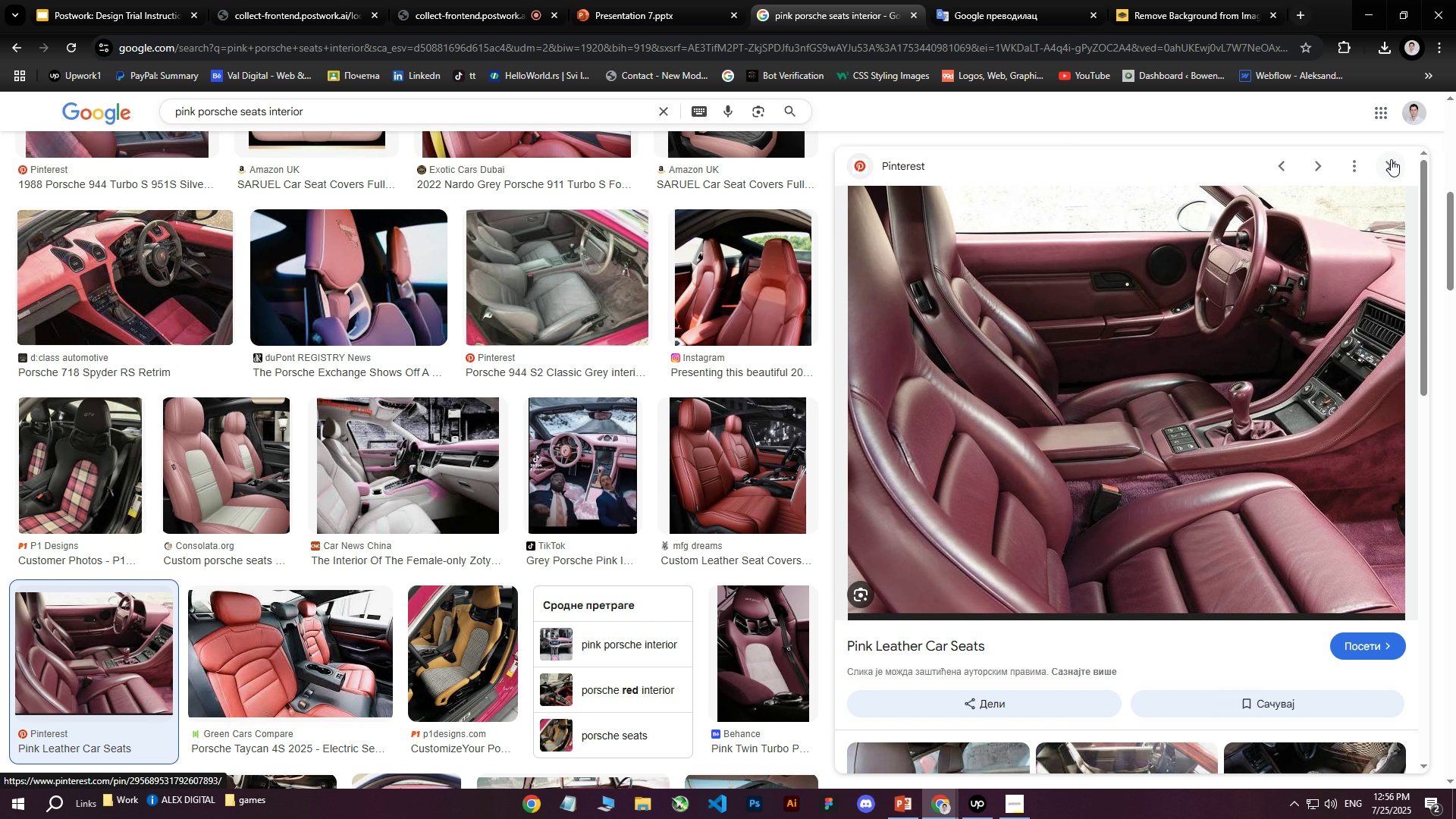 
left_click([1390, 163])
 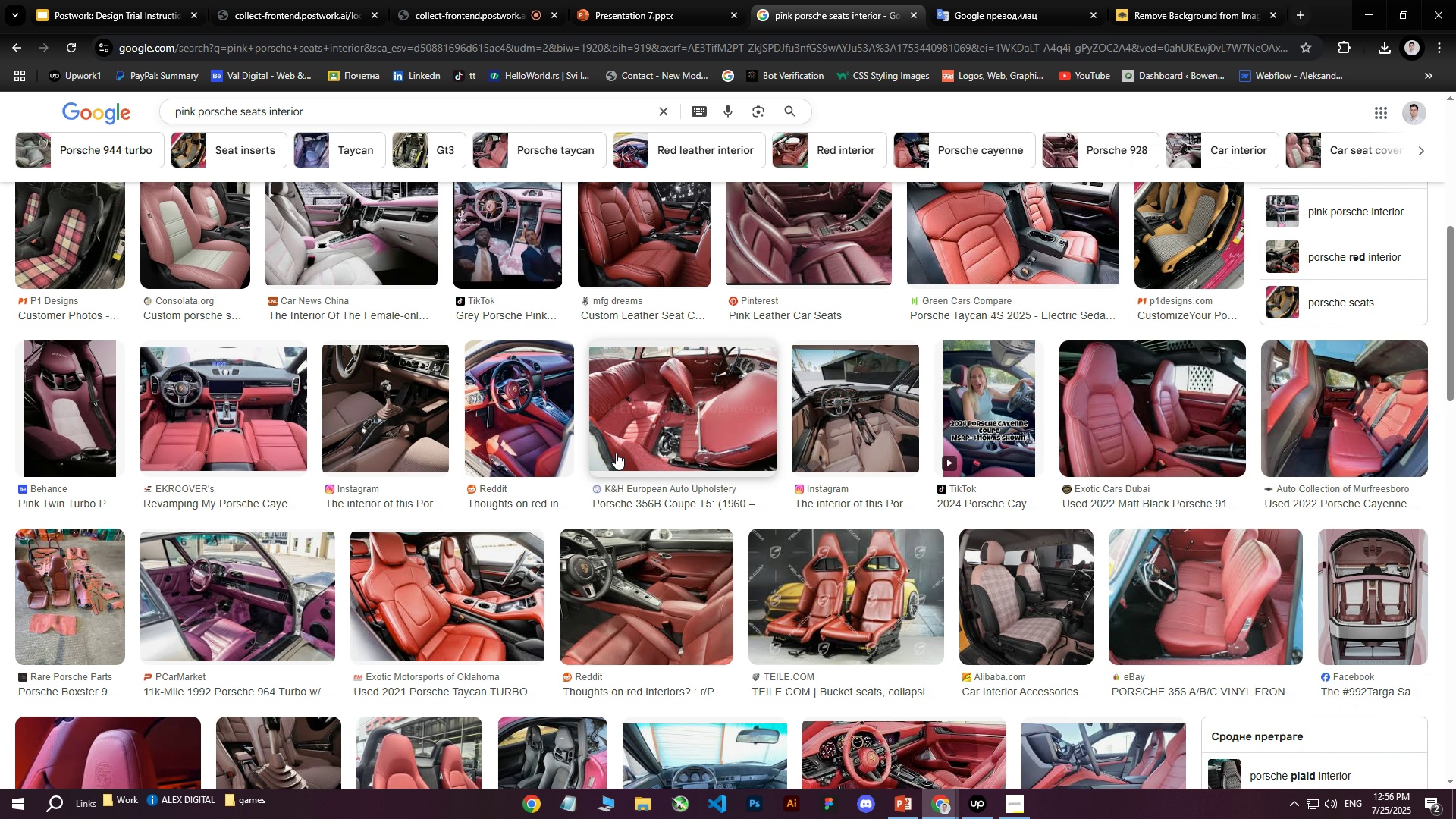 
scroll: coordinate [613, 457], scroll_direction: down, amount: 1.0
 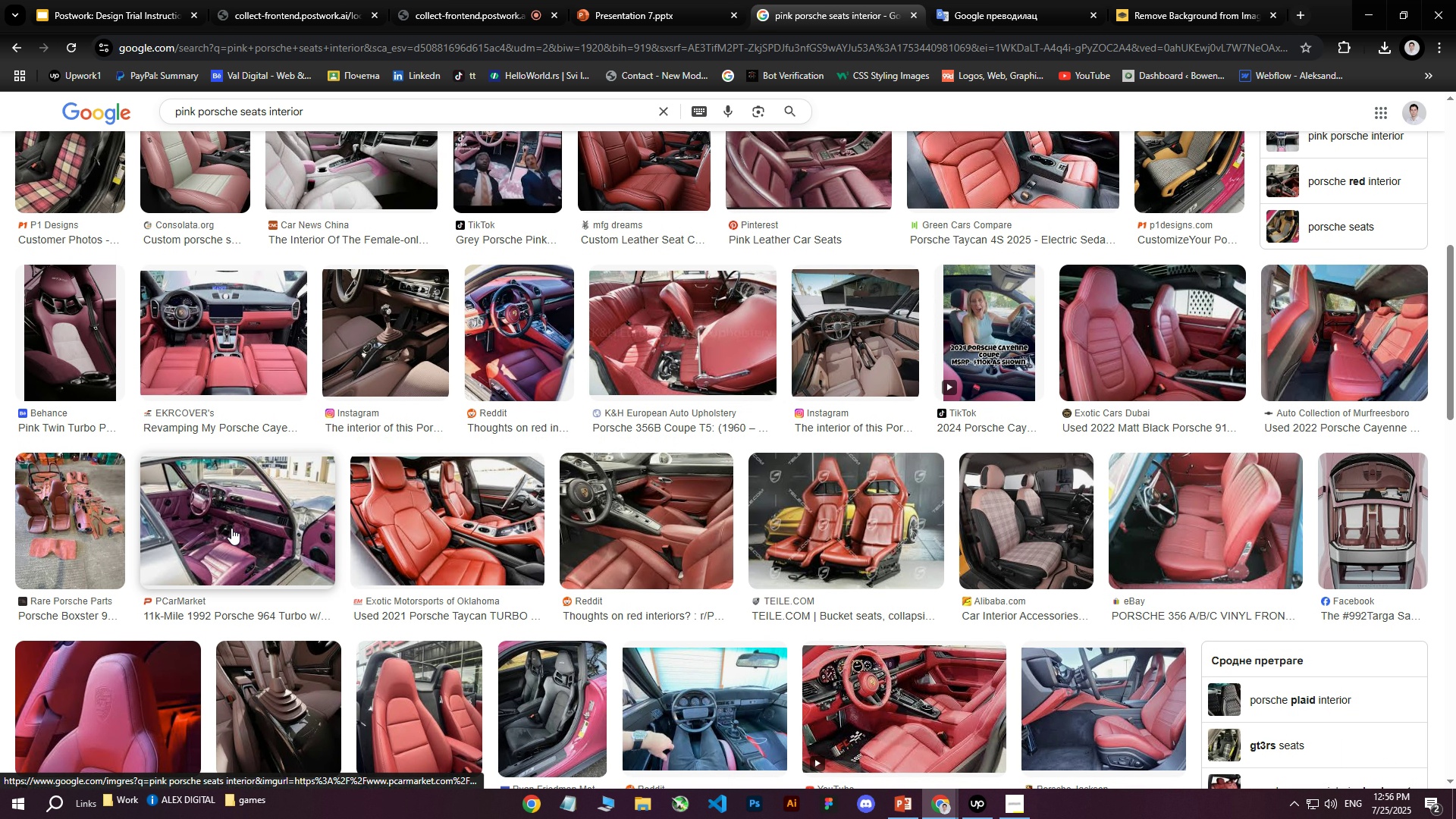 
left_click([206, 529])
 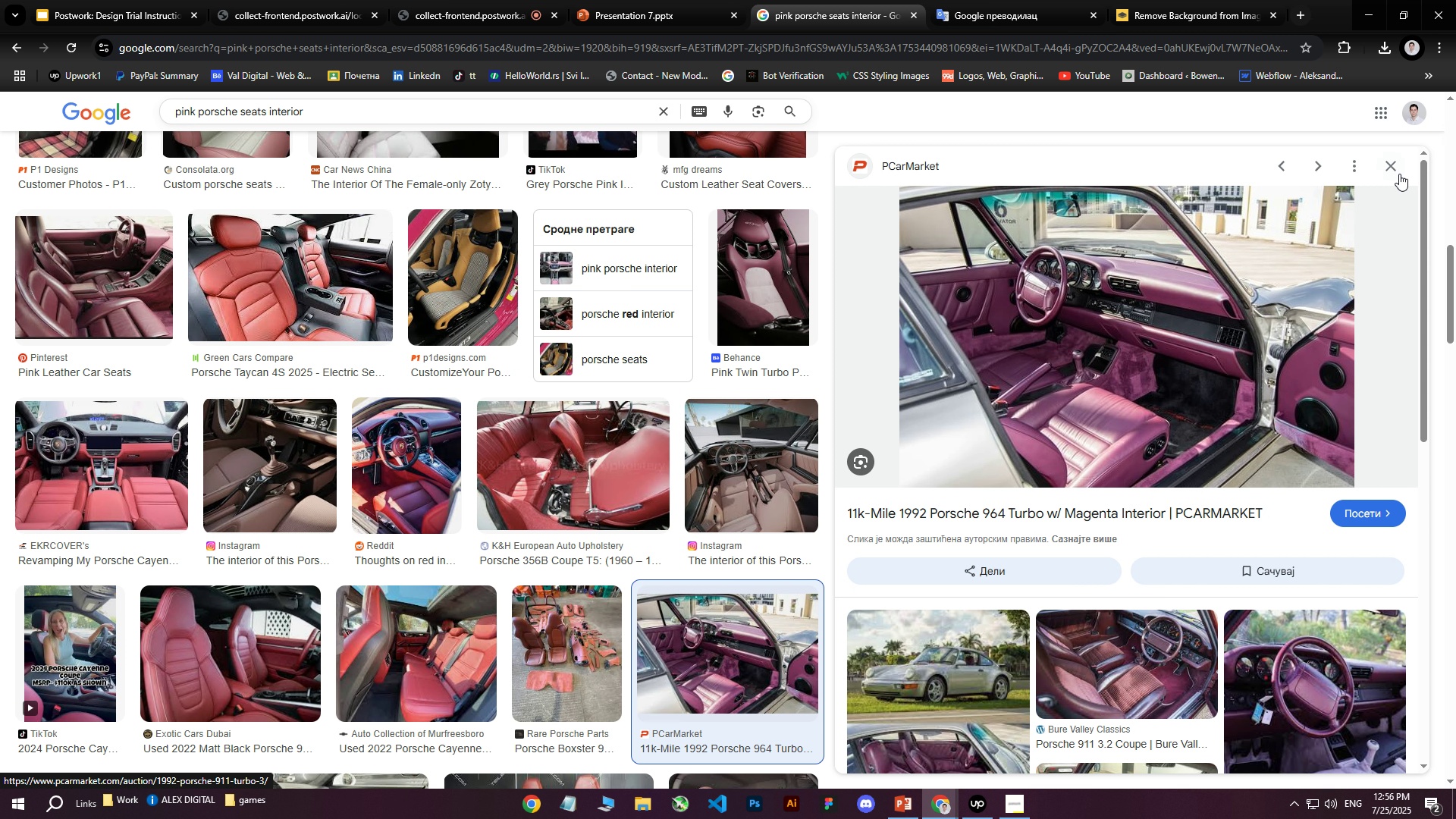 
left_click([1400, 162])
 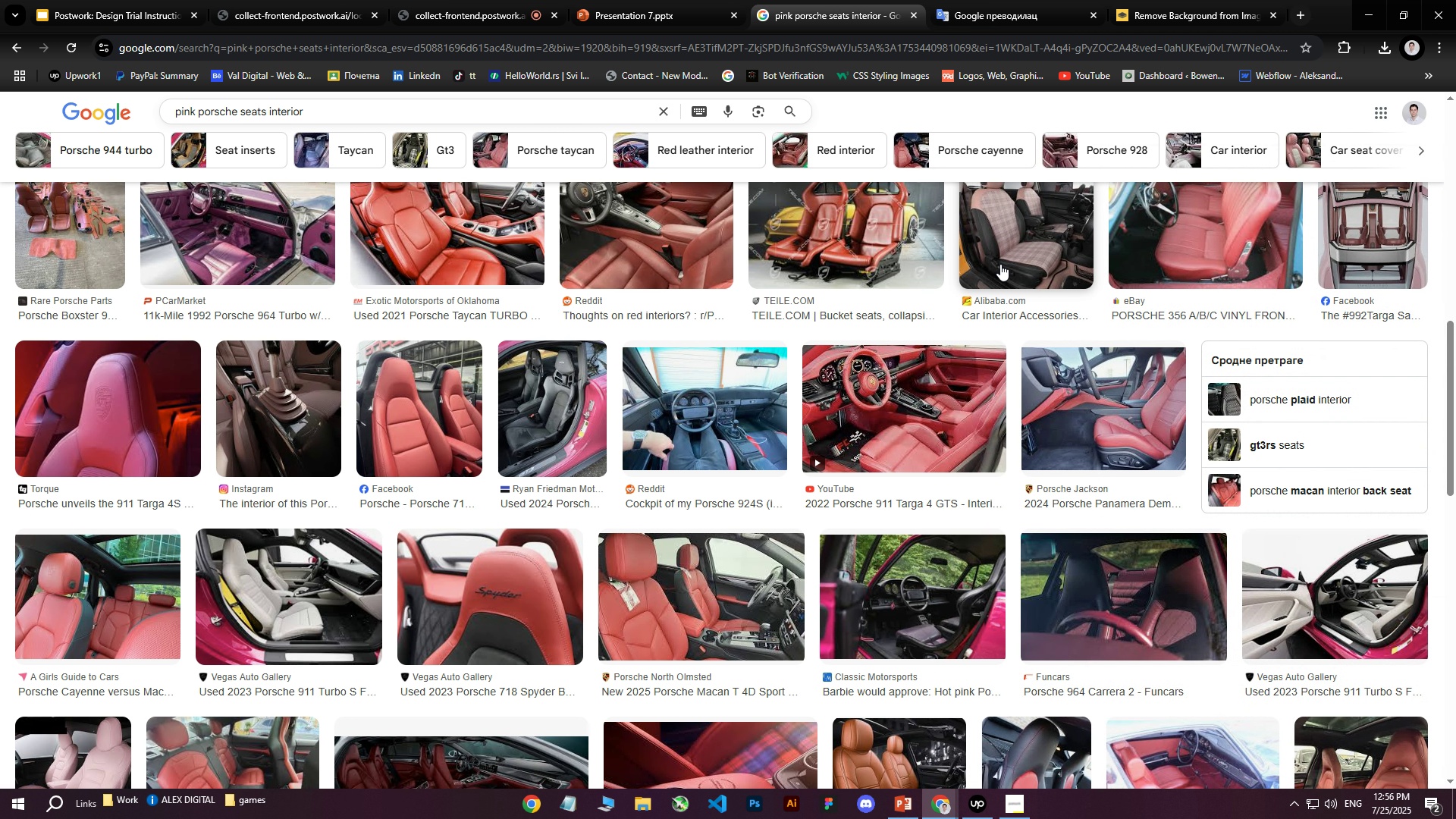 
scroll: coordinate [967, 273], scroll_direction: down, amount: 14.0
 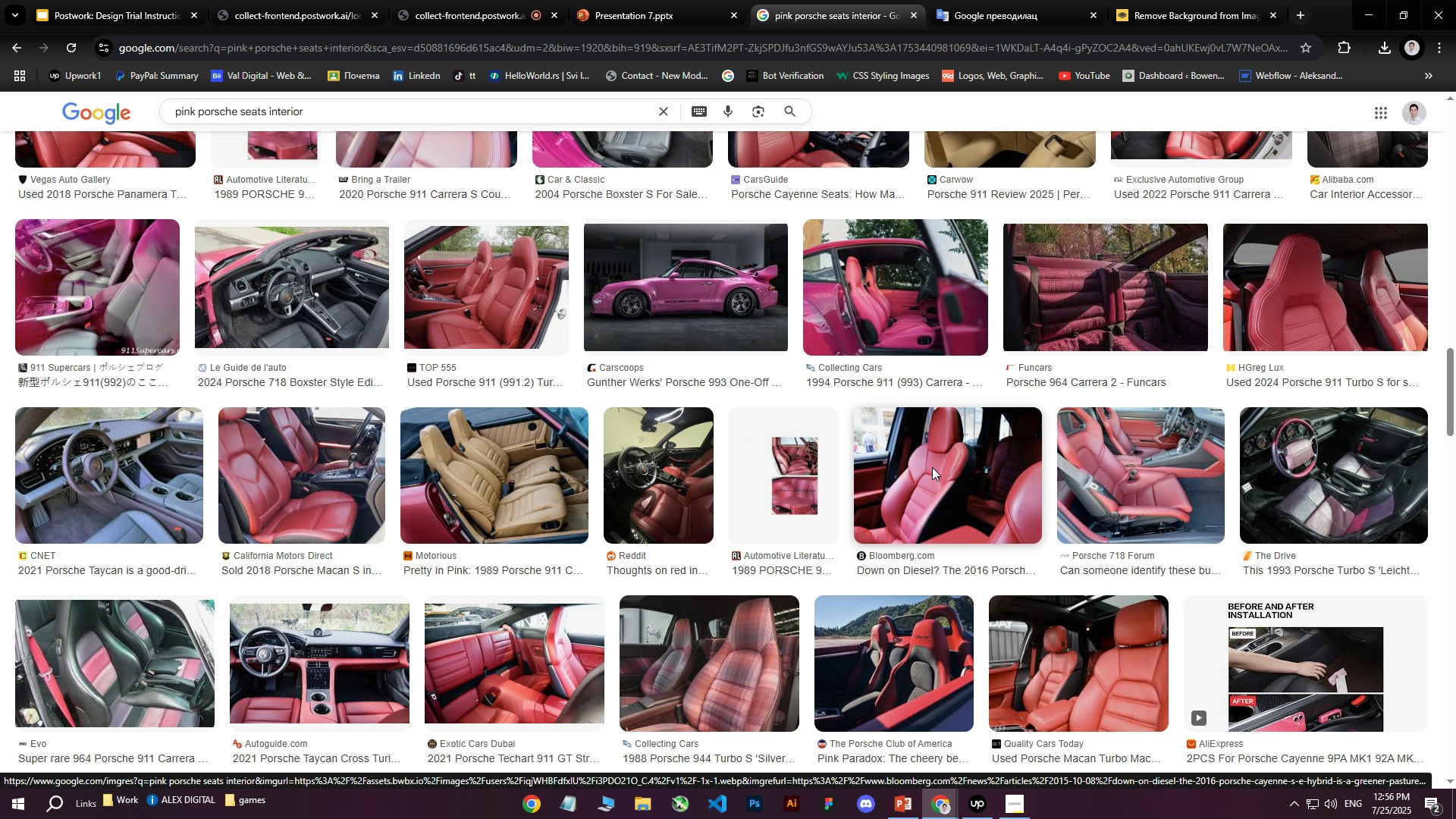 
left_click([932, 467])
 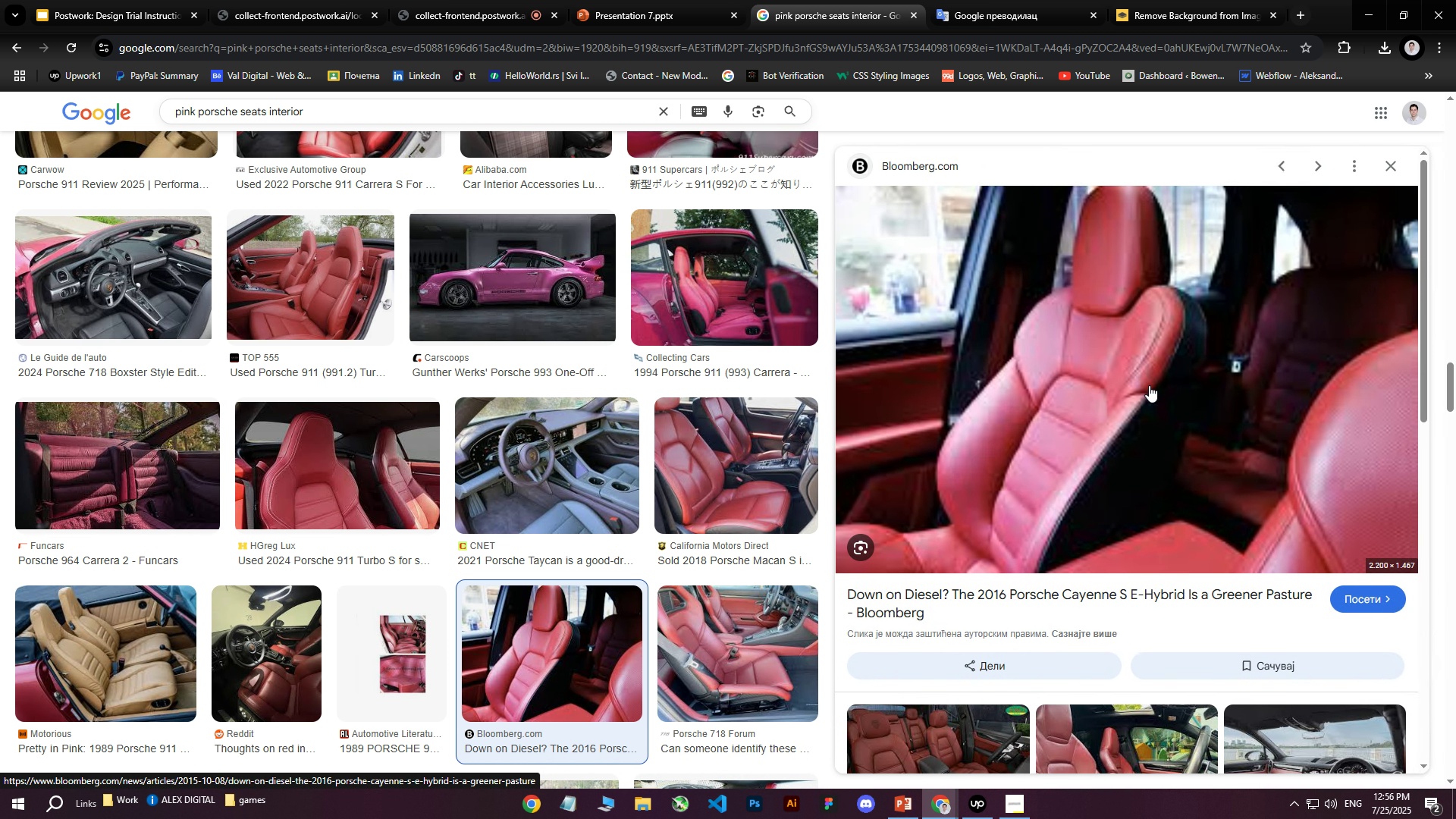 
left_click([1391, 164])
 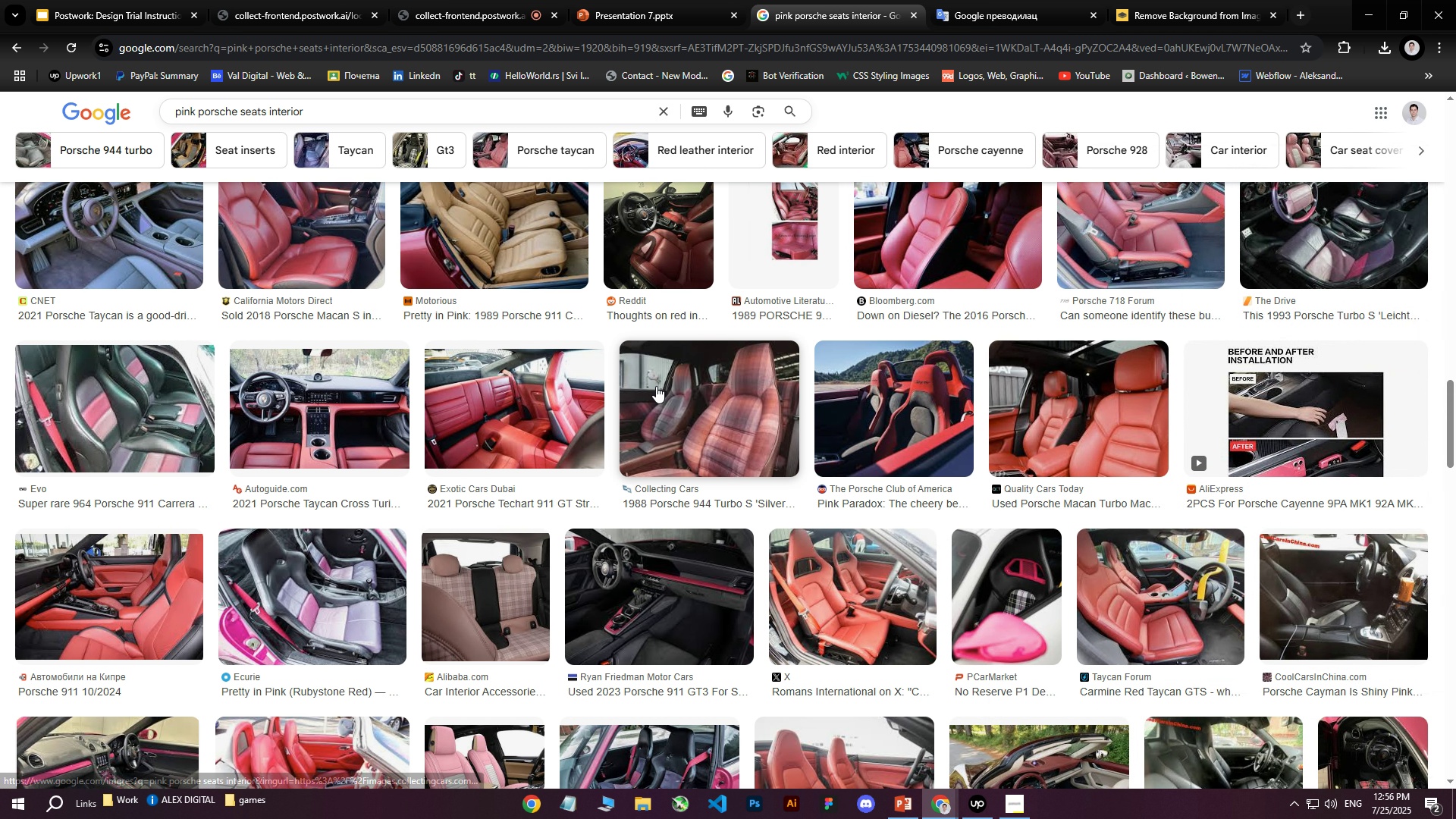 
scroll: coordinate [663, 396], scroll_direction: down, amount: 7.0
 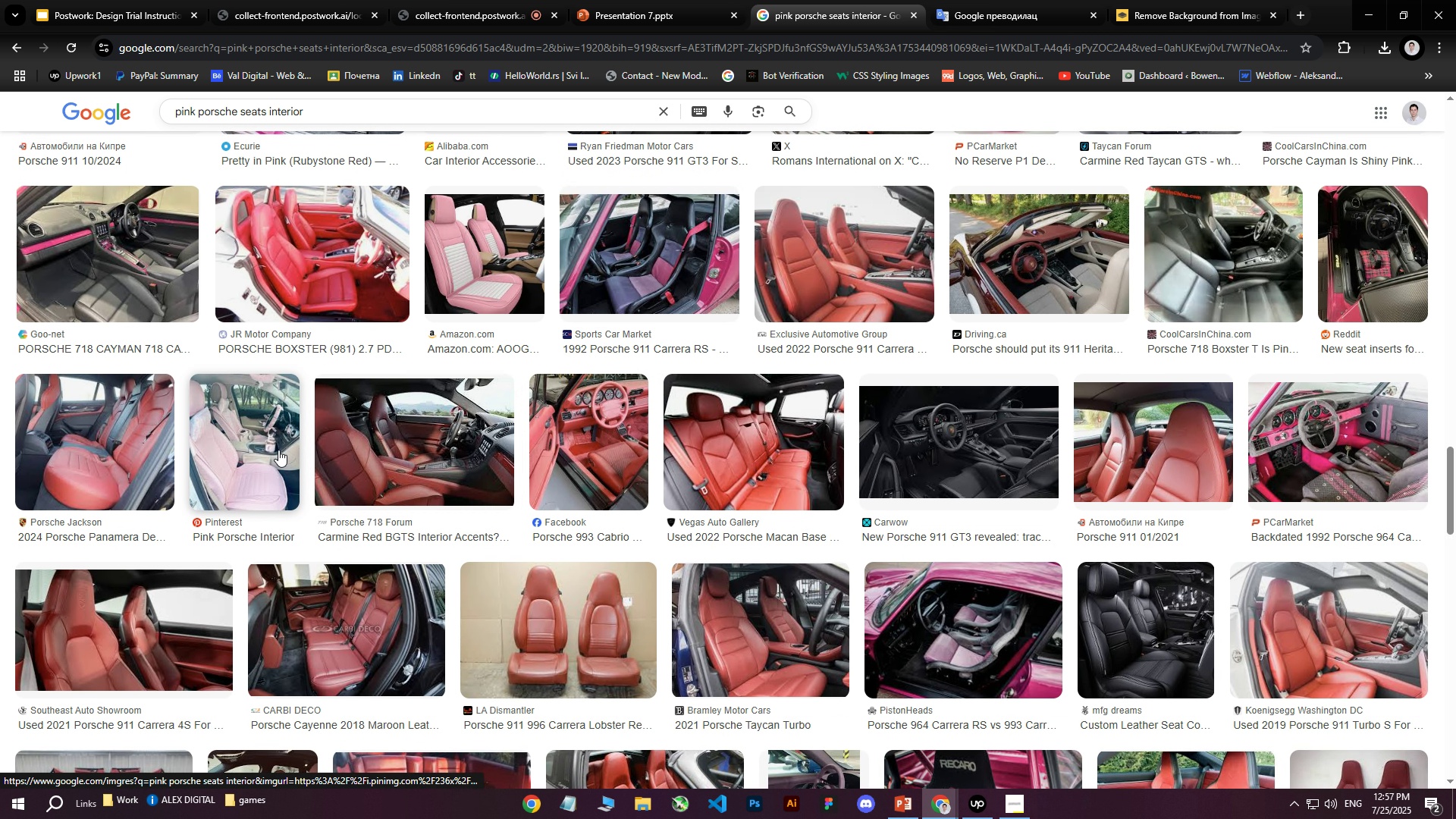 
left_click([235, 443])
 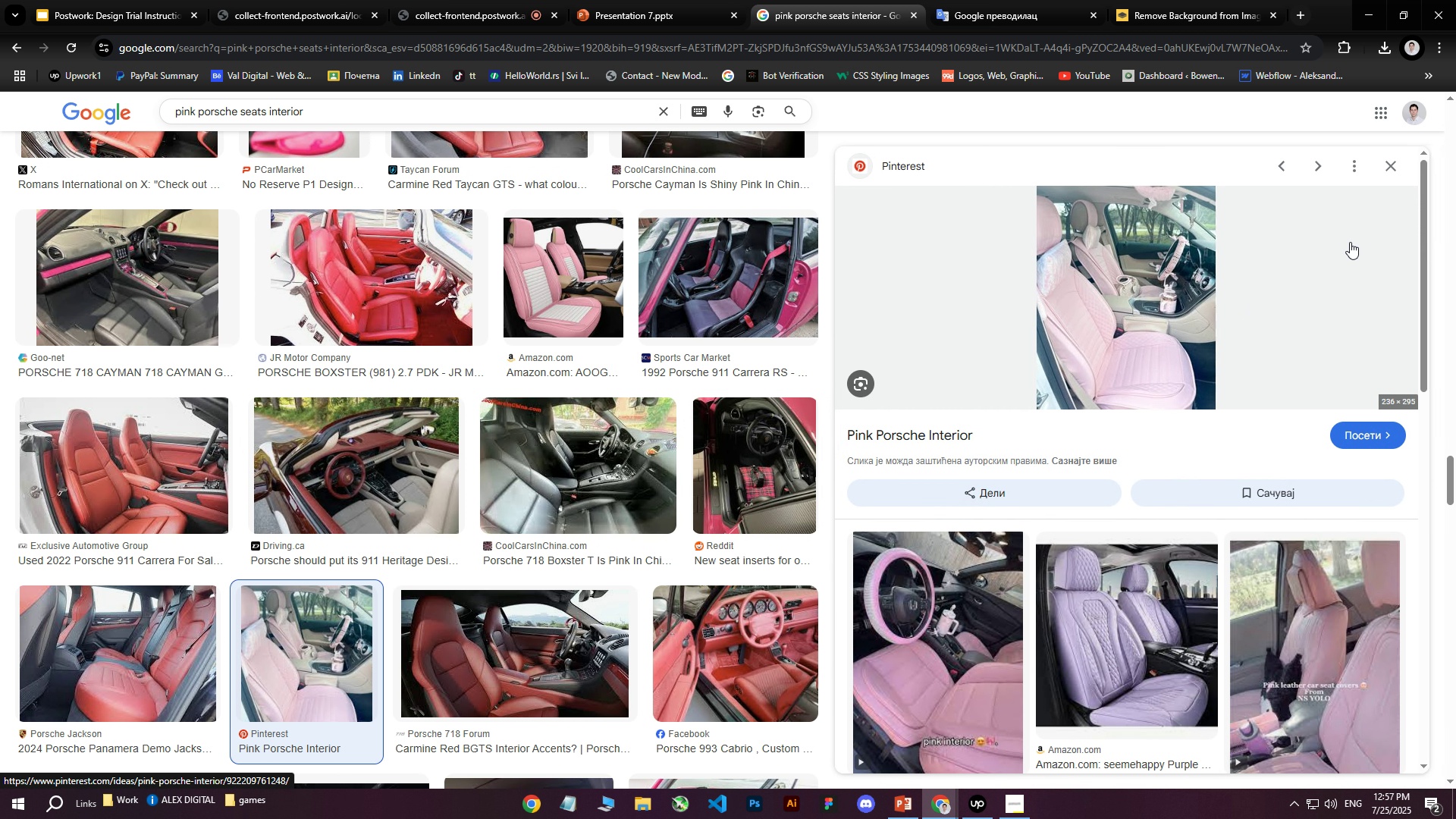 
wait(5.06)
 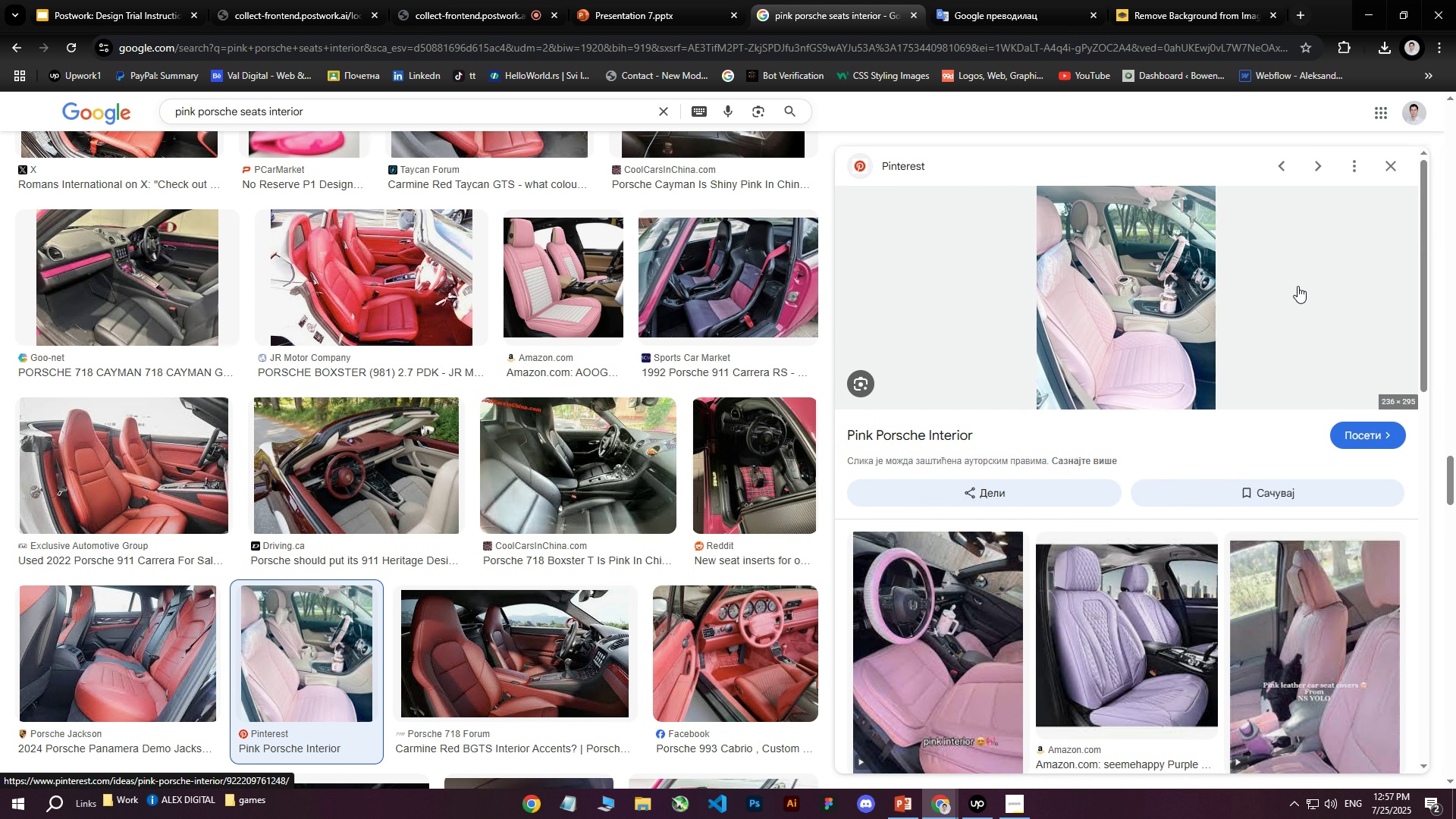 
left_click([1397, 174])
 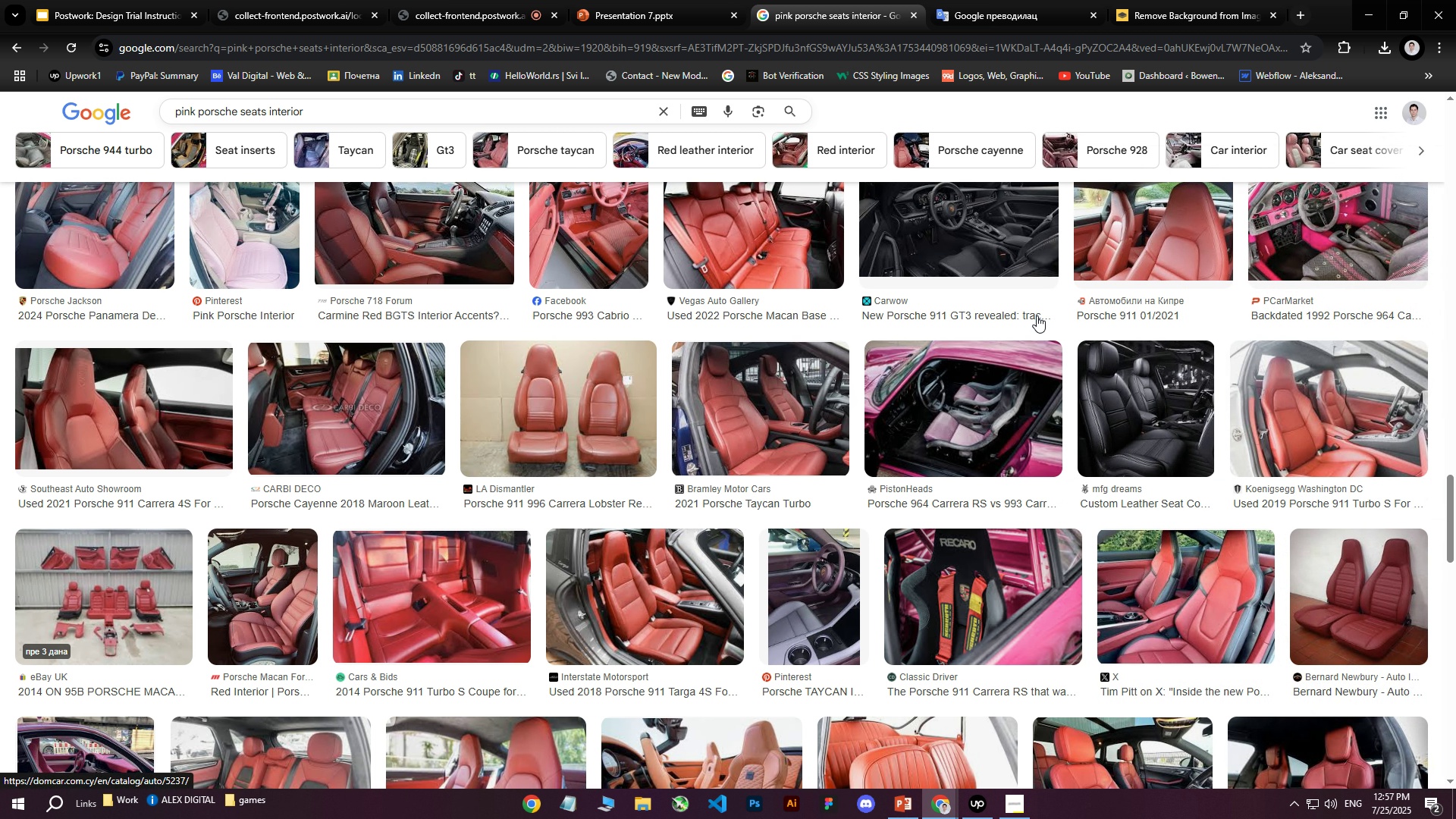 
scroll: coordinate [829, 362], scroll_direction: down, amount: 10.0
 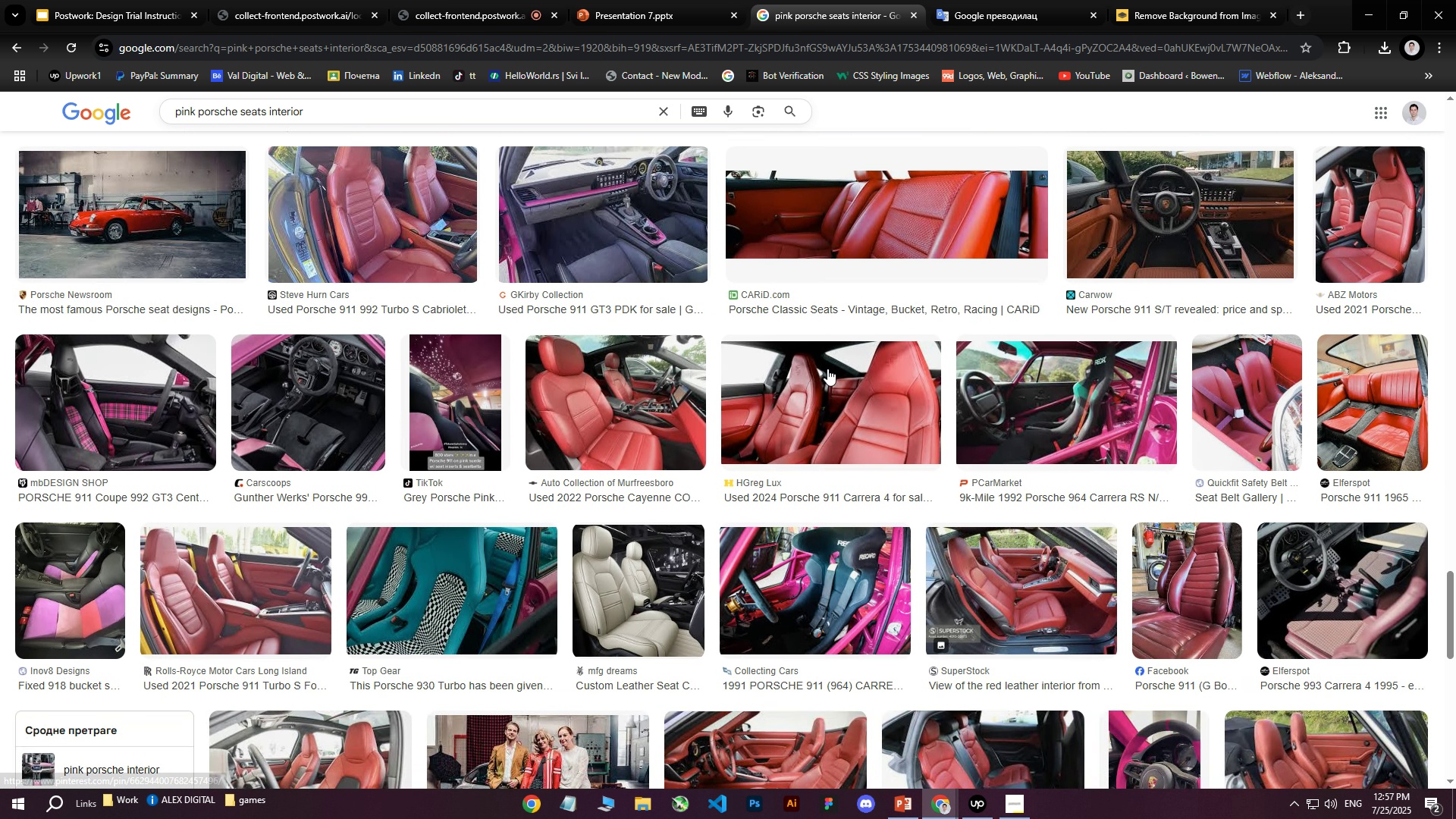 
scroll: coordinate [194, 171], scroll_direction: up, amount: 22.0
 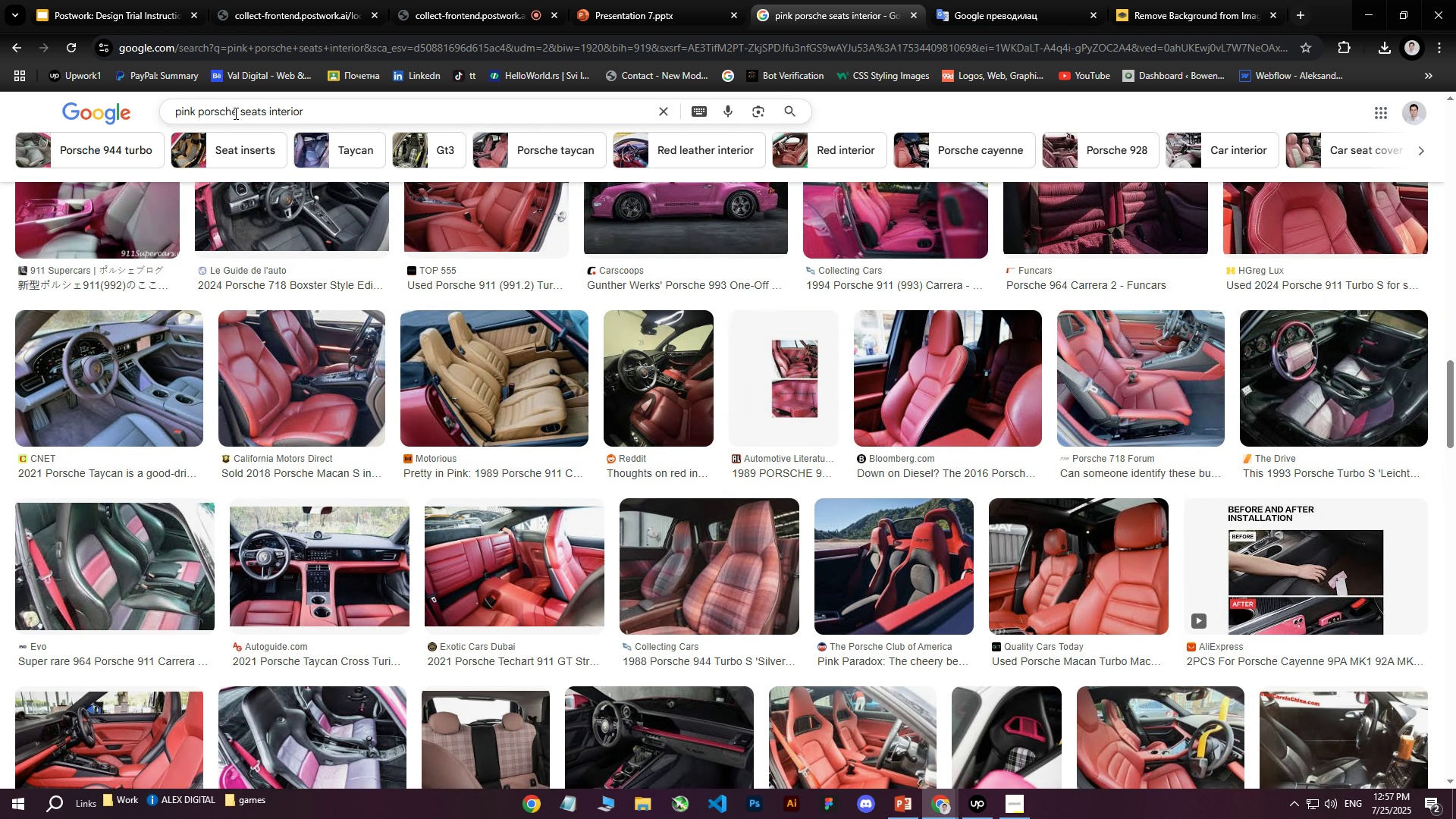 
left_click_drag(start_coordinate=[236, 113], to_coordinate=[199, 114])
 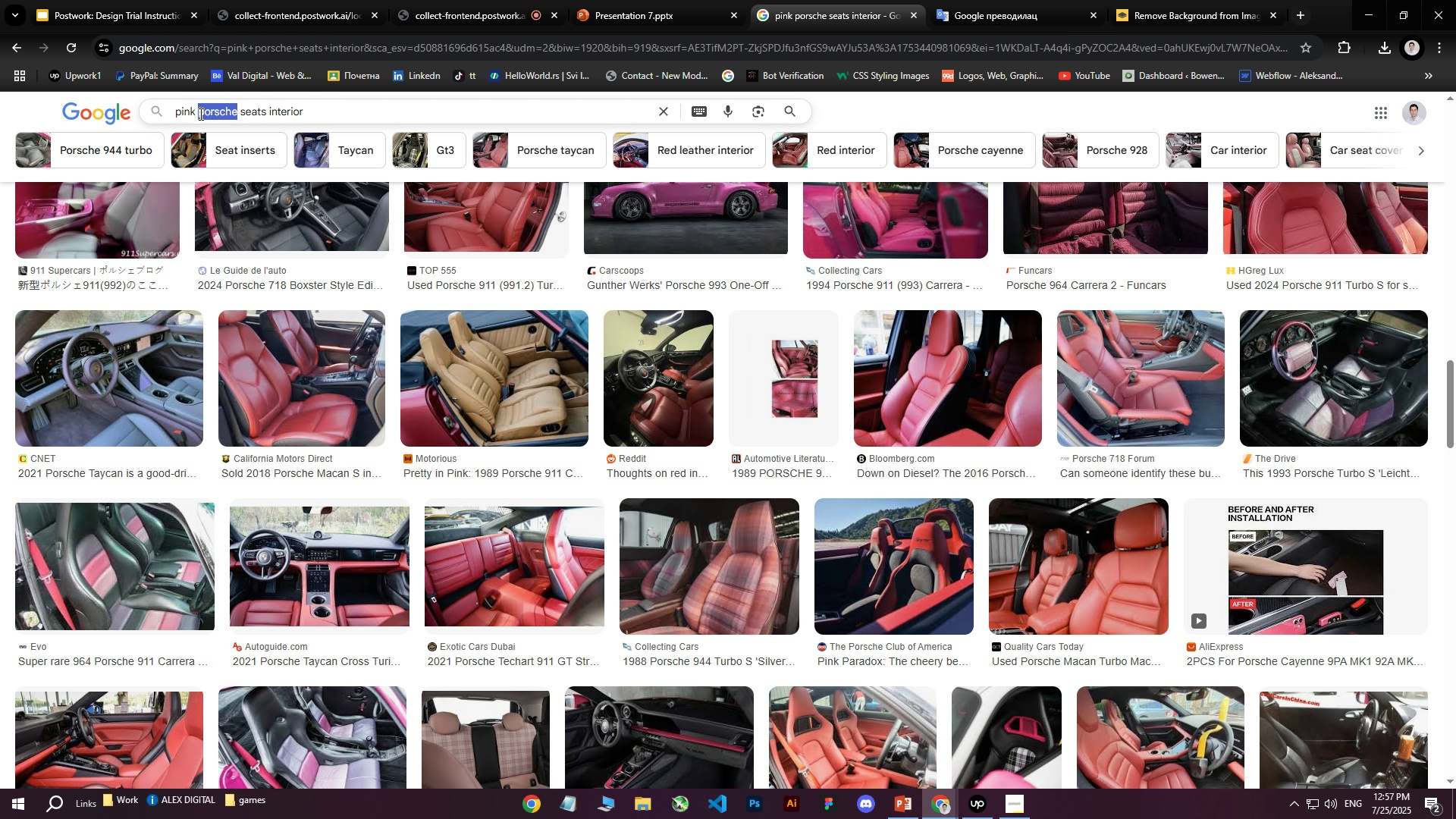 
key(Backspace)
 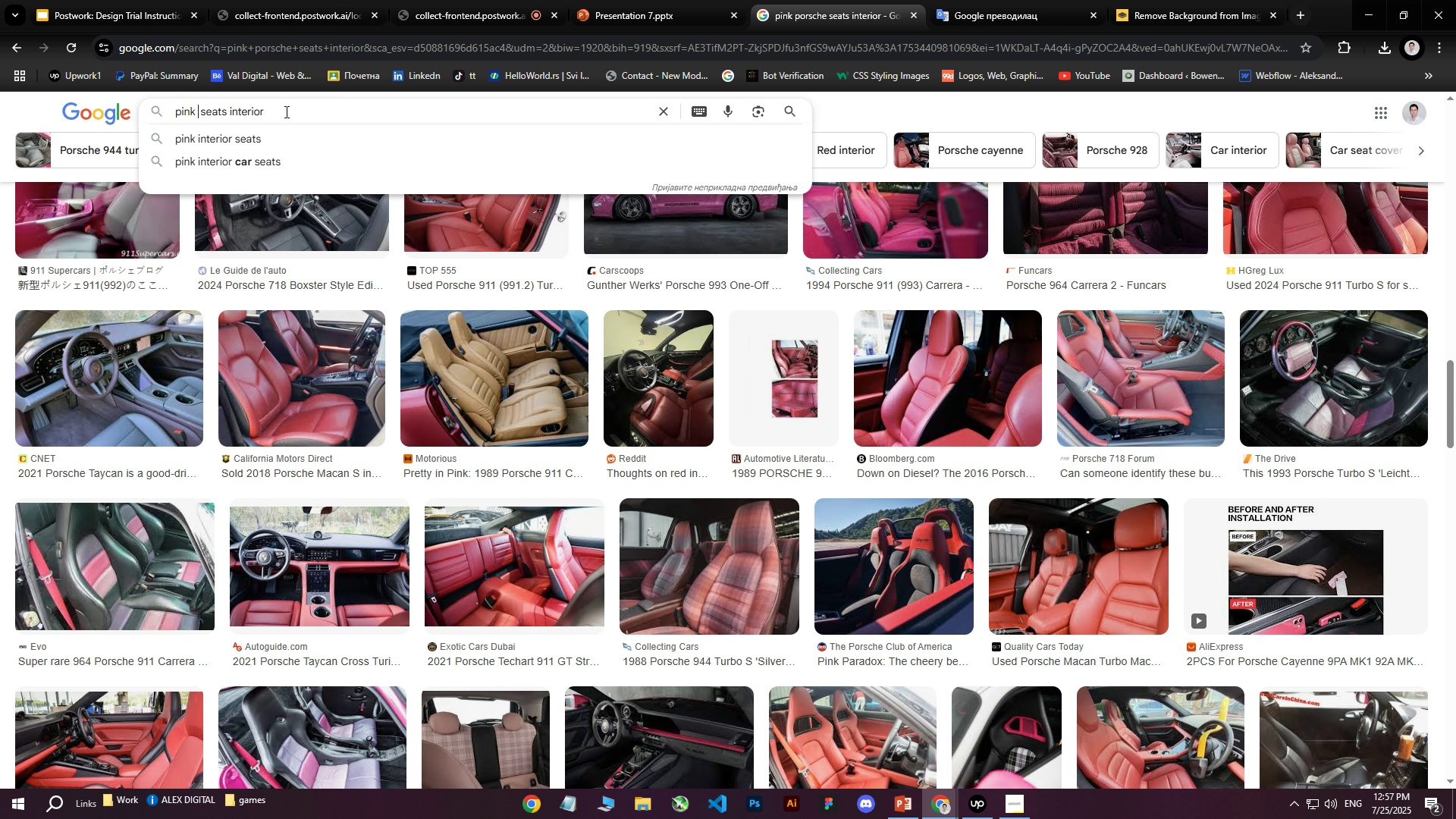 
left_click([288, 108])
 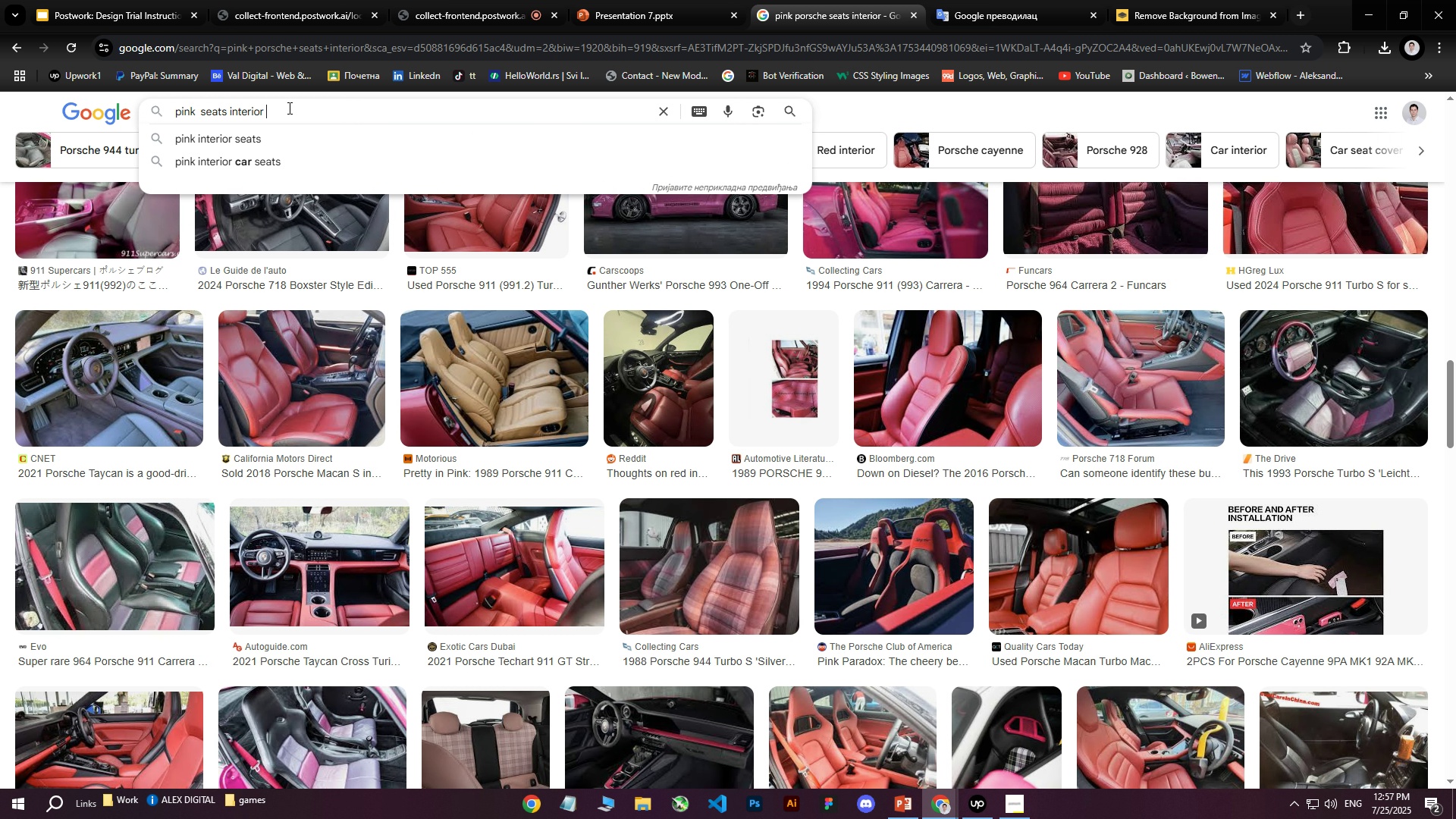 
type( car)
 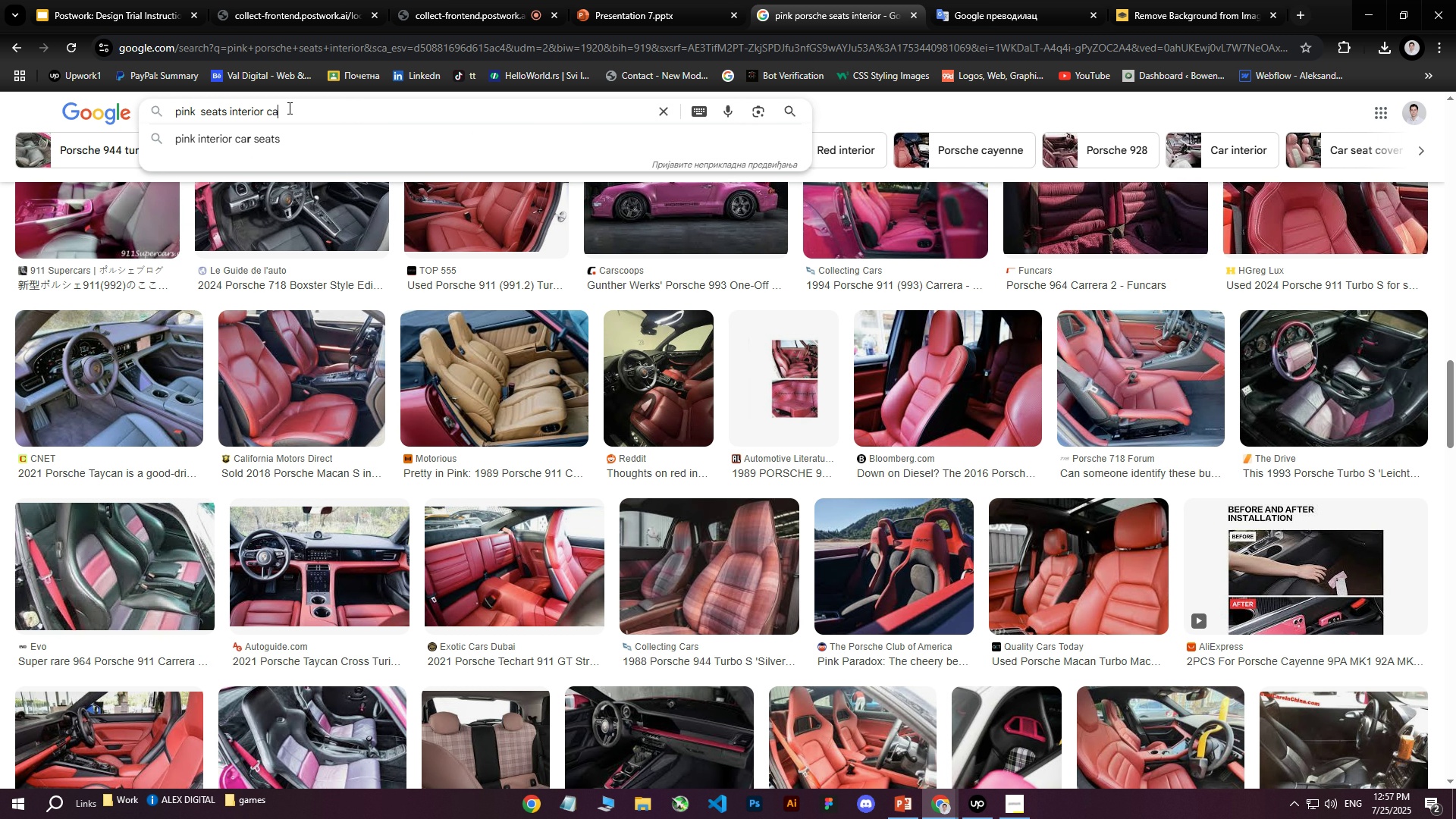 
key(Enter)
 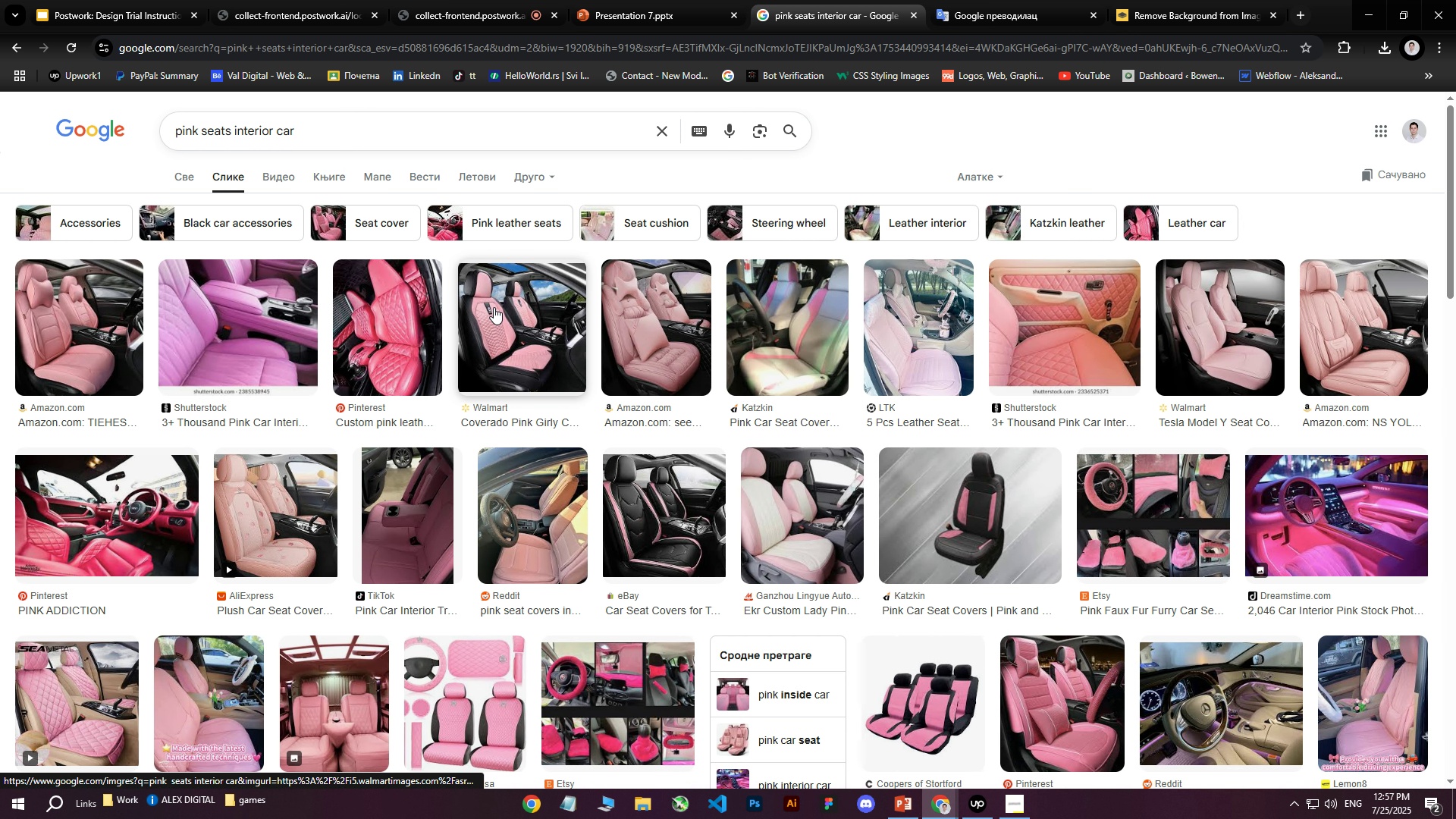 
left_click([244, 320])
 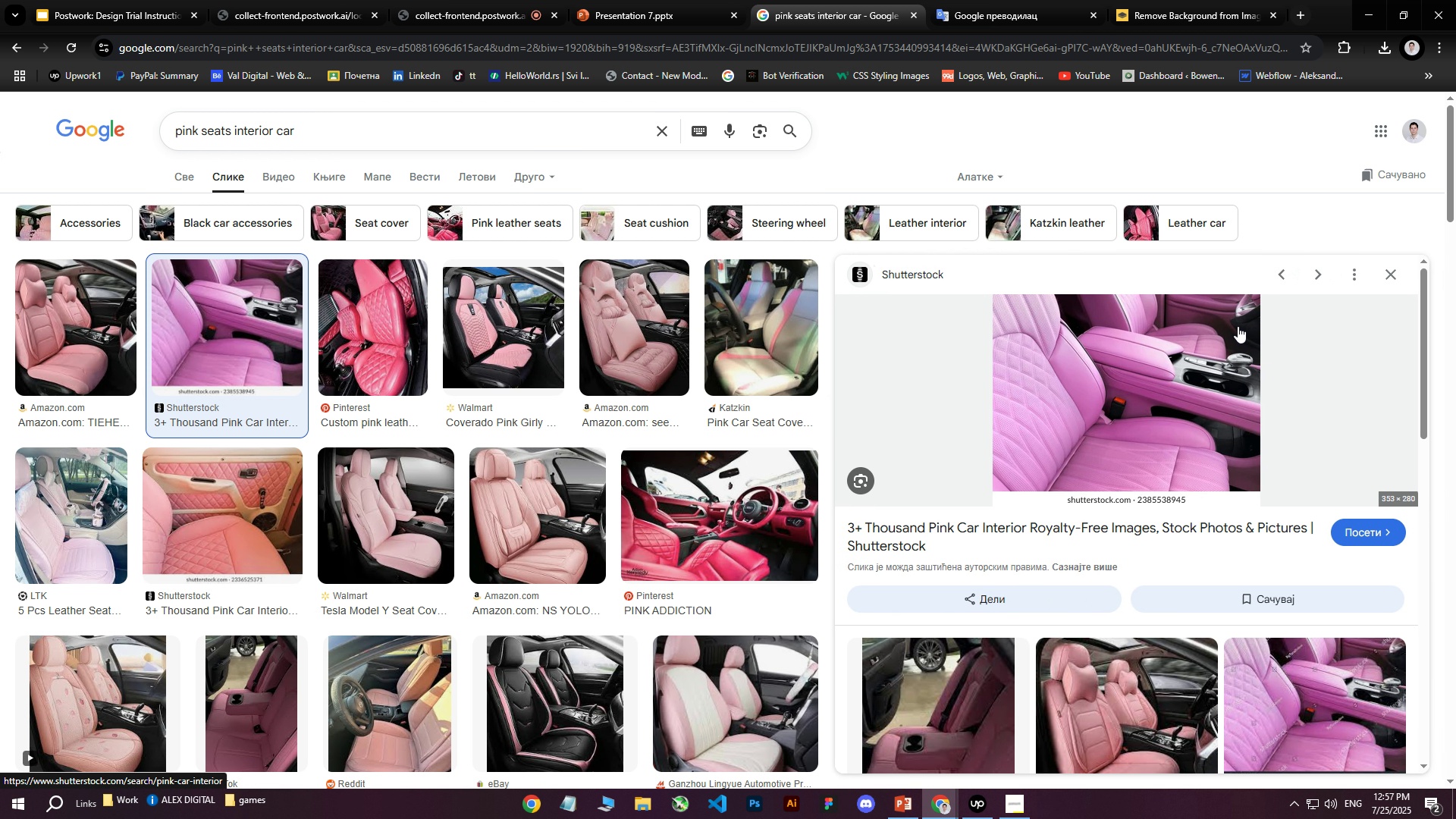 
right_click([1119, 391])
 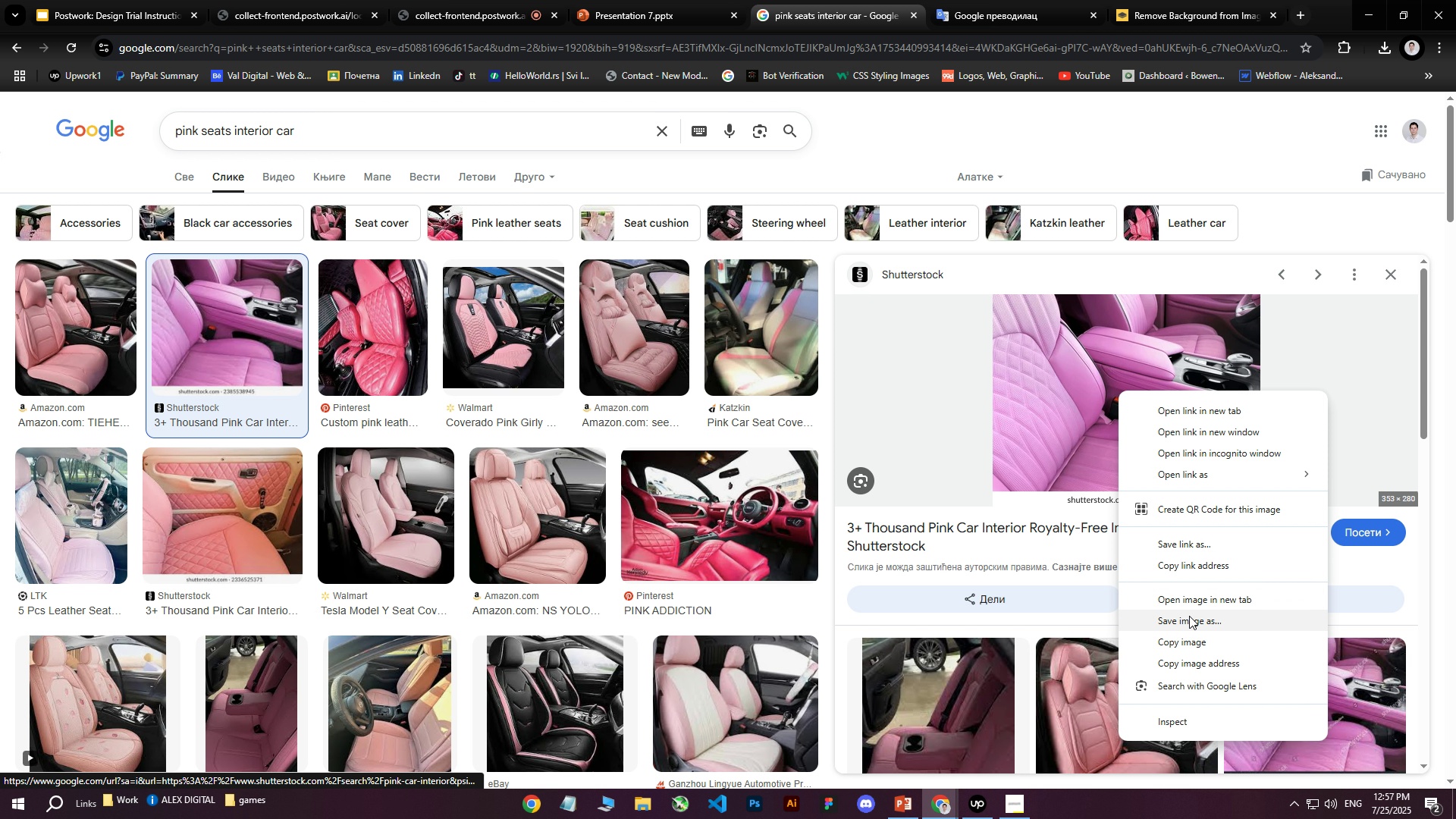 
left_click([1183, 626])
 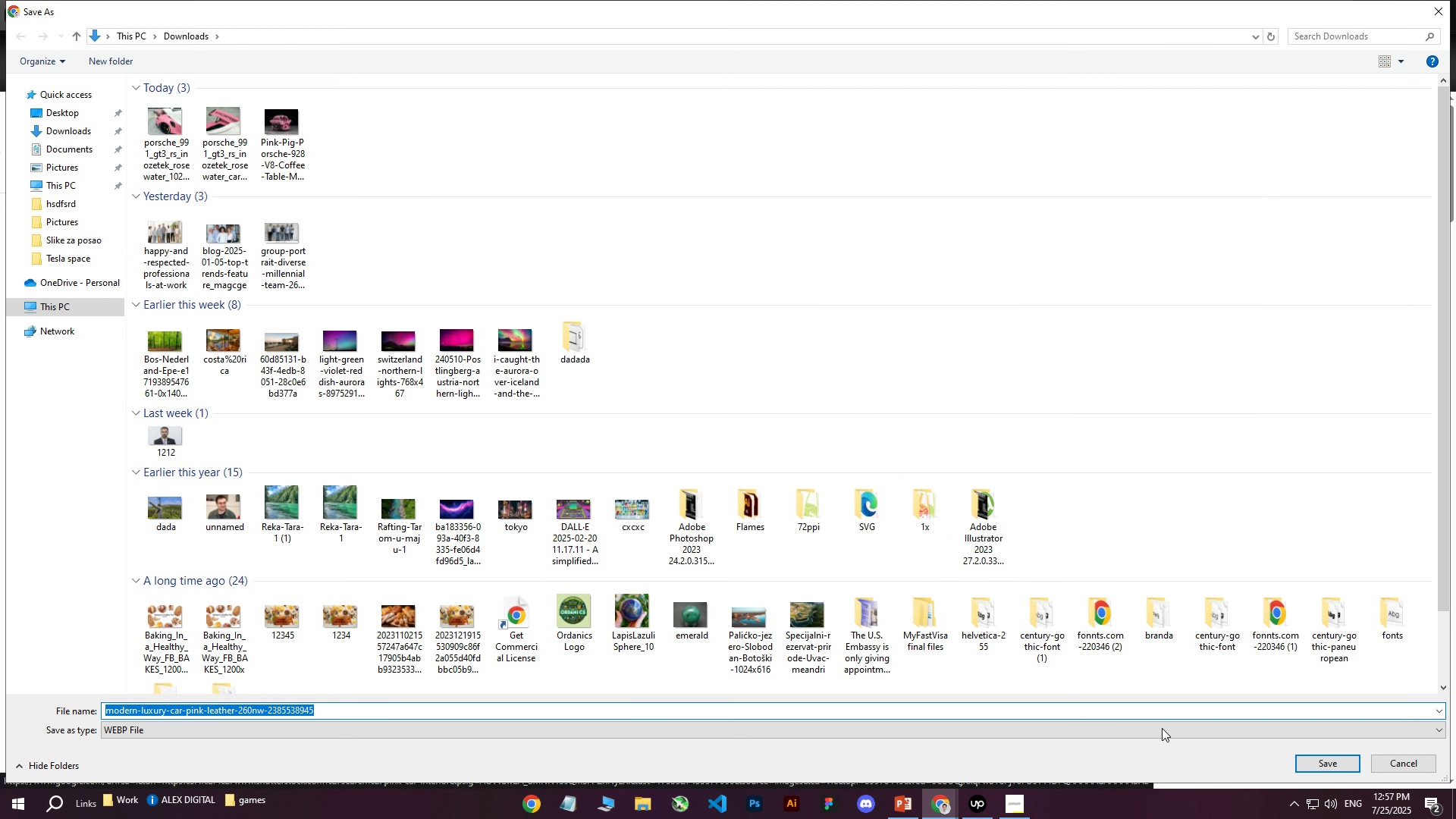 
left_click([1320, 760])
 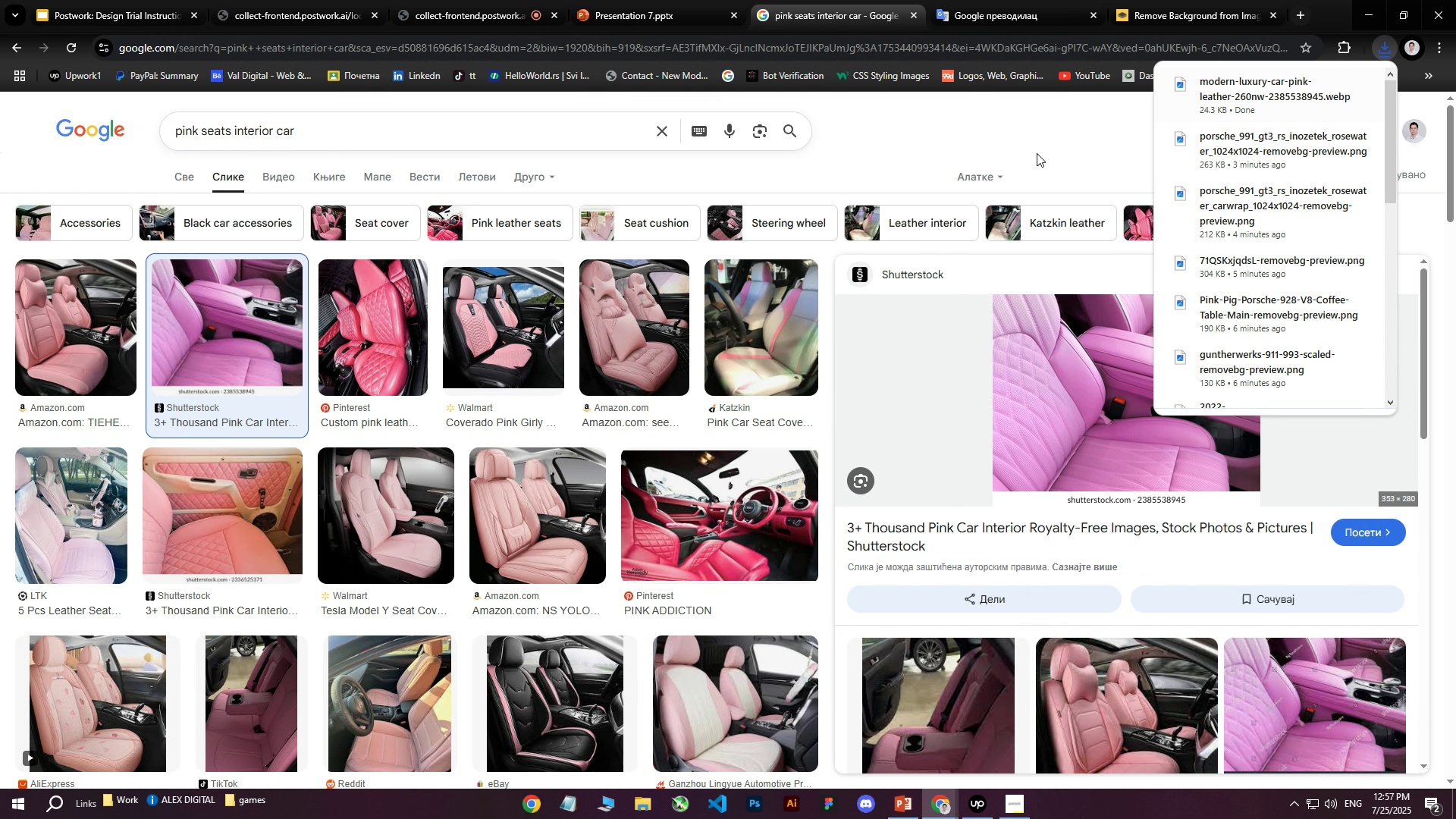 
left_click([1031, 123])
 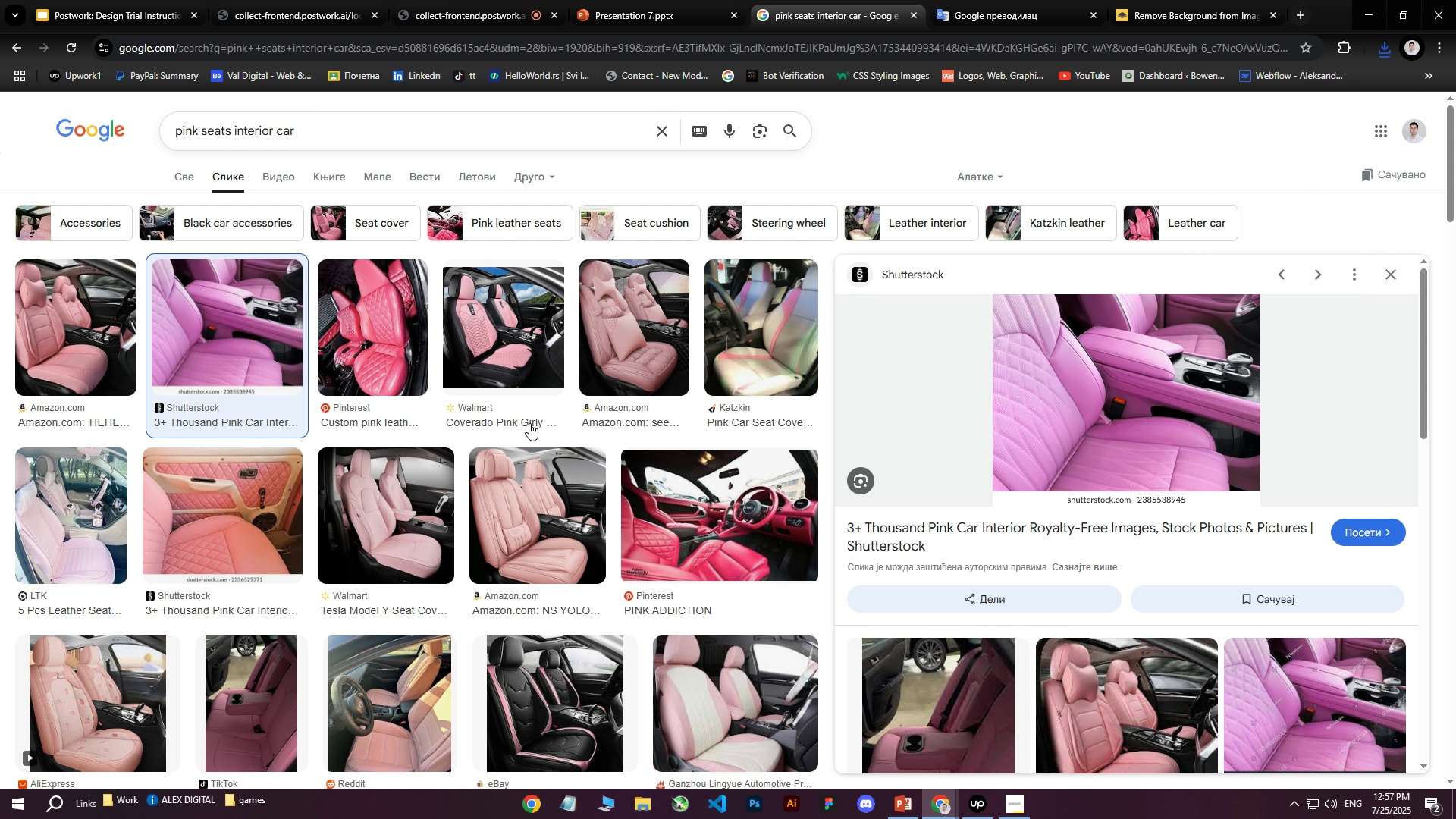 
left_click([1392, 272])
 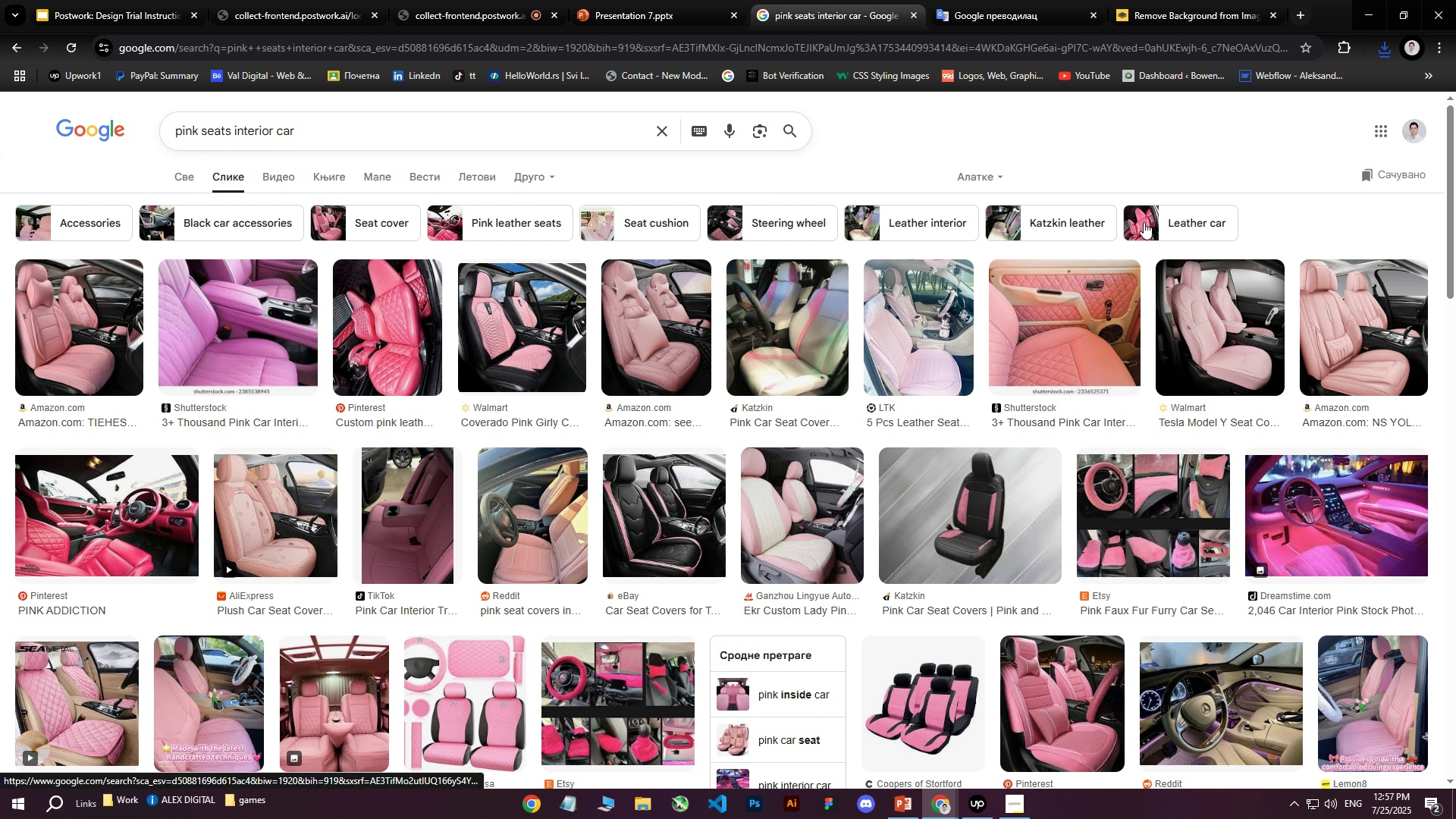 
left_click([400, 224])
 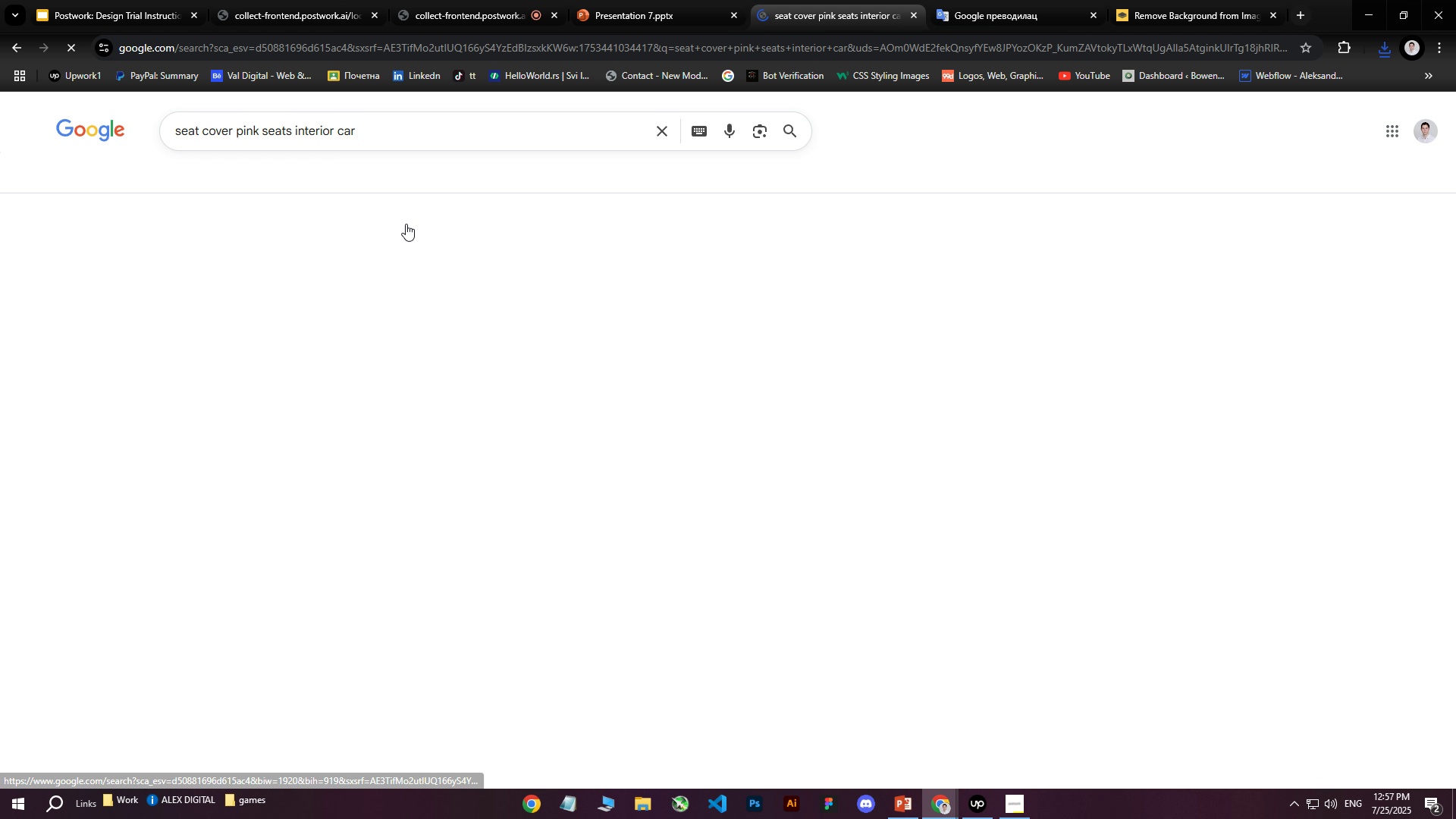 
mouse_move([501, 230])
 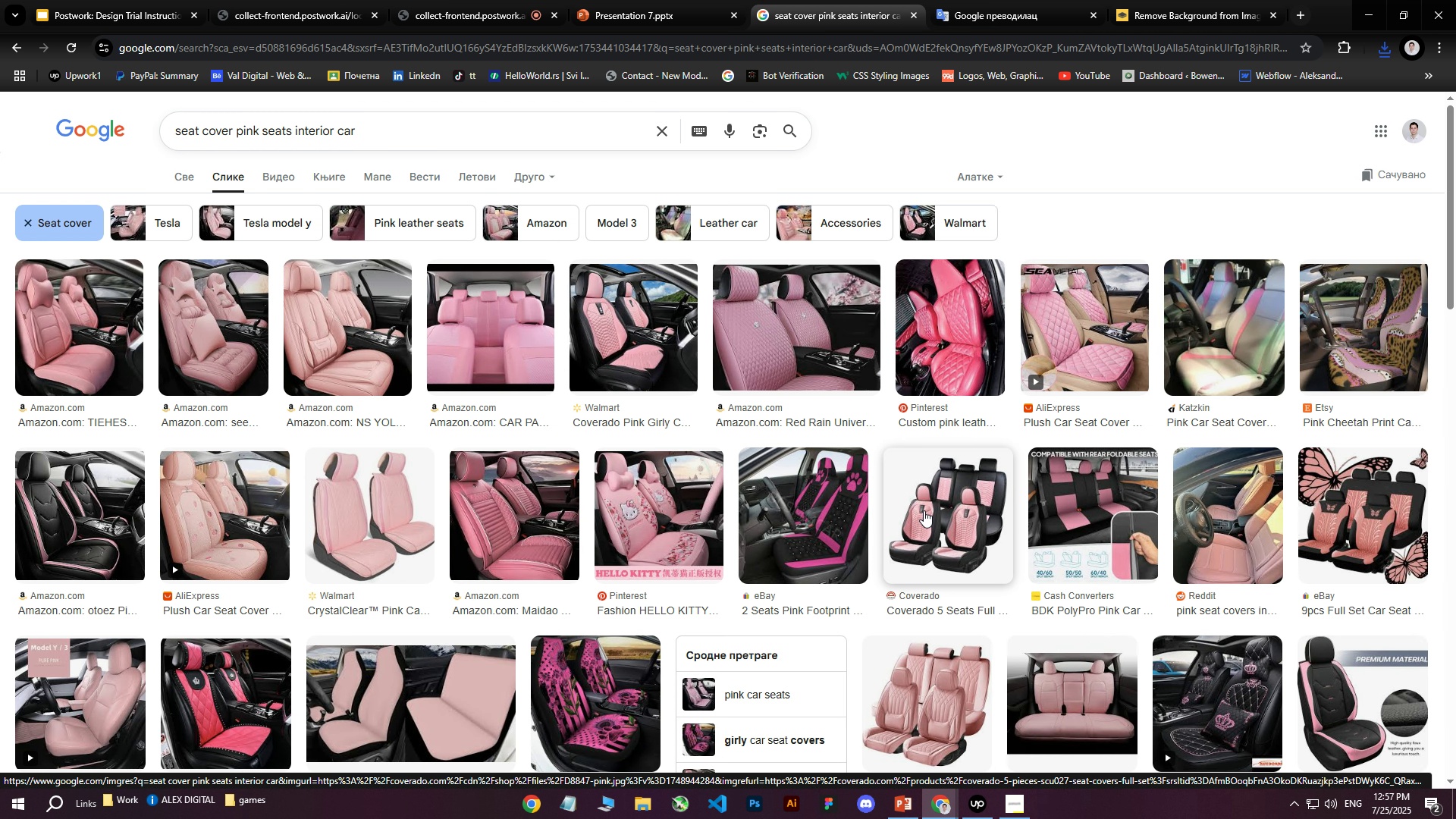 
left_click([930, 511])
 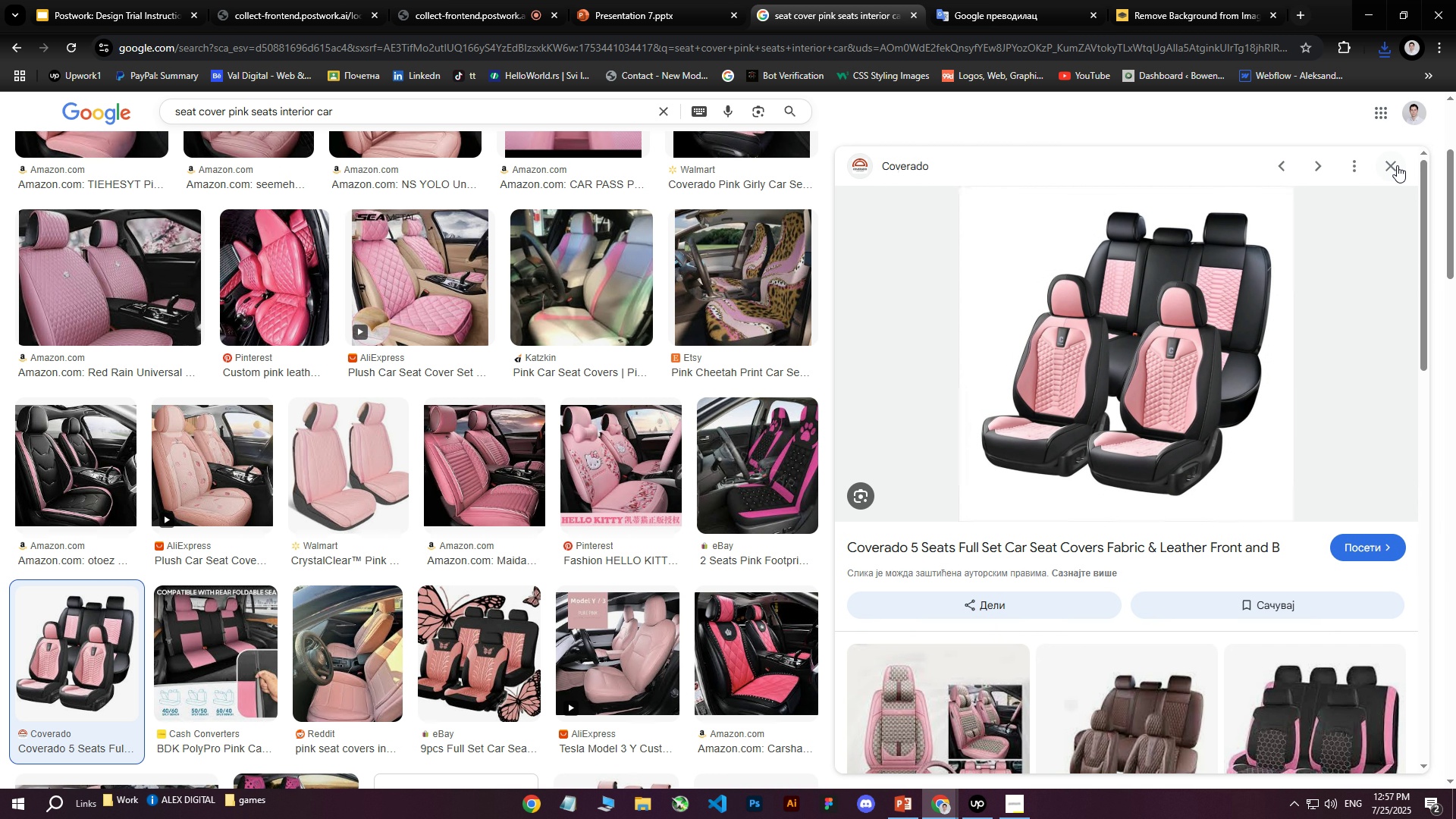 
left_click([1391, 166])
 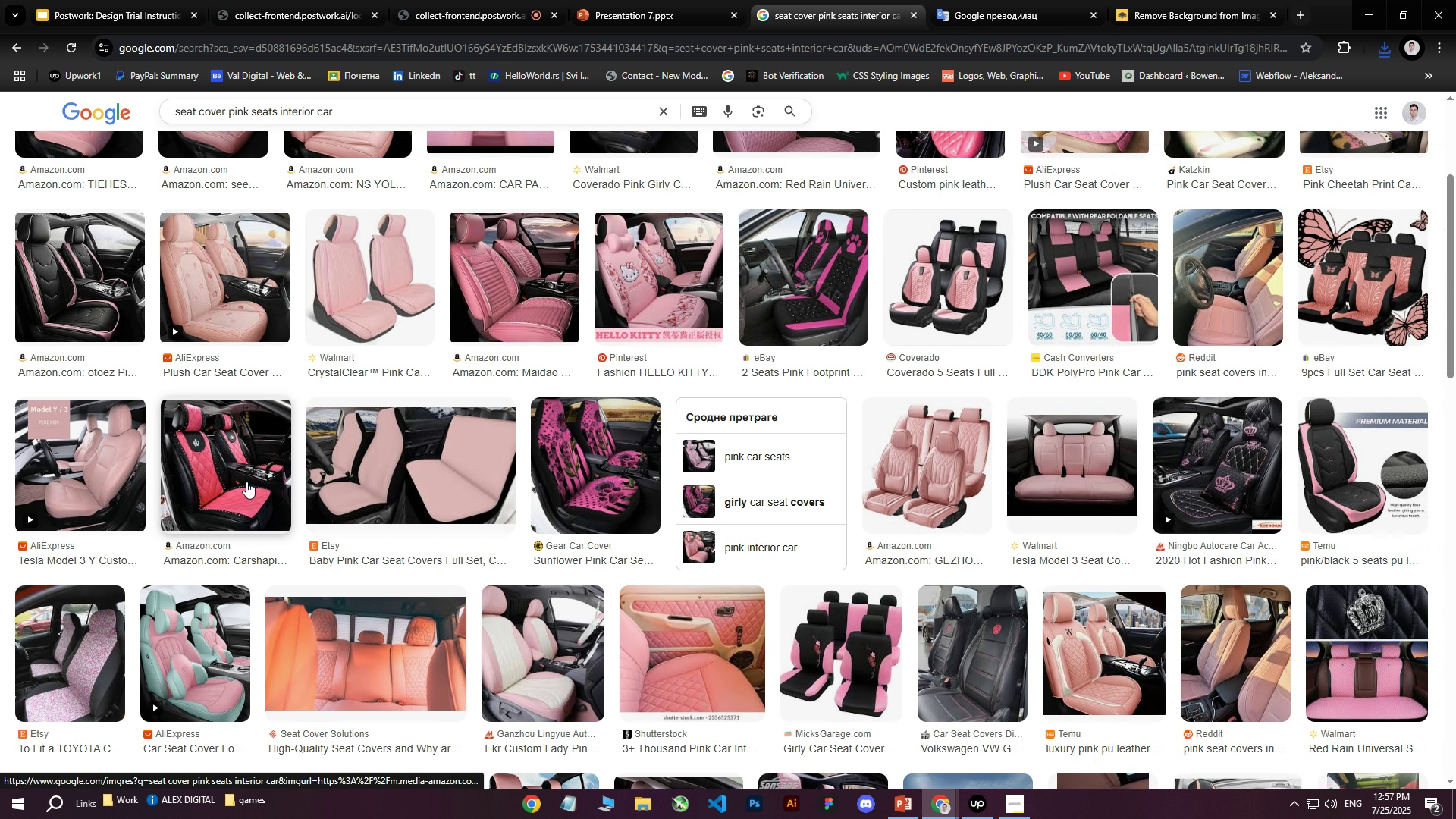 
scroll: coordinate [249, 480], scroll_direction: down, amount: 7.0
 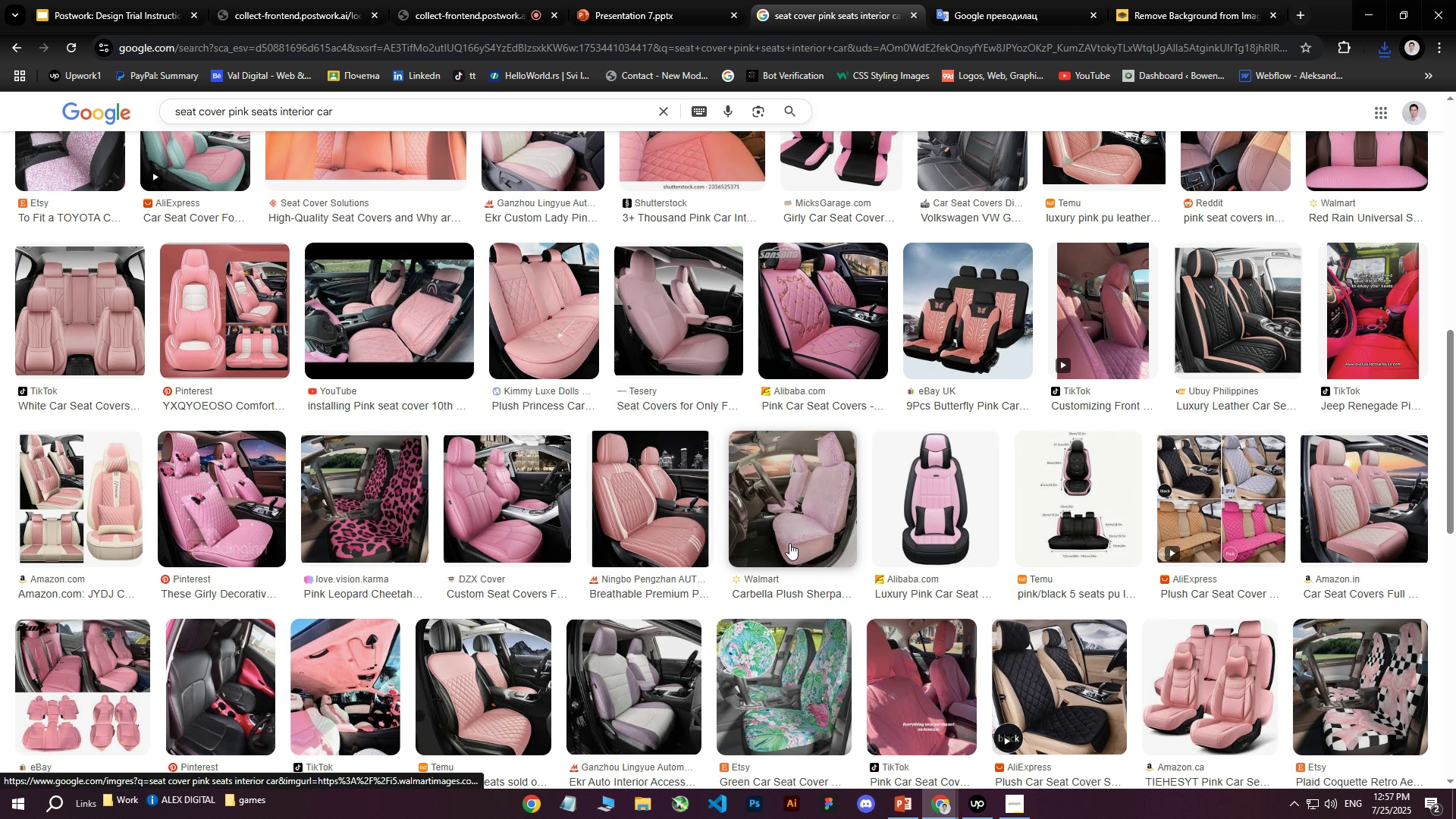 
left_click([946, 454])
 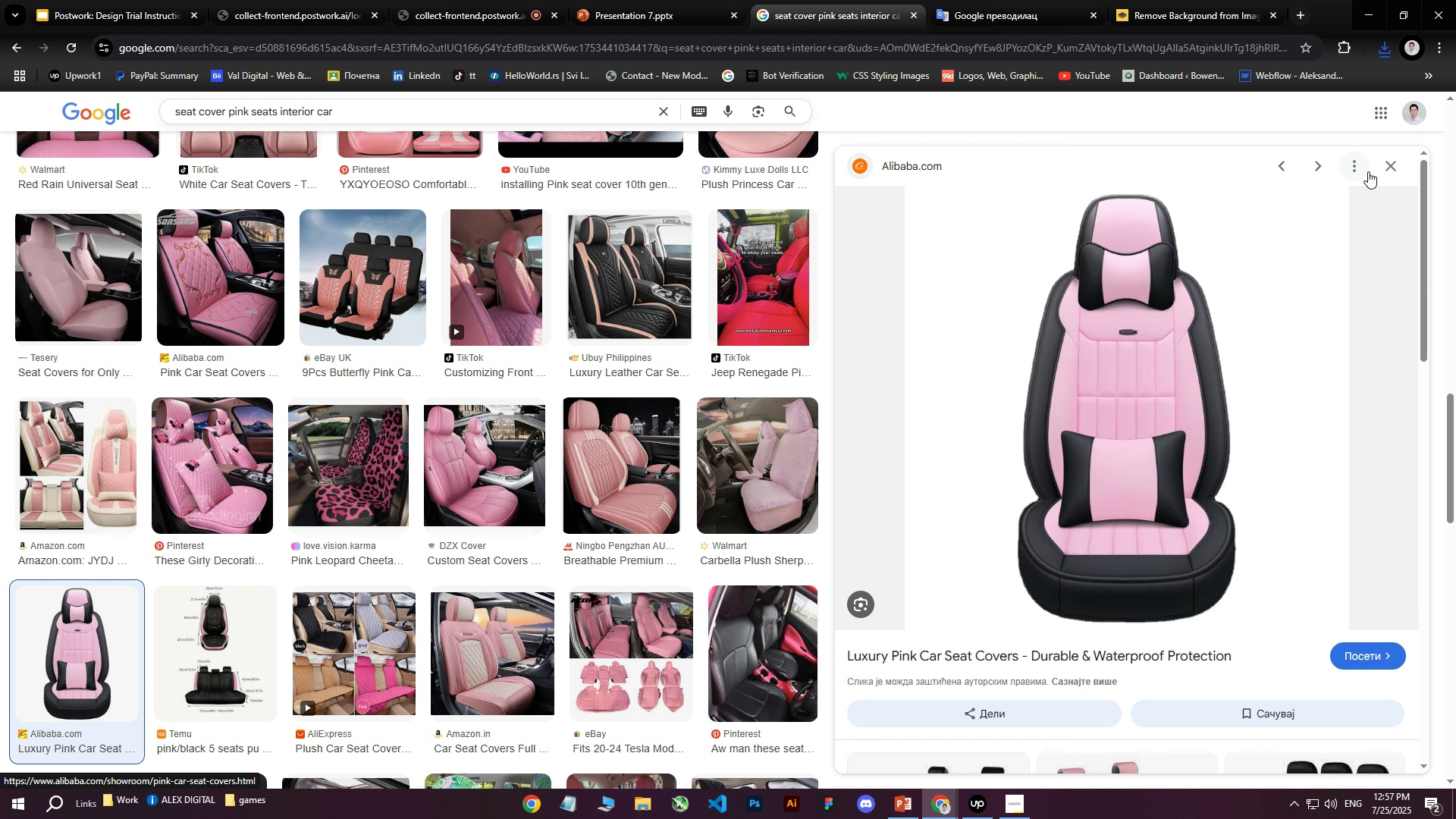 
left_click([1392, 165])
 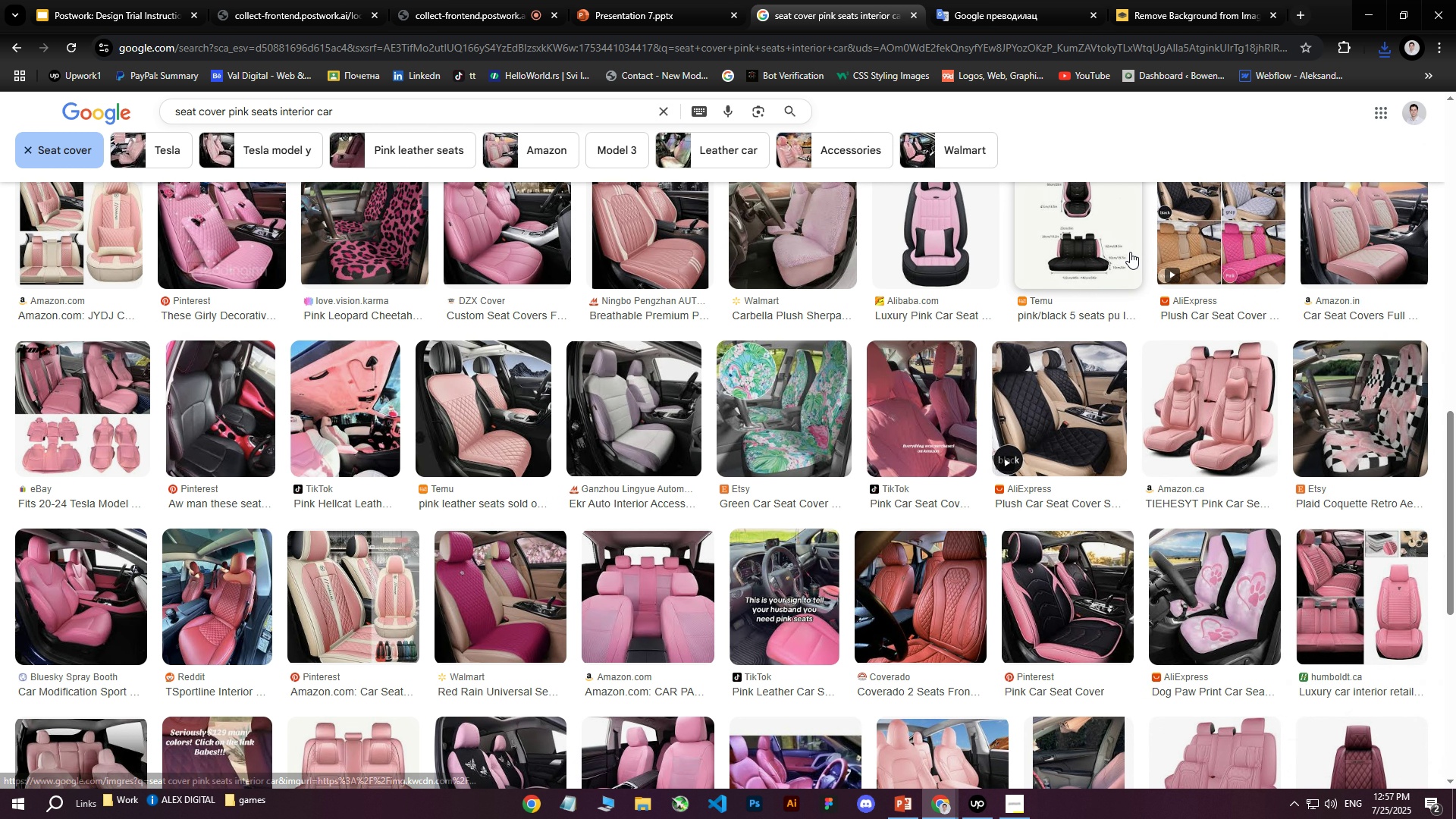 
scroll: coordinate [860, 366], scroll_direction: down, amount: 3.0
 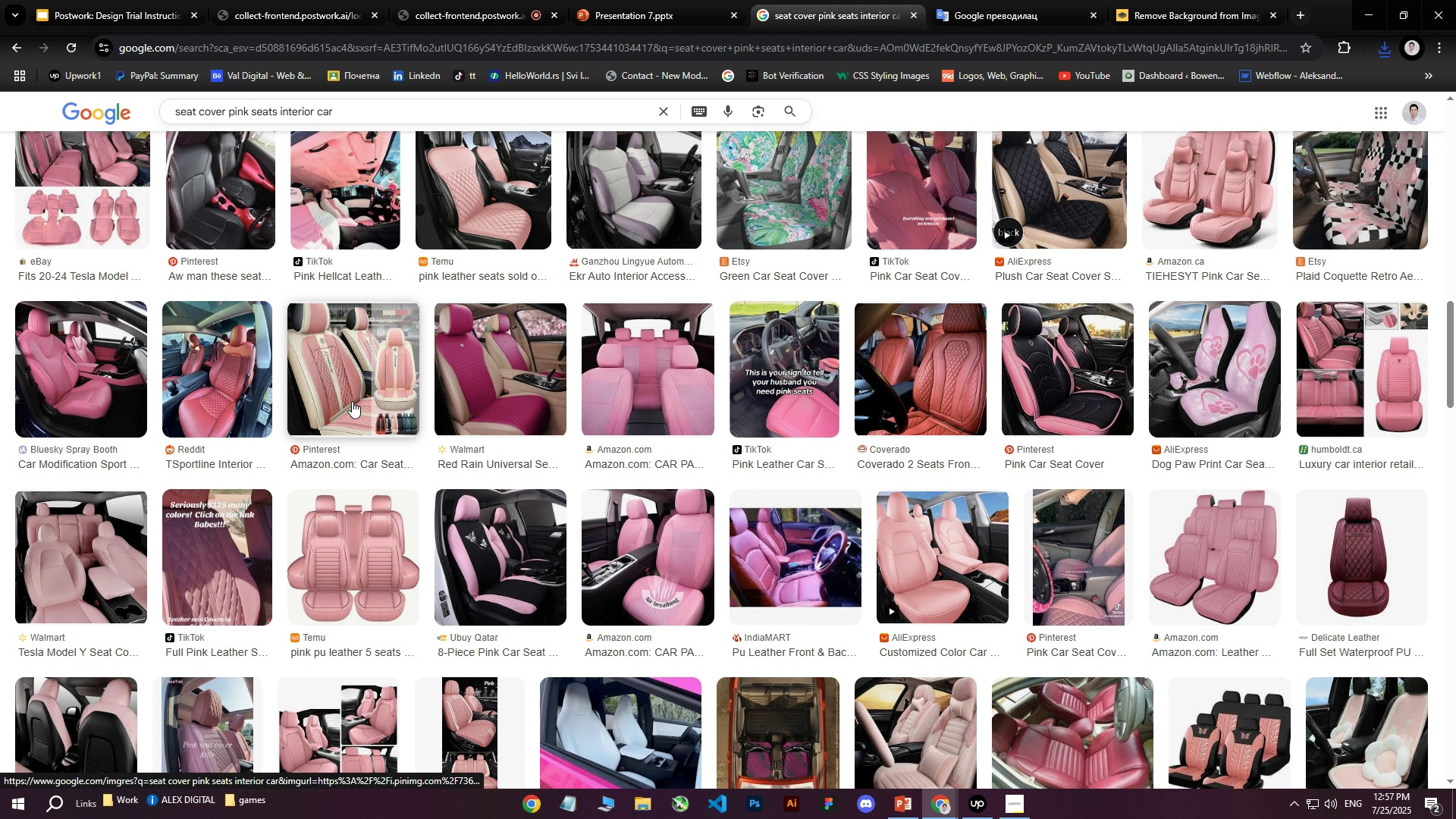 
left_click([110, 365])
 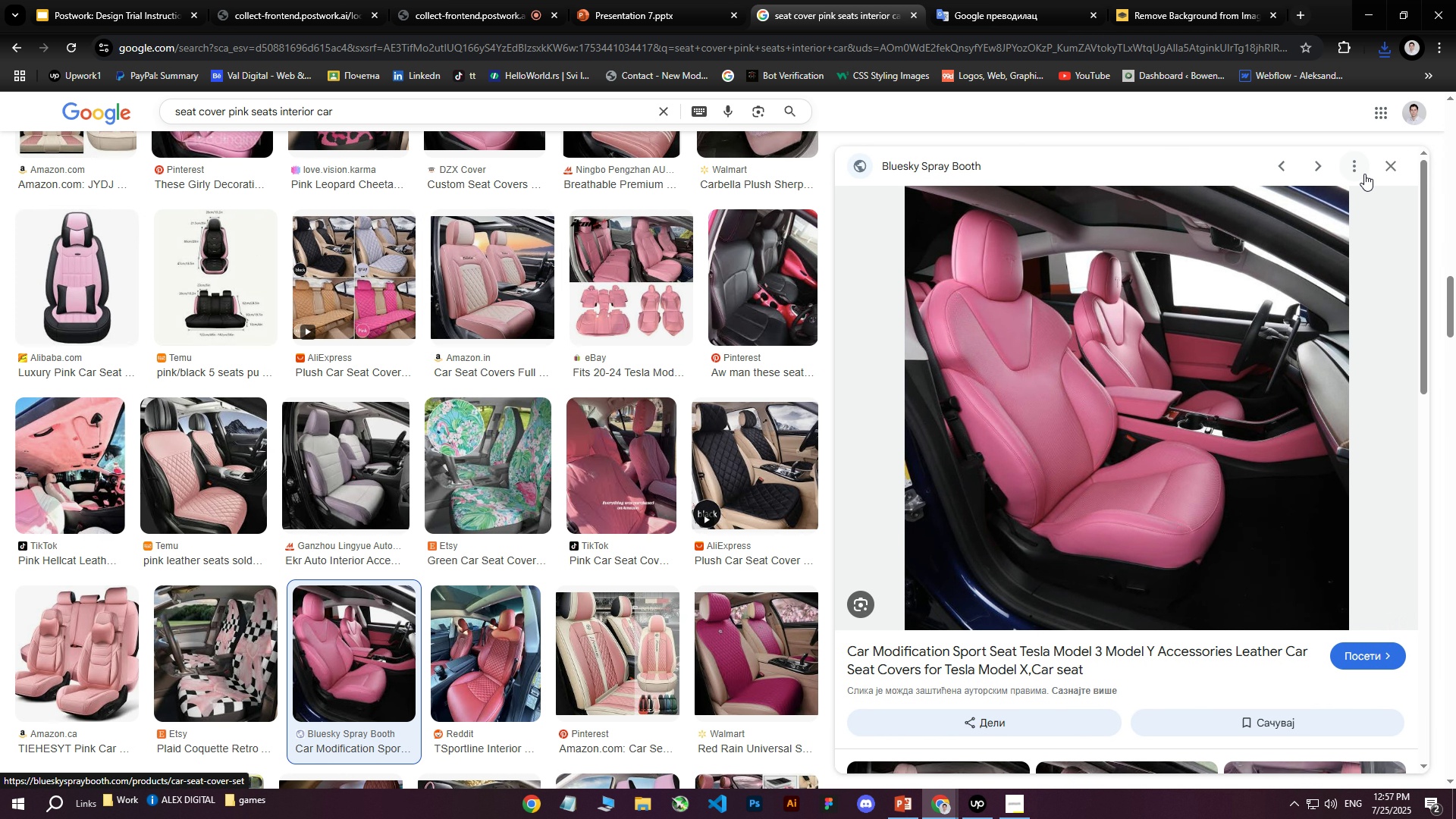 
left_click([1394, 163])
 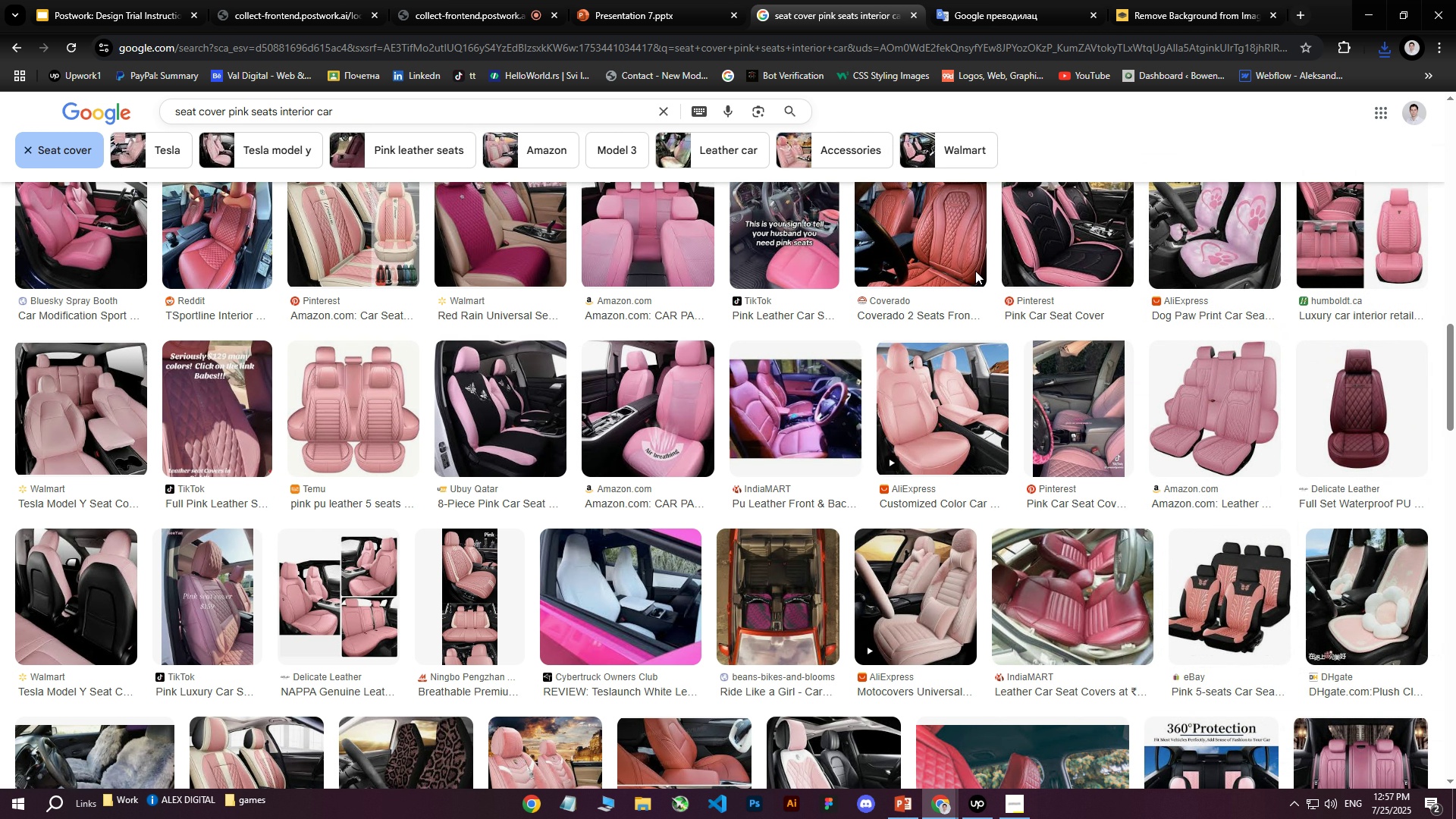 
scroll: coordinate [826, 290], scroll_direction: down, amount: 6.0
 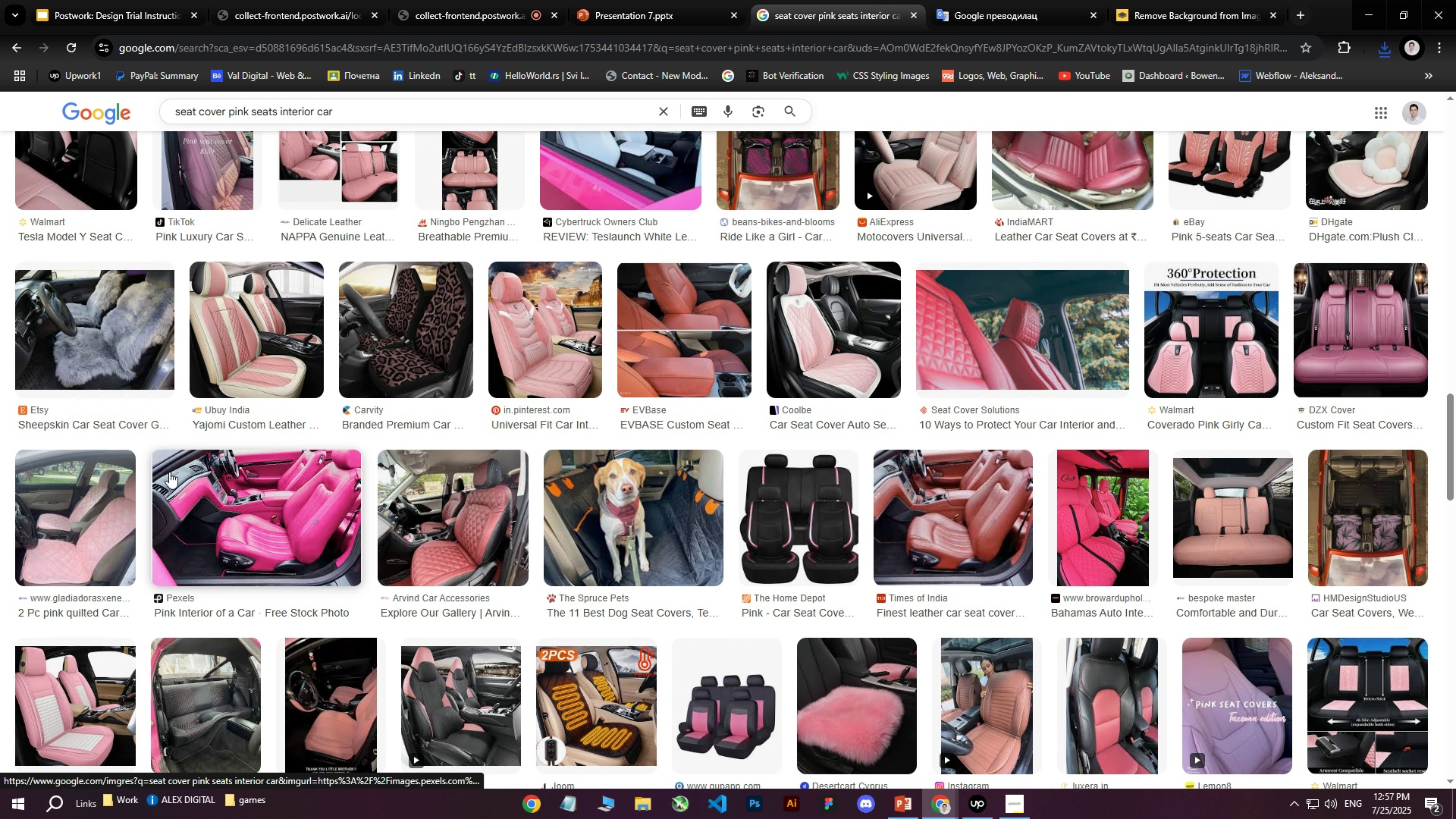 
left_click([196, 501])
 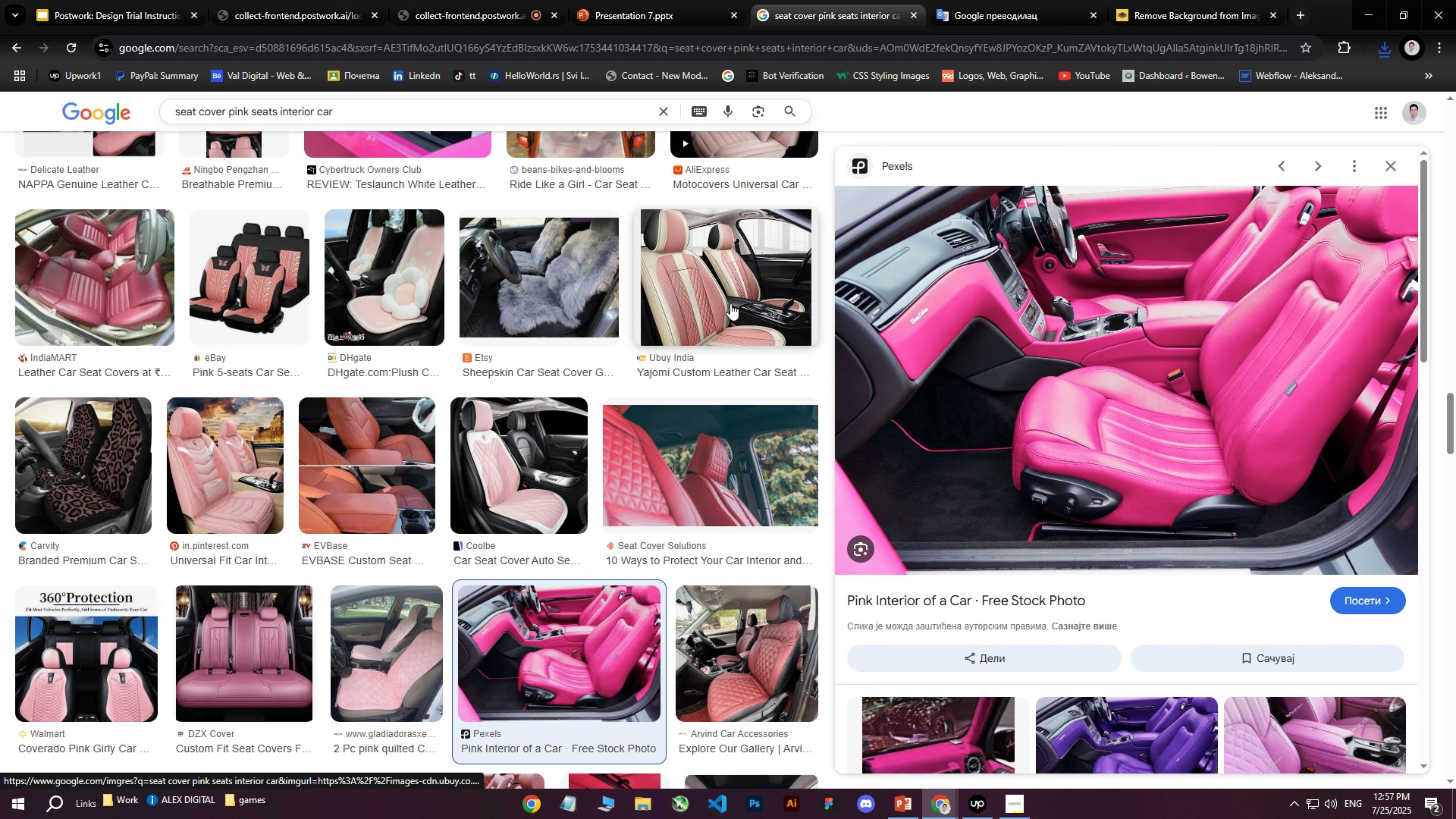 
left_click([1389, 165])
 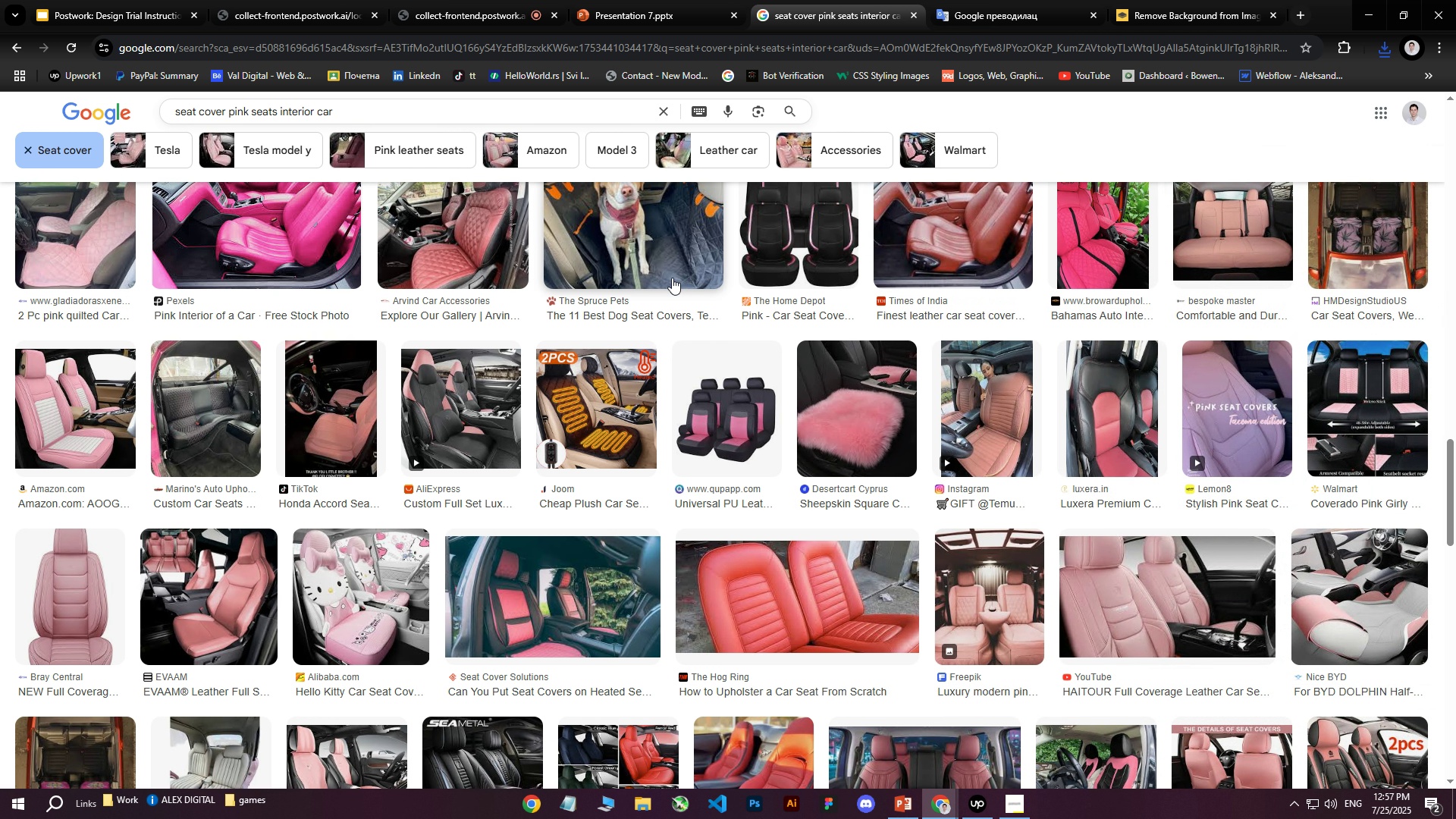 
scroll: coordinate [605, 290], scroll_direction: down, amount: 19.0
 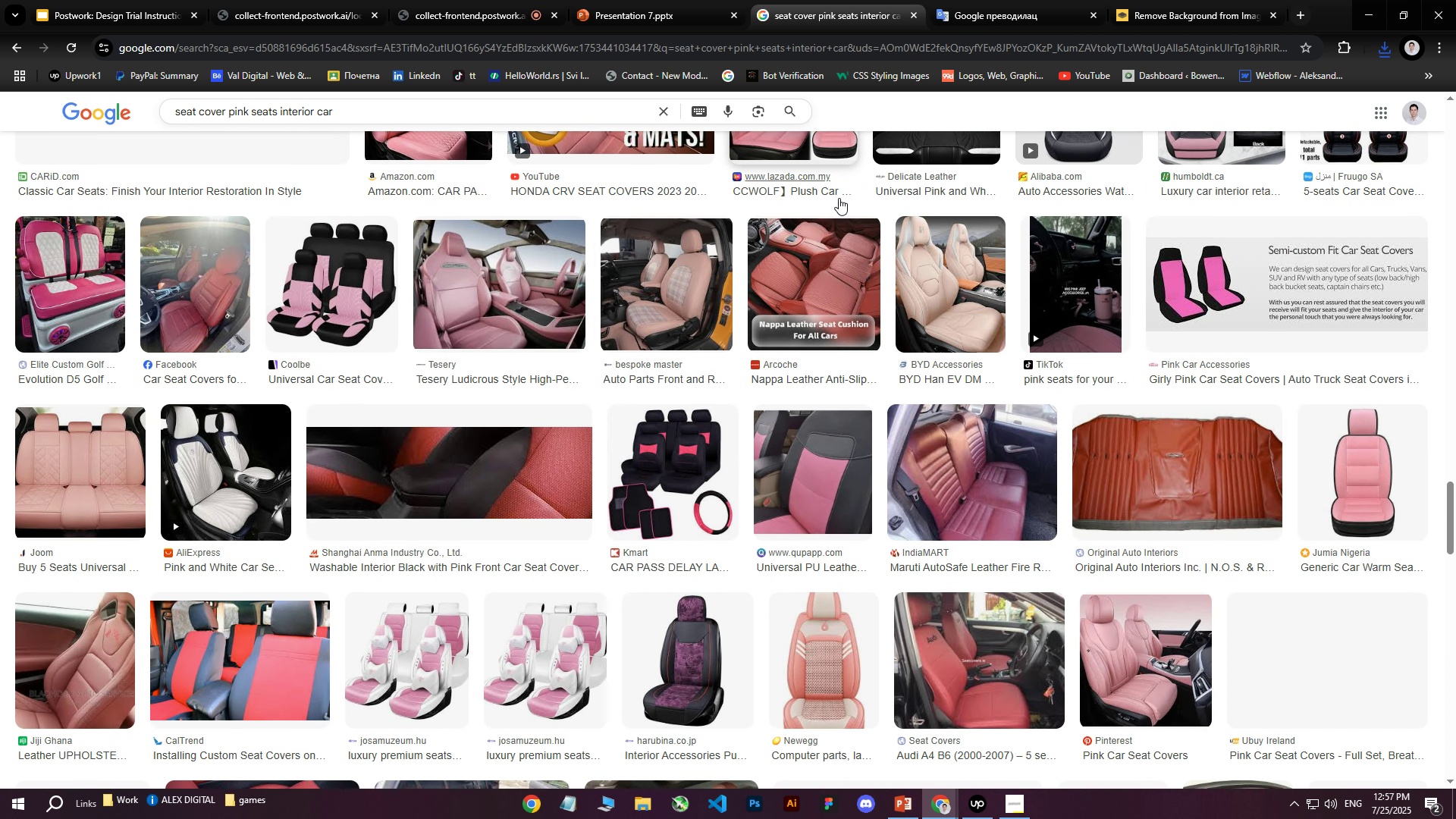 
scroll: coordinate [747, 287], scroll_direction: none, amount: 0.0
 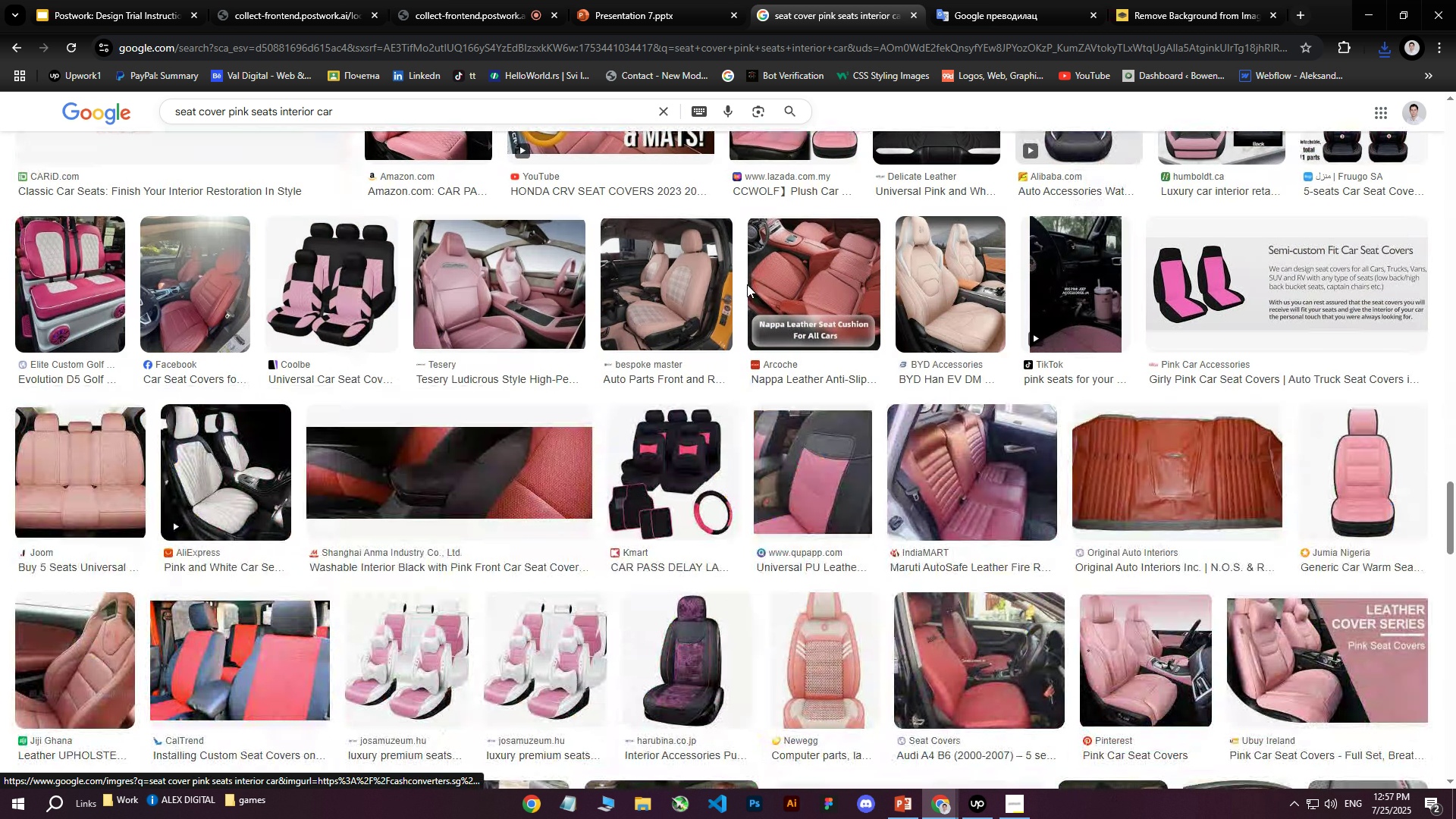 
scroll: coordinate [747, 284], scroll_direction: down, amount: 3.0
 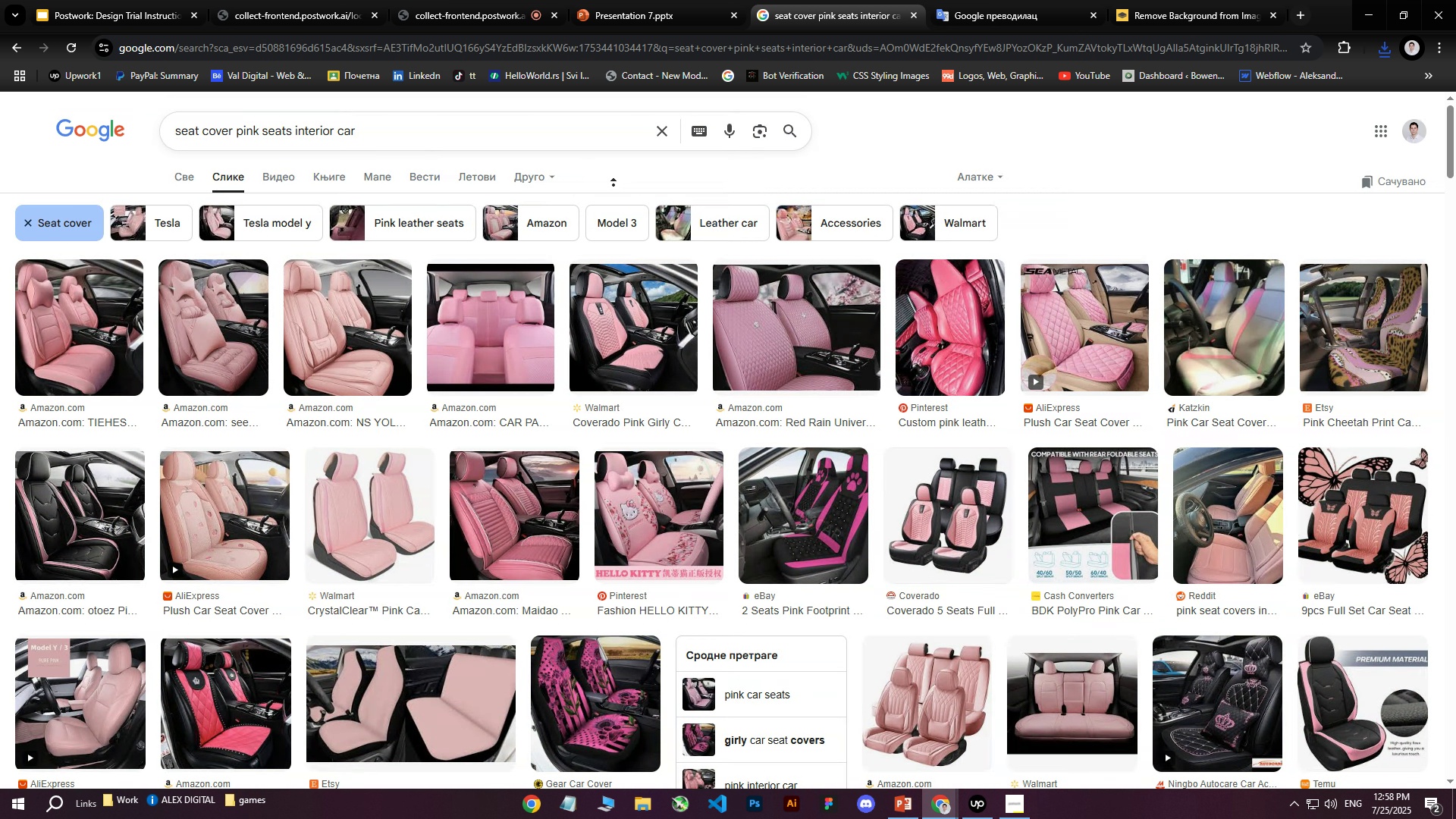 
middle_click([621, 168])
 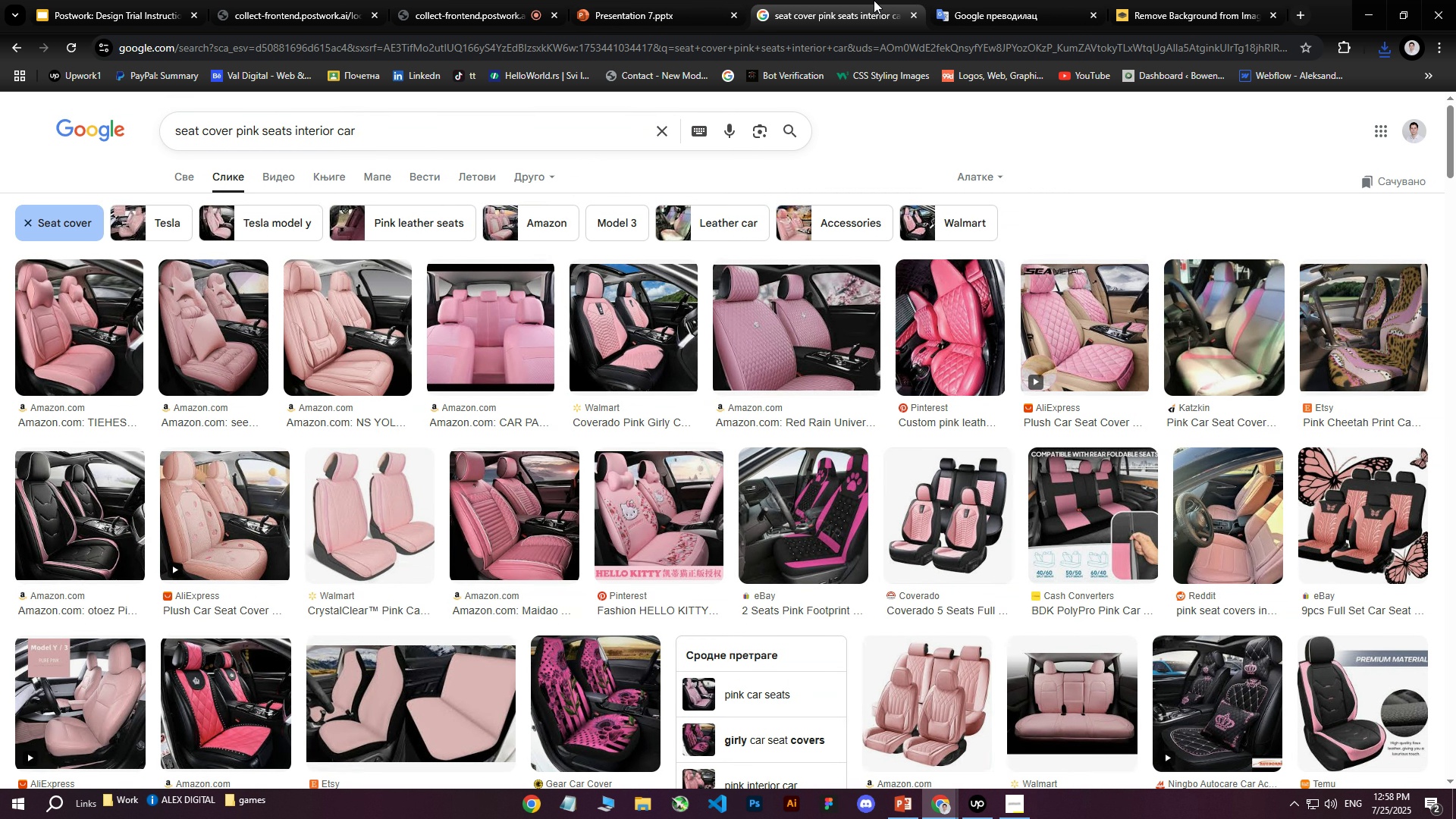 
left_click([636, 0])
 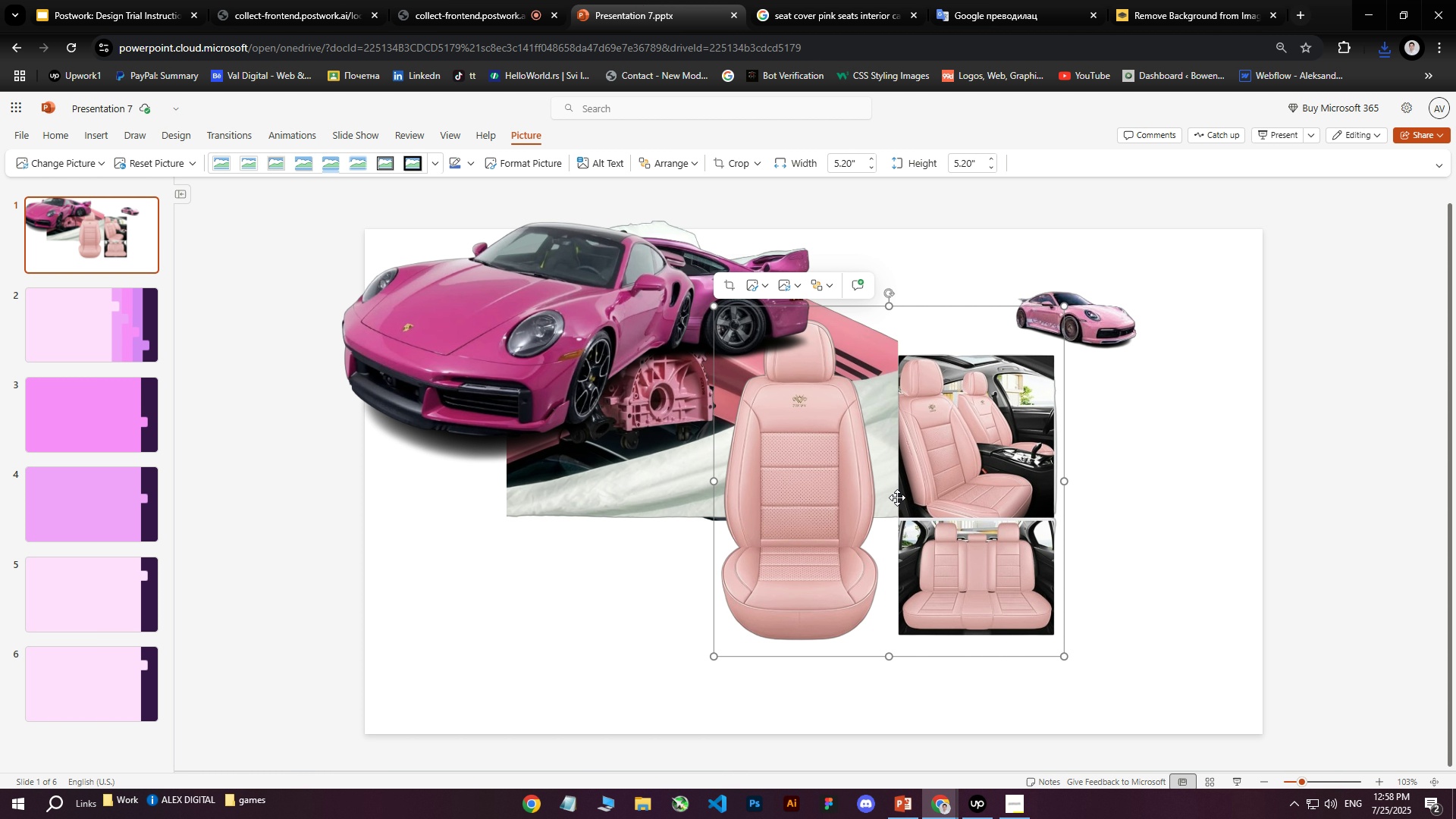 
left_click_drag(start_coordinate=[866, 497], to_coordinate=[880, 487])
 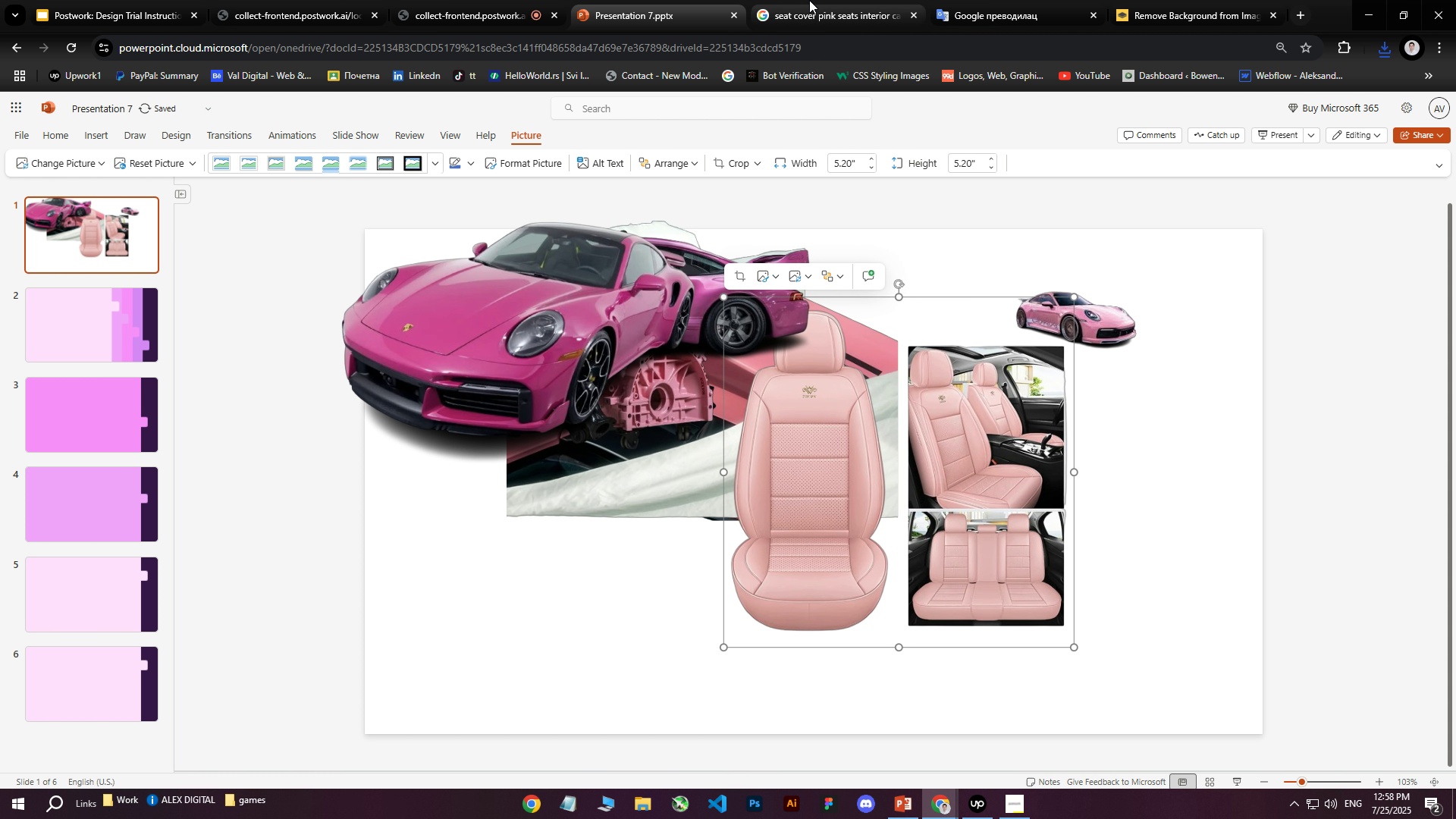 
left_click([809, 0])
 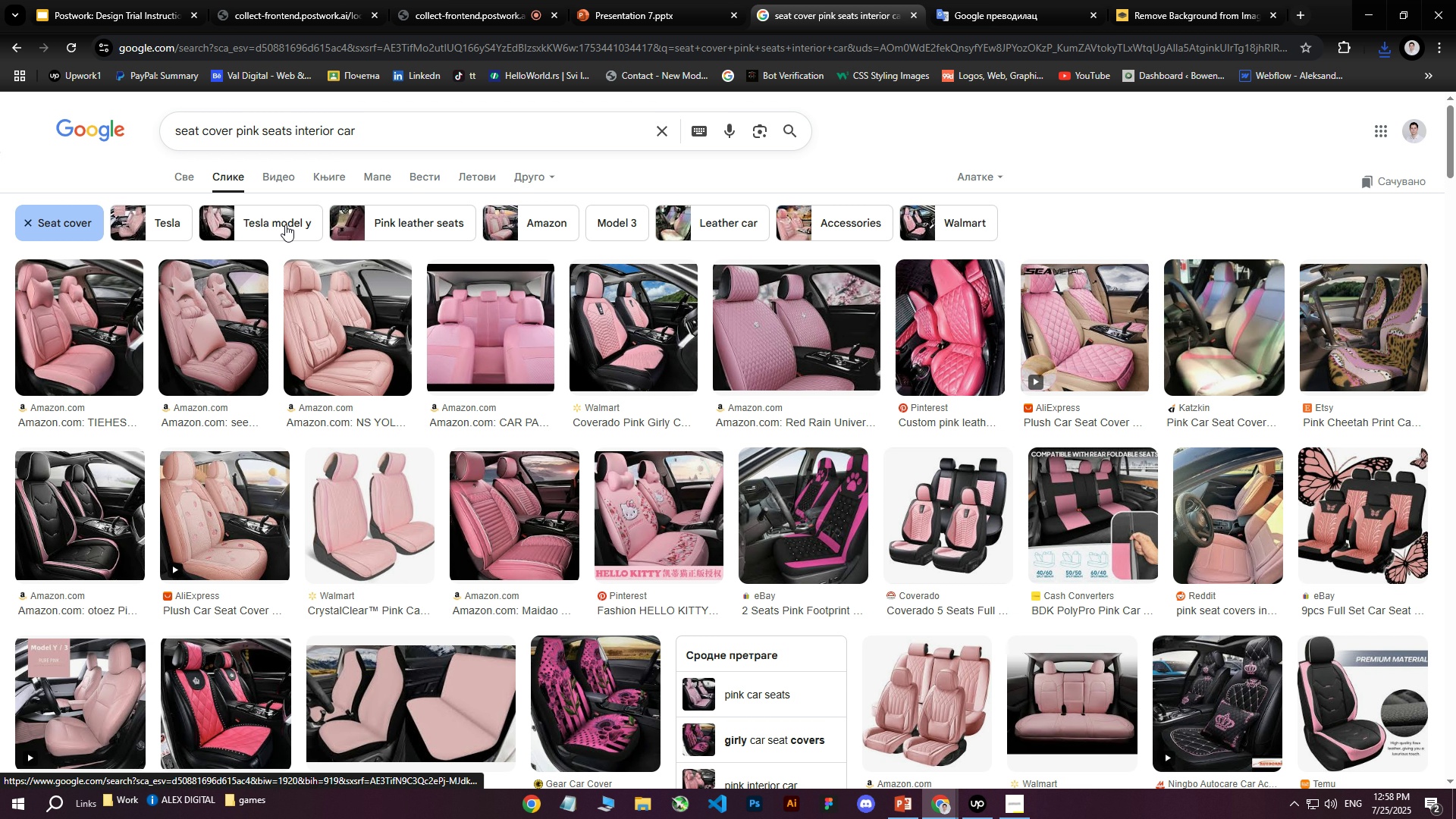 
wait(5.62)
 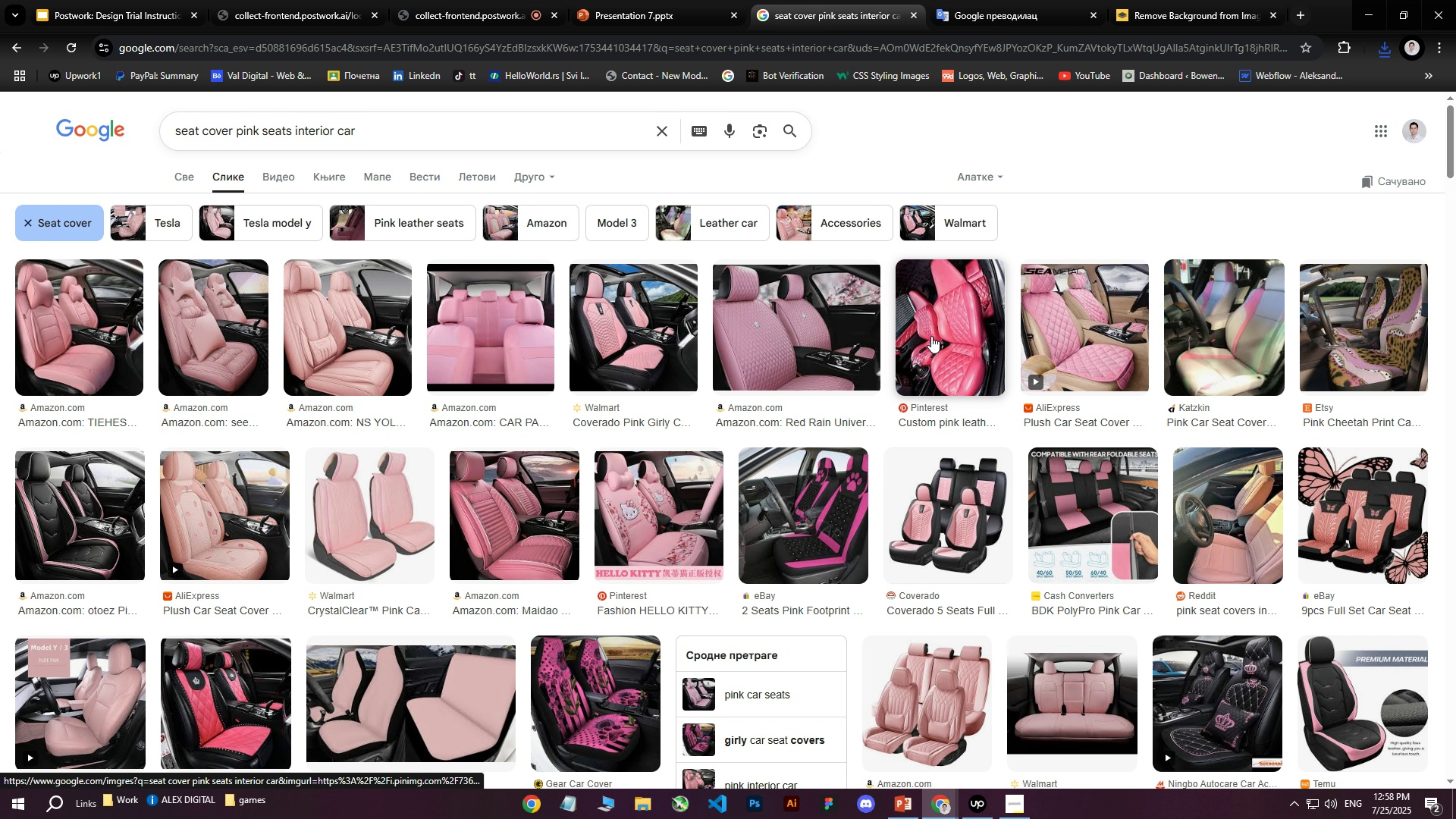 
left_click_drag(start_coordinate=[422, 130], to_coordinate=[151, 133])
 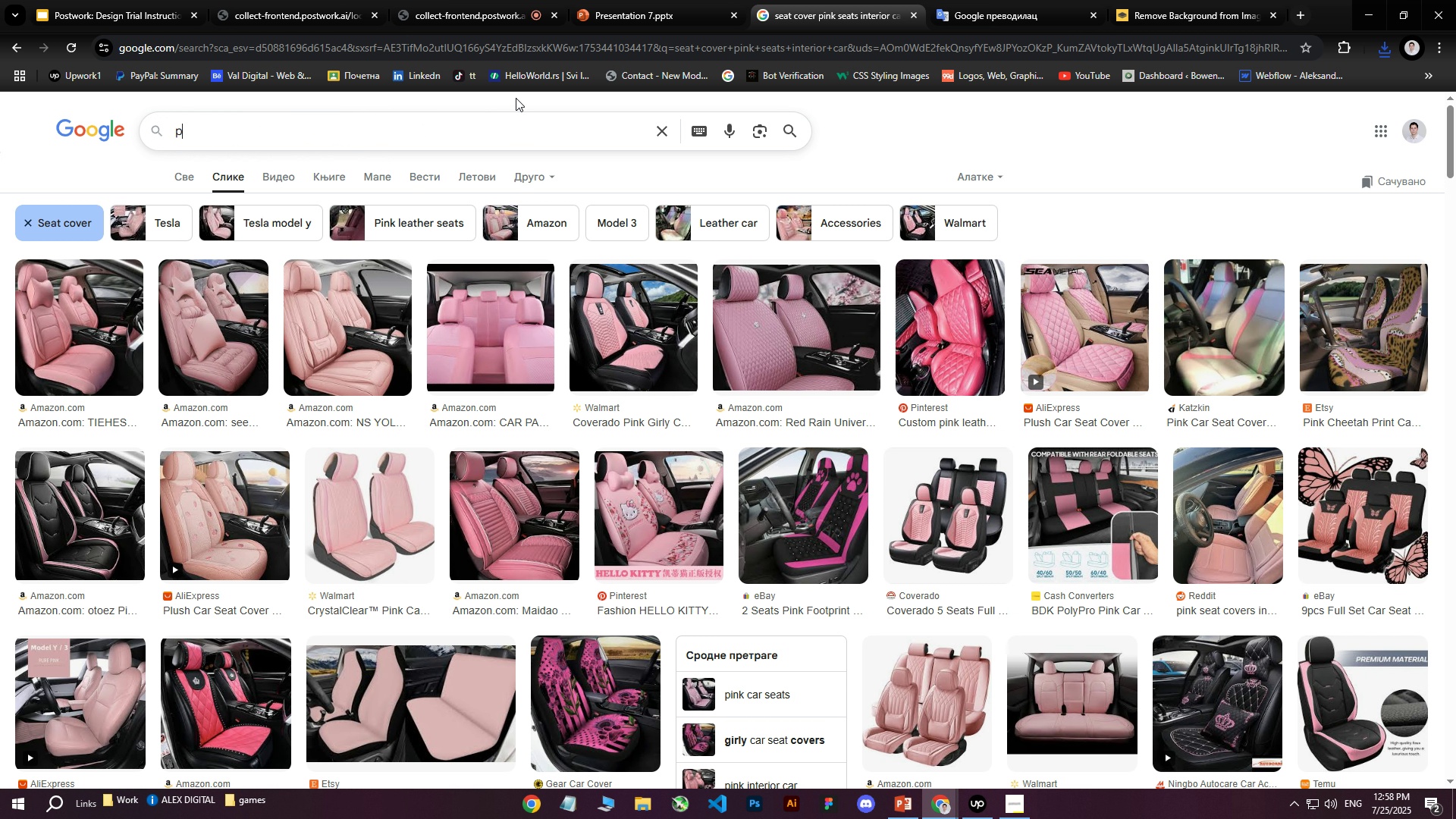 
type(pink seats in car)
 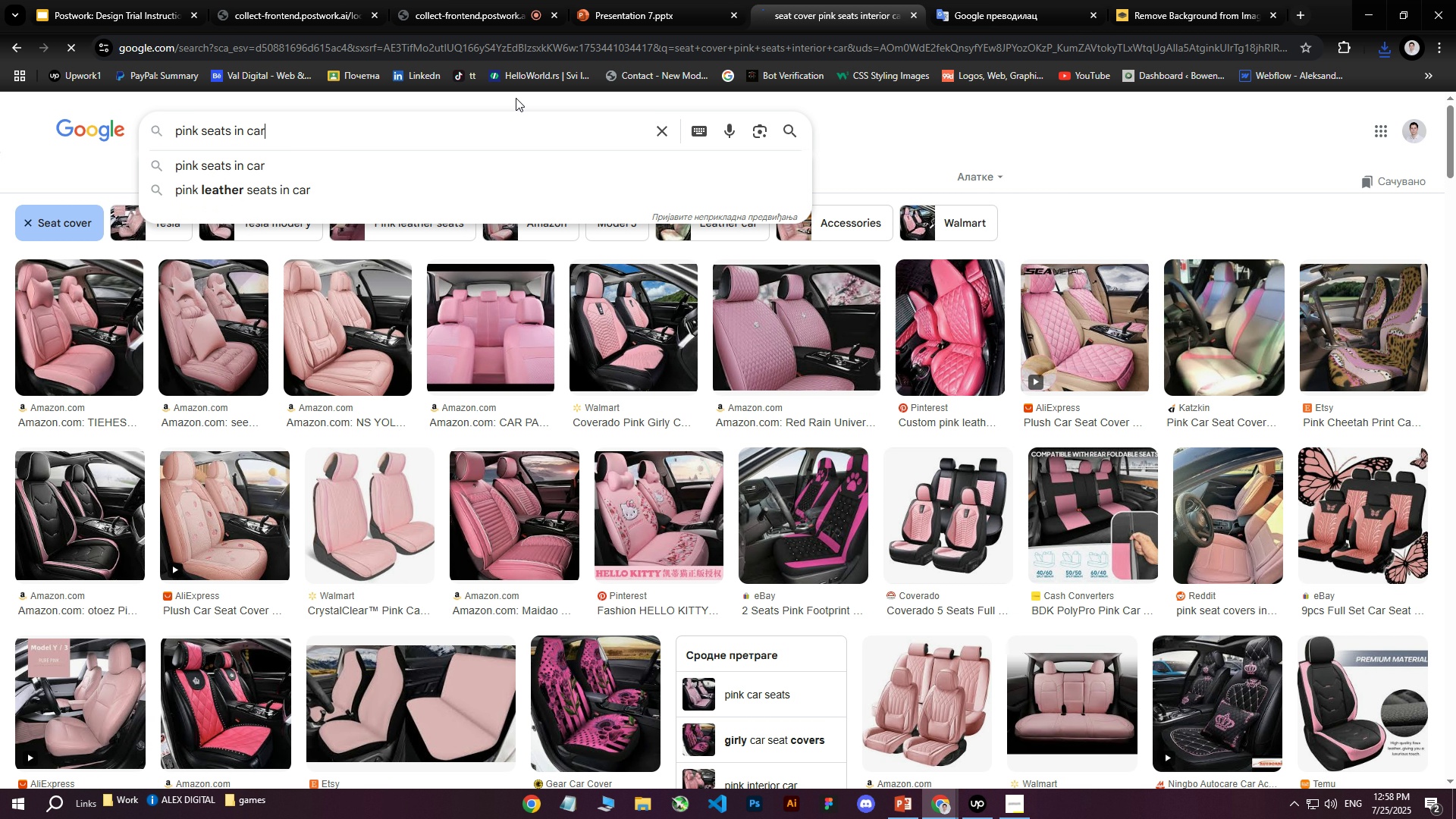 
key(Enter)
 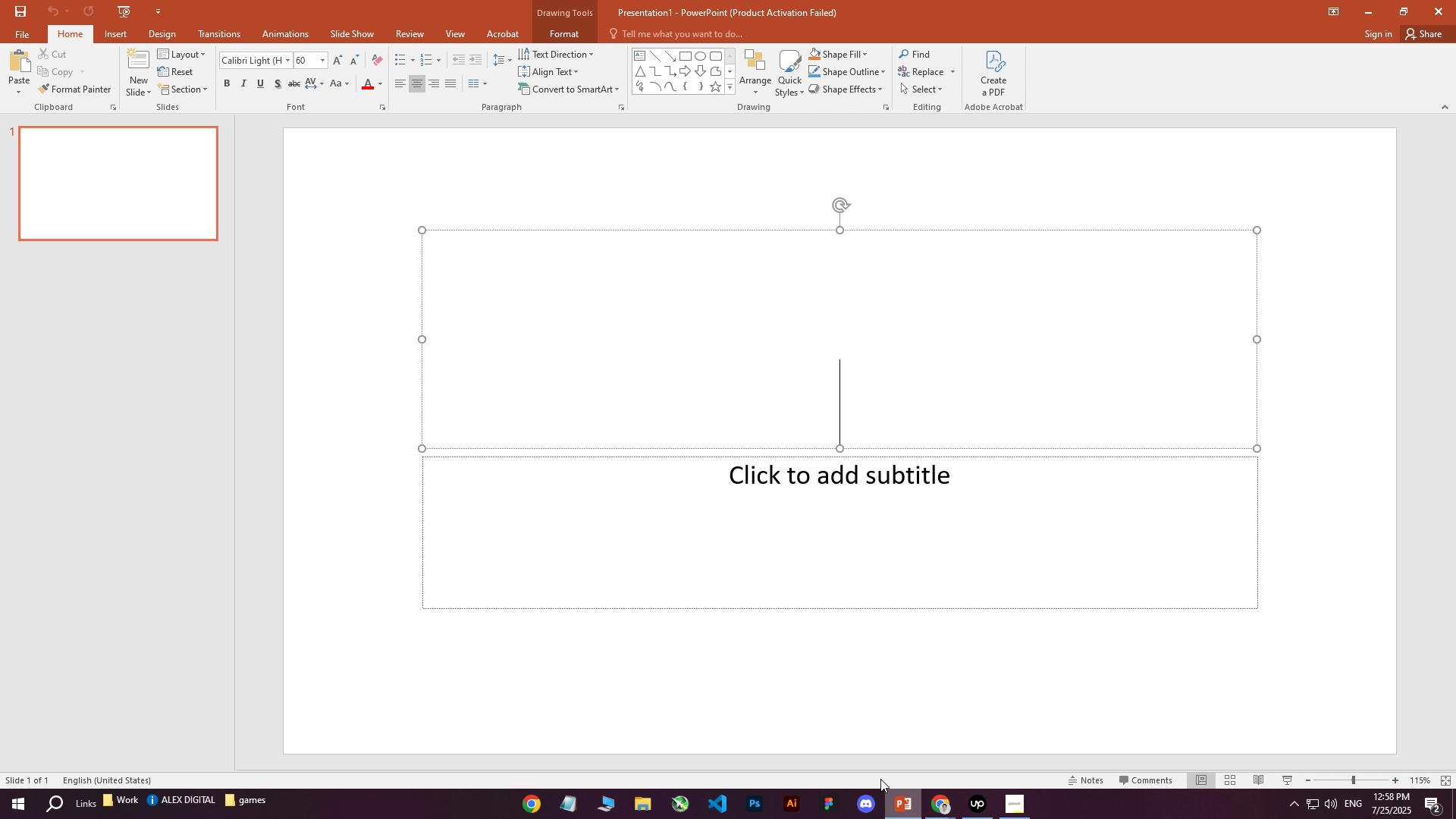 
wait(10.84)
 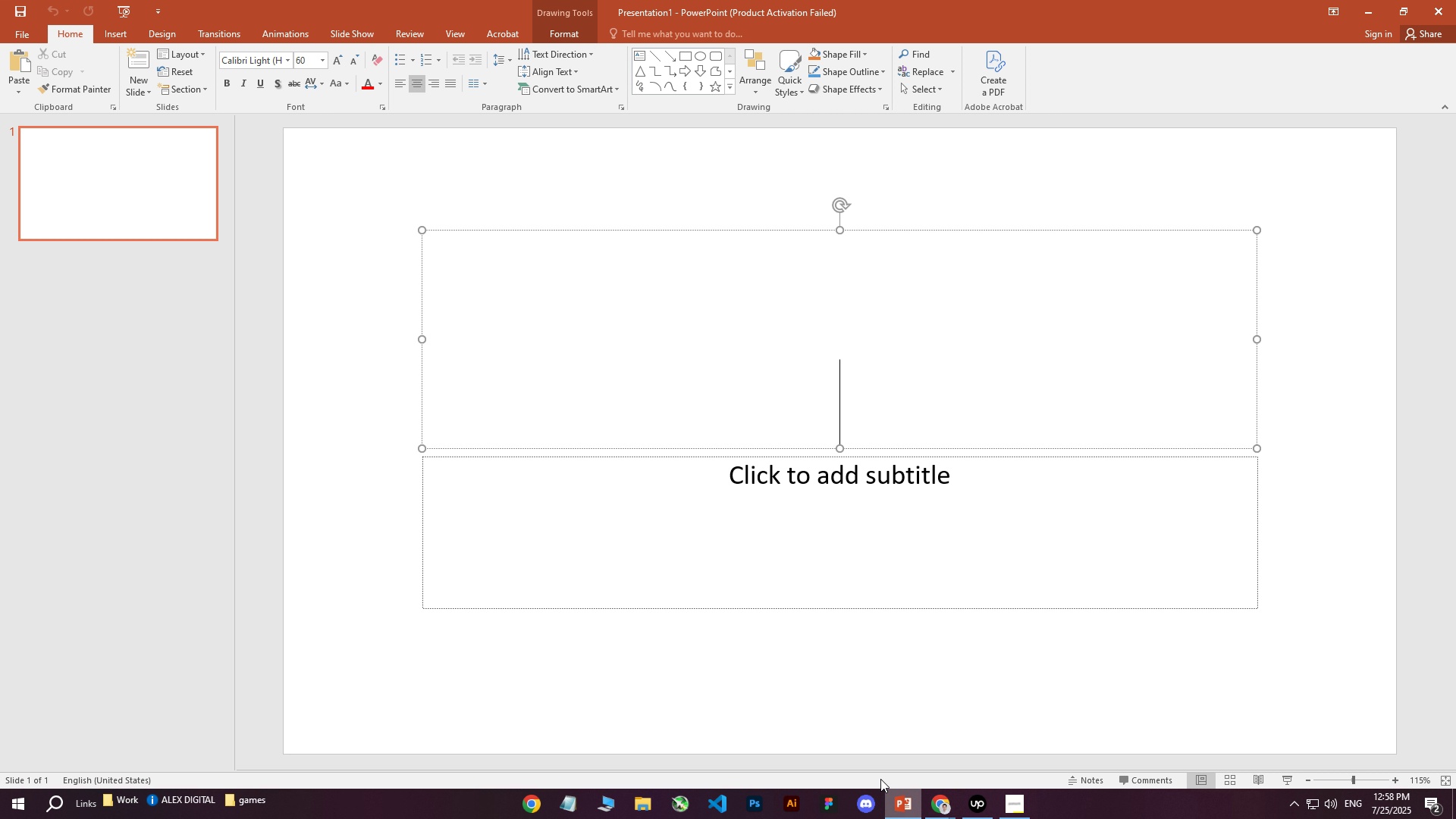 
left_click([899, 808])
 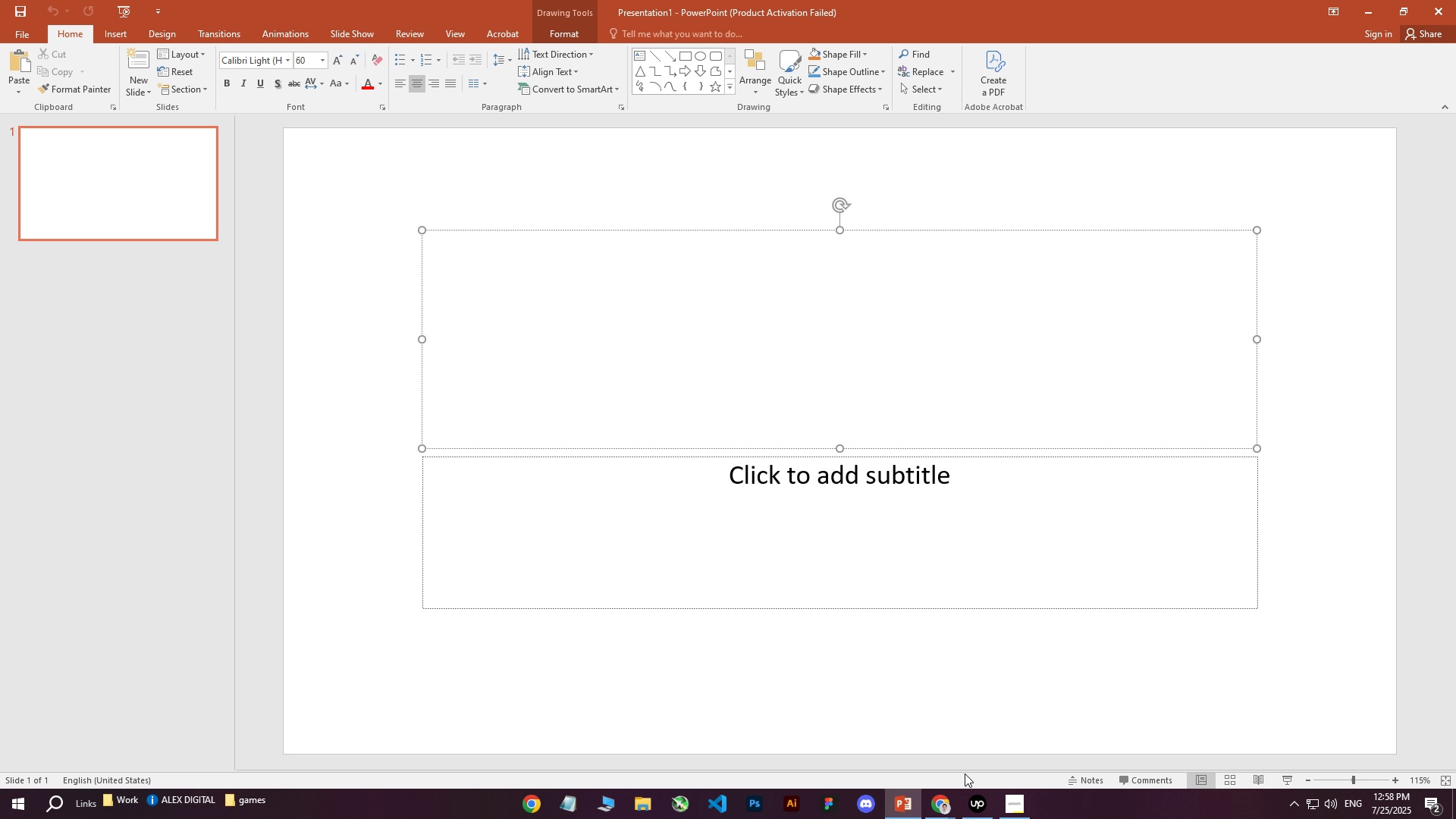 
left_click([937, 807])
 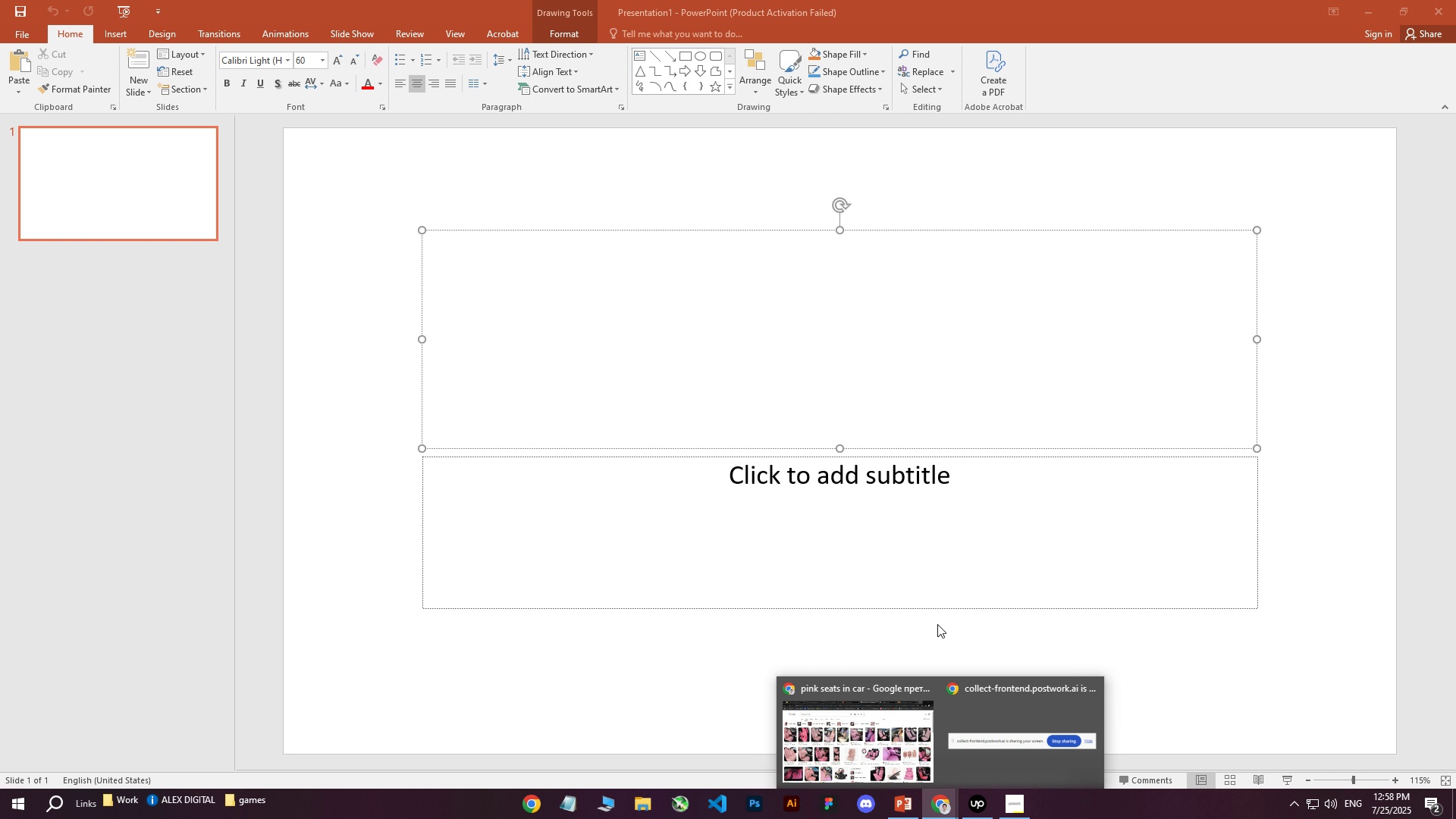 
left_click([854, 701])
 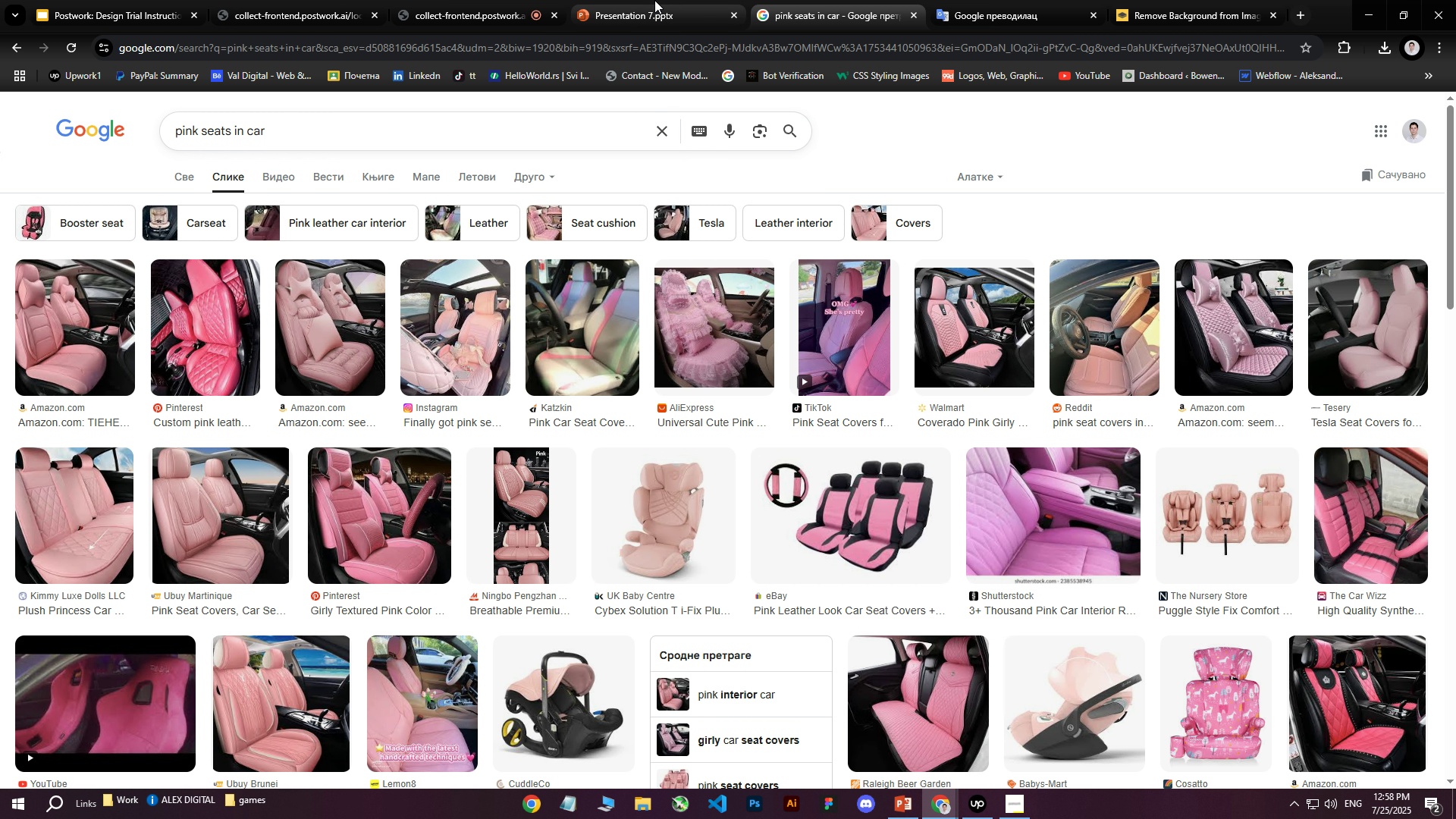 
left_click([654, 0])
 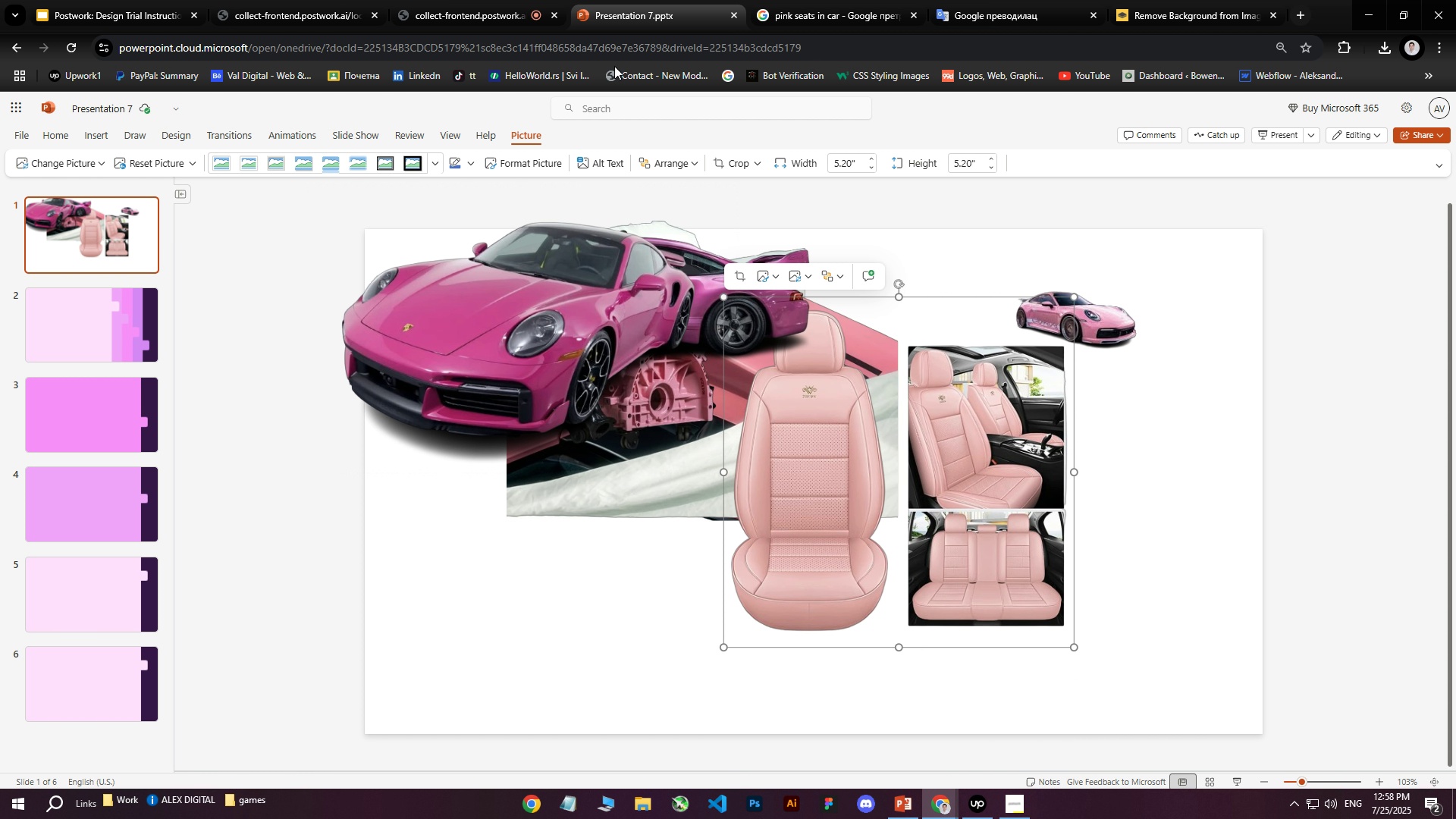 
left_click_drag(start_coordinate=[839, 441], to_coordinate=[733, 450])
 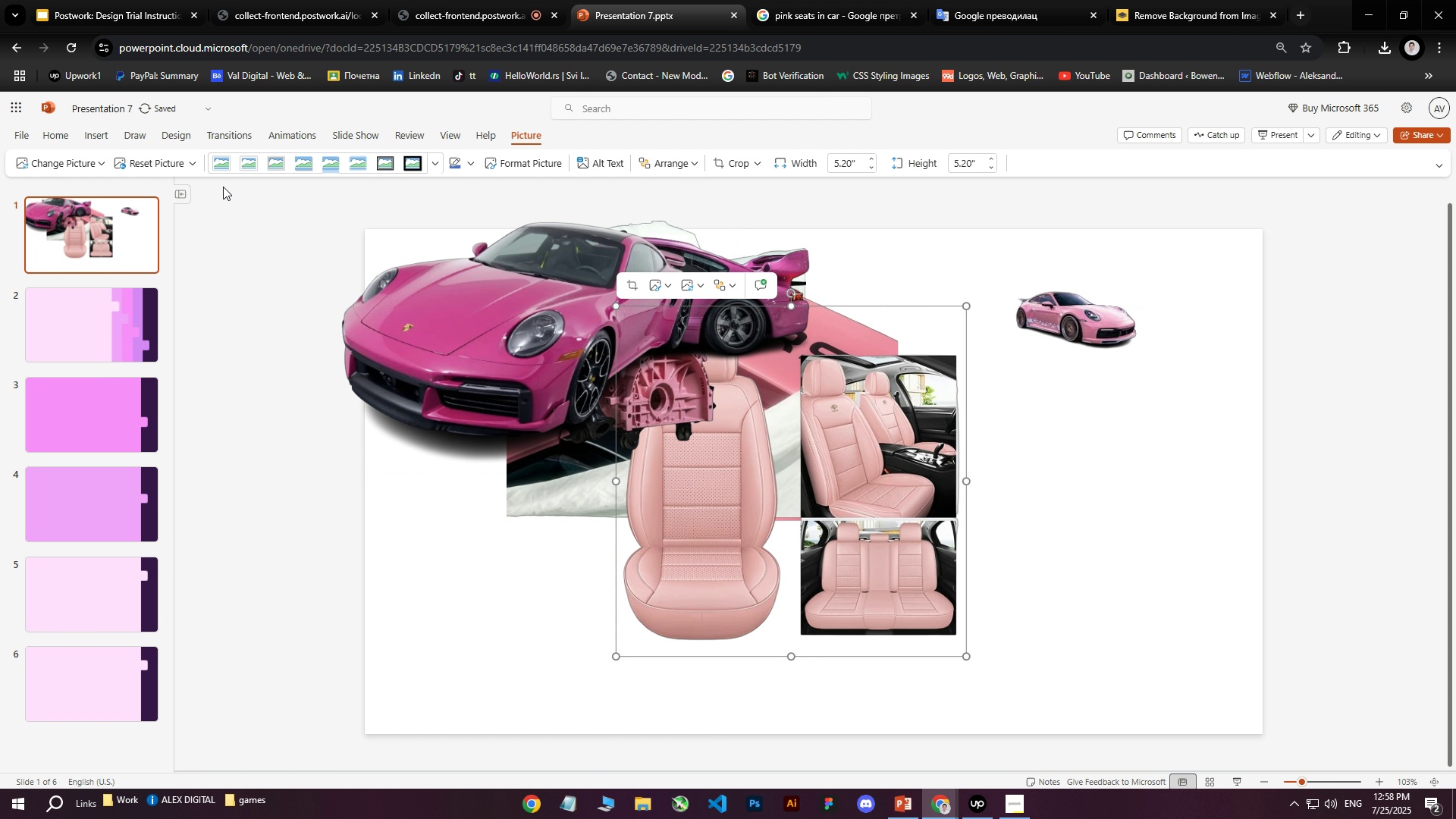 
key(Delete)
 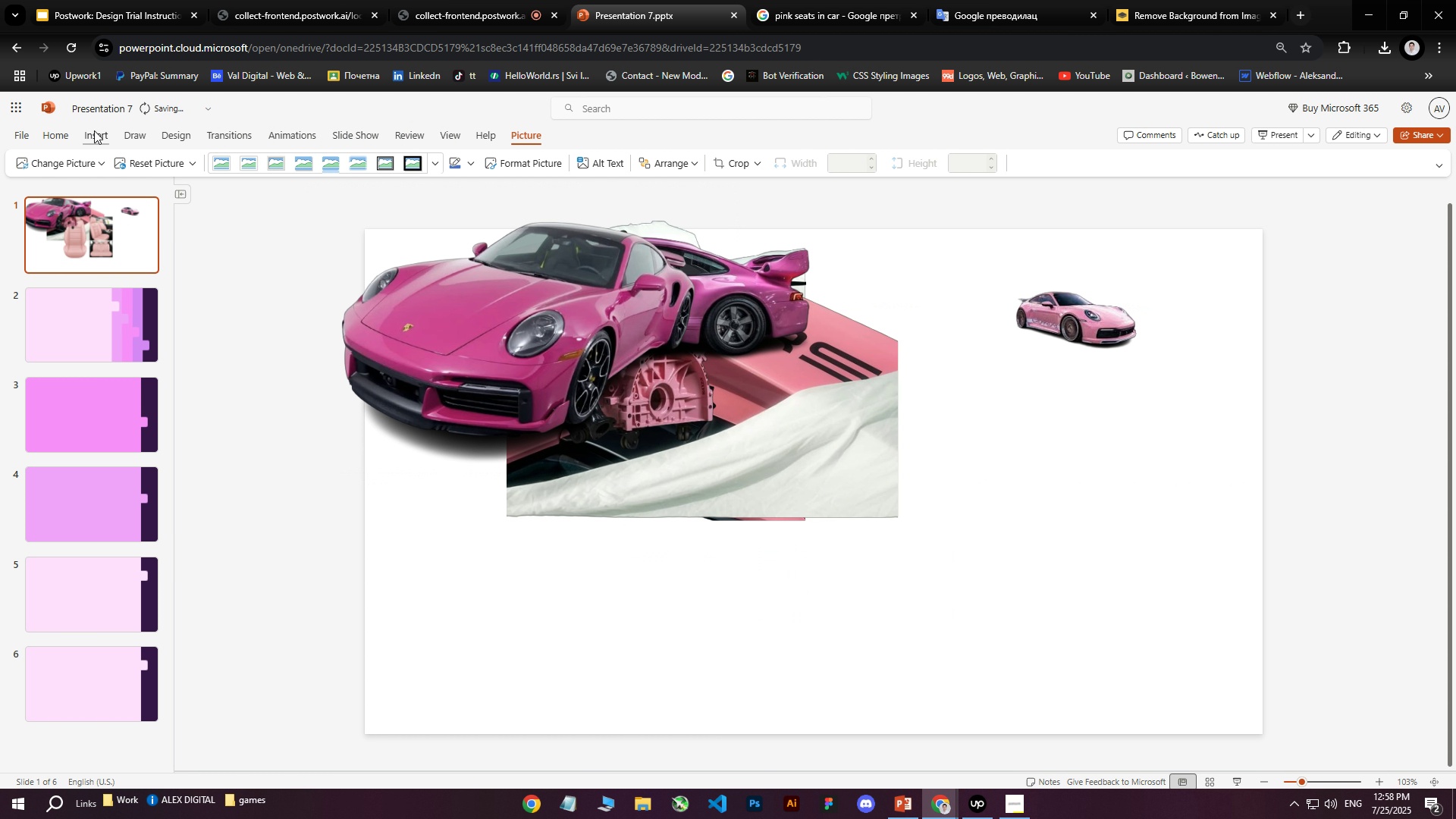 
left_click([94, 130])
 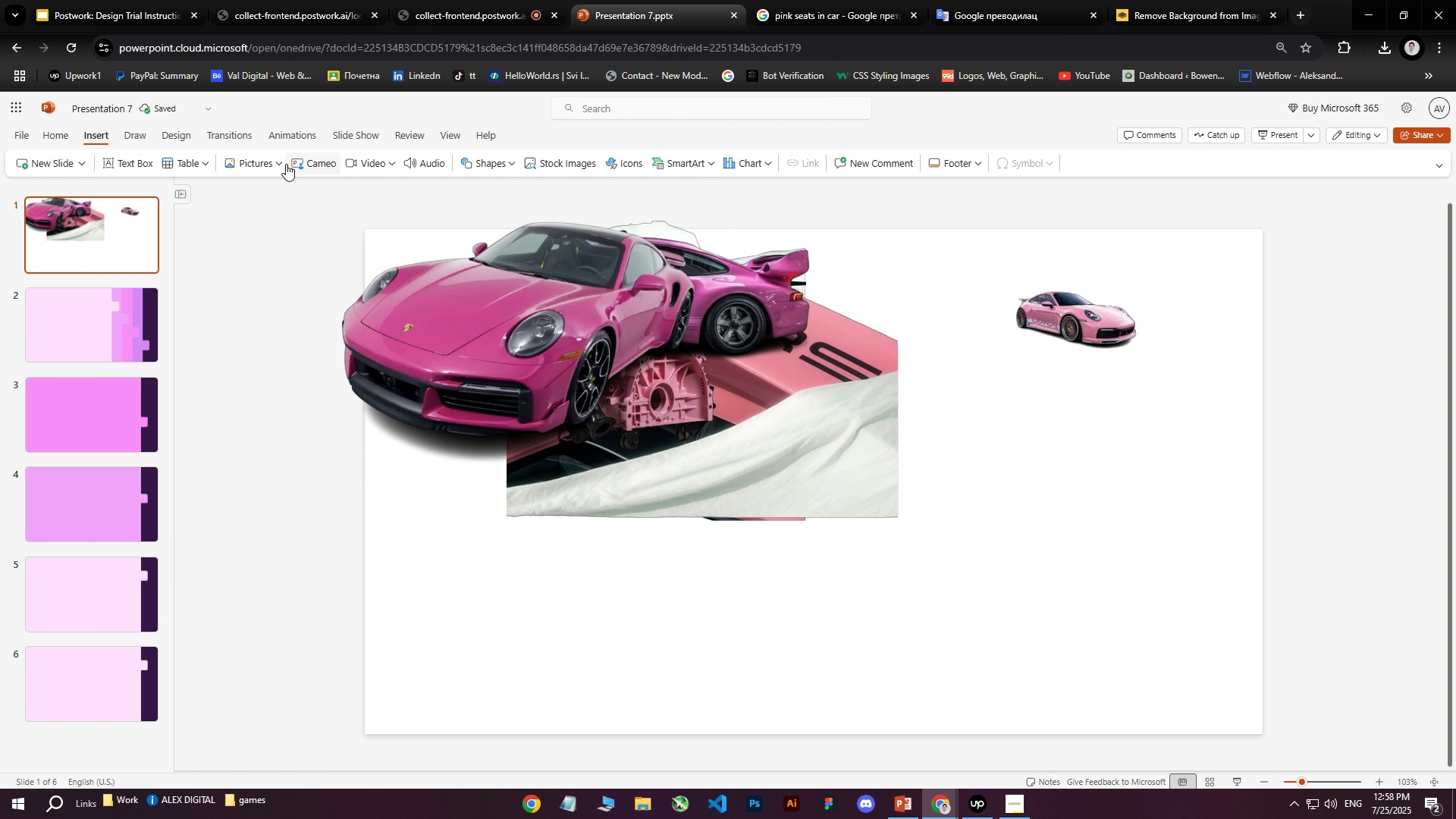 
left_click([248, 166])
 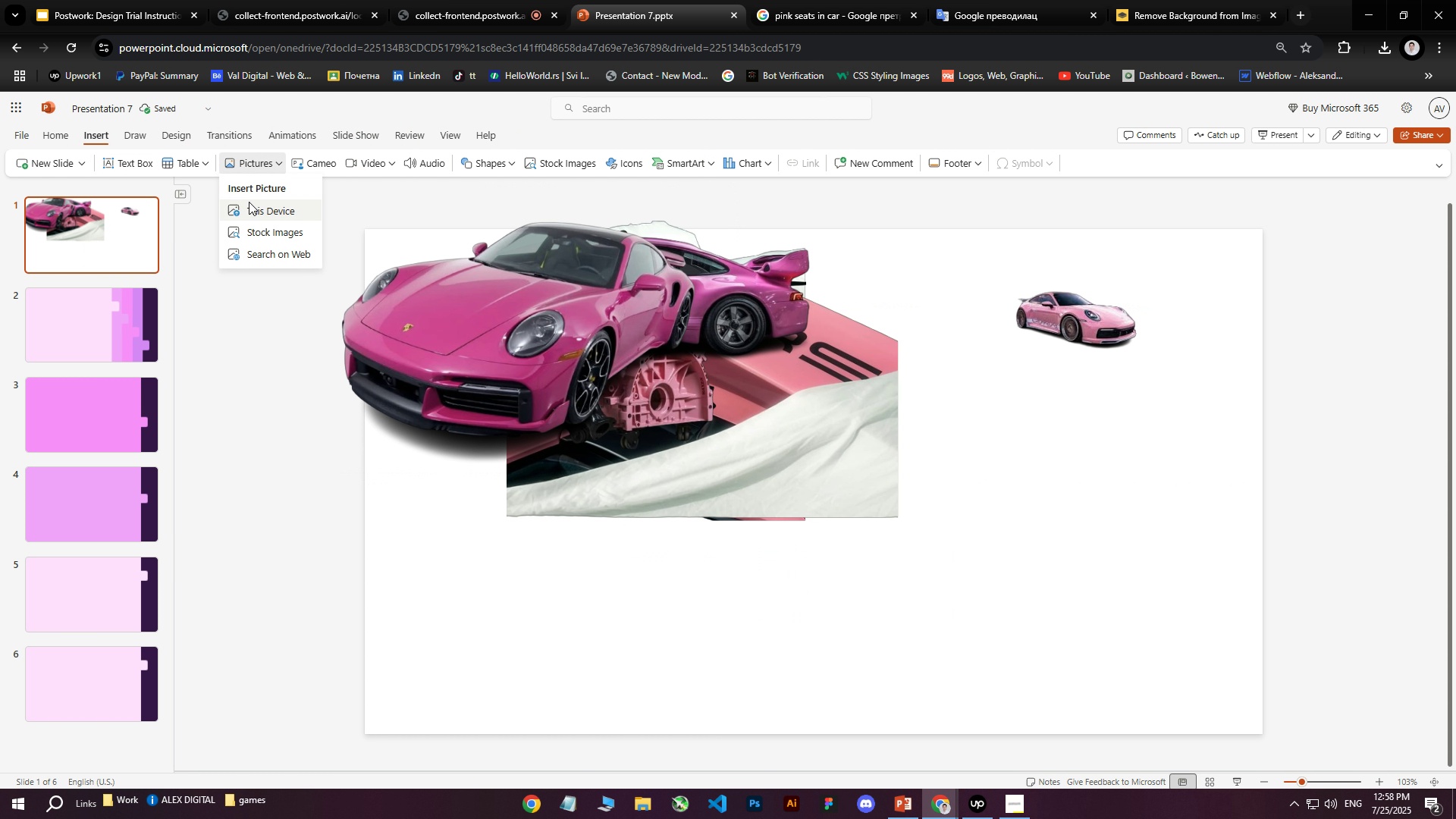 
left_click([248, 210])
 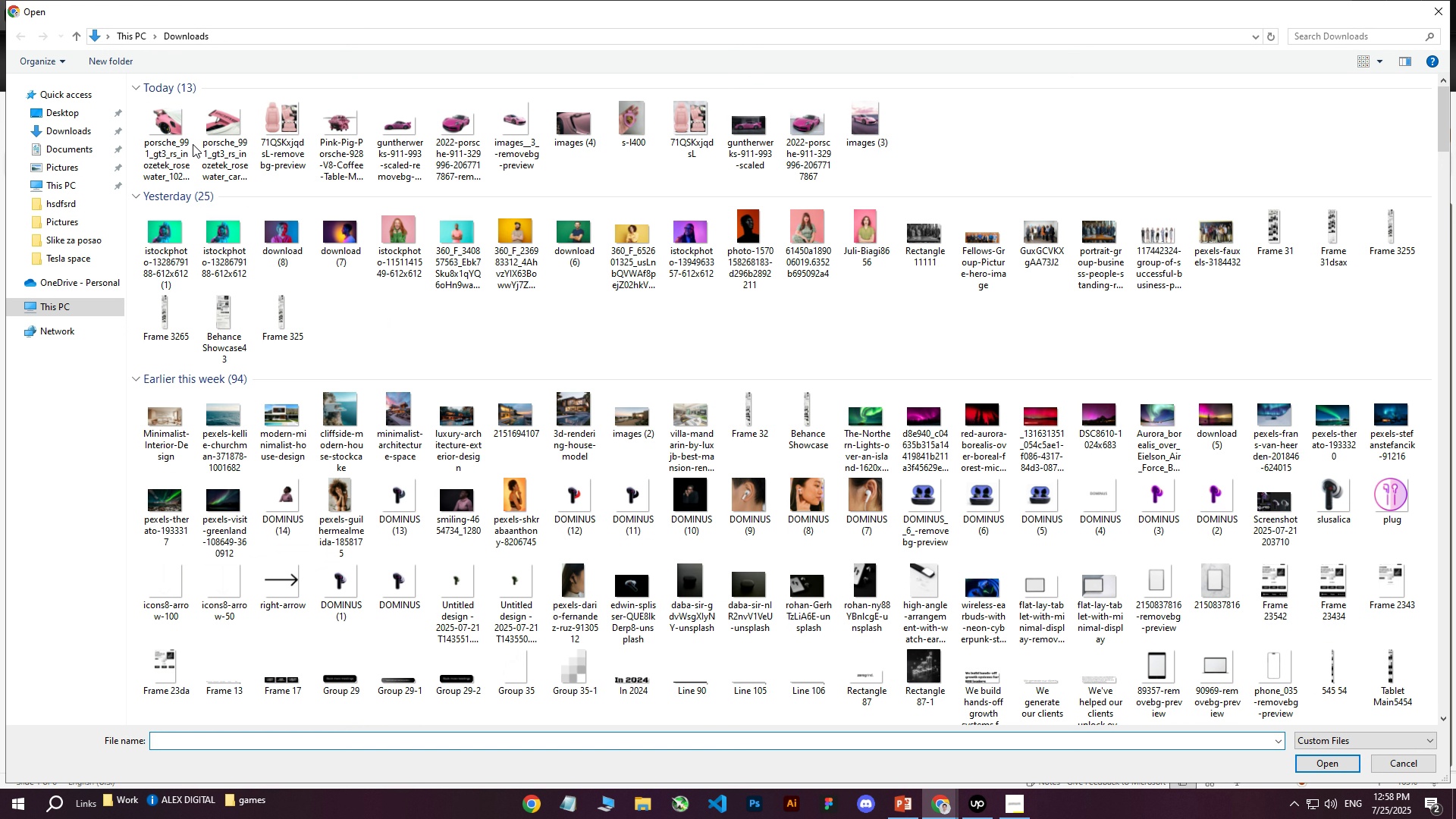 
left_click([183, 140])
 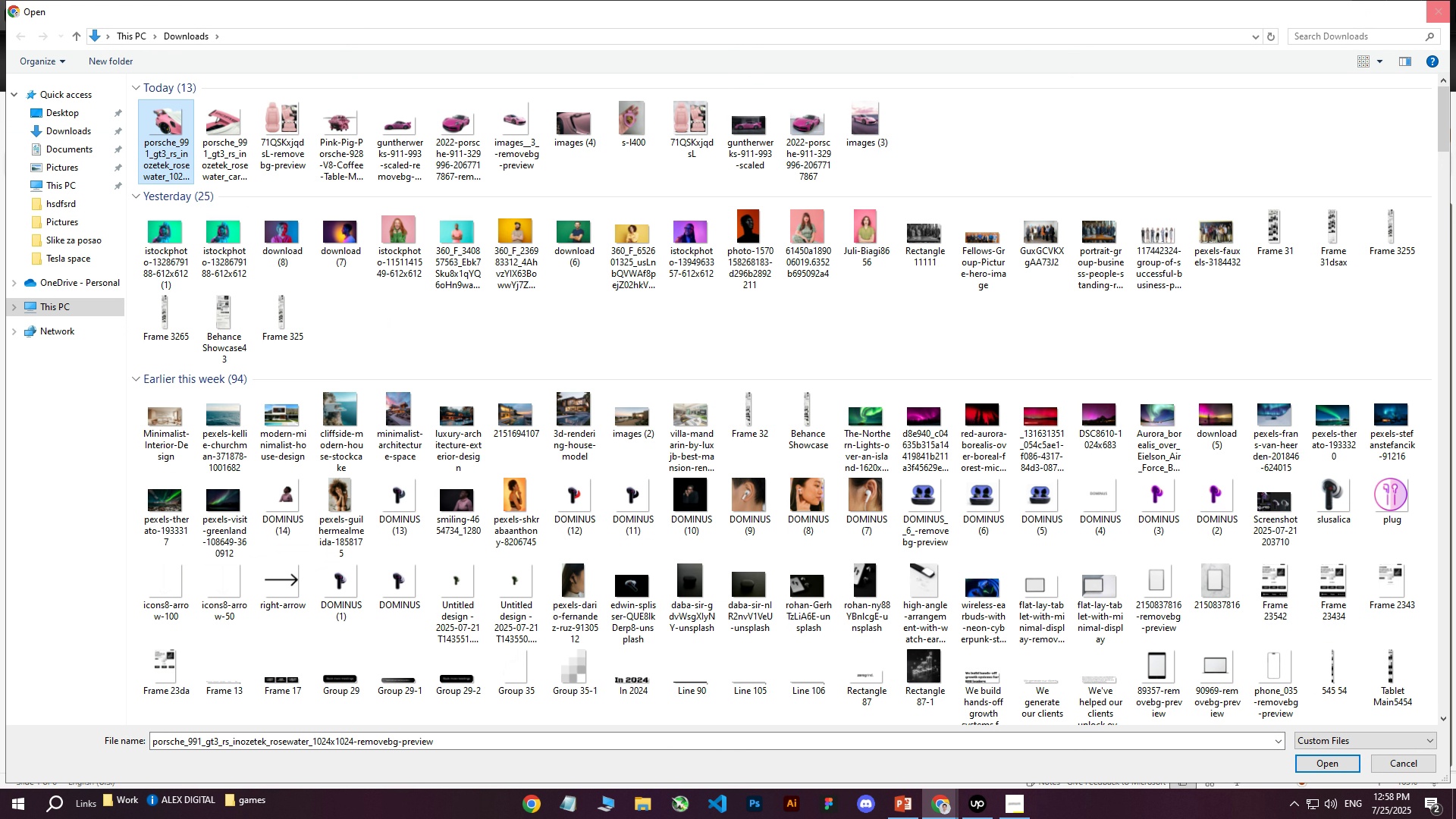 
left_click([1447, 13])
 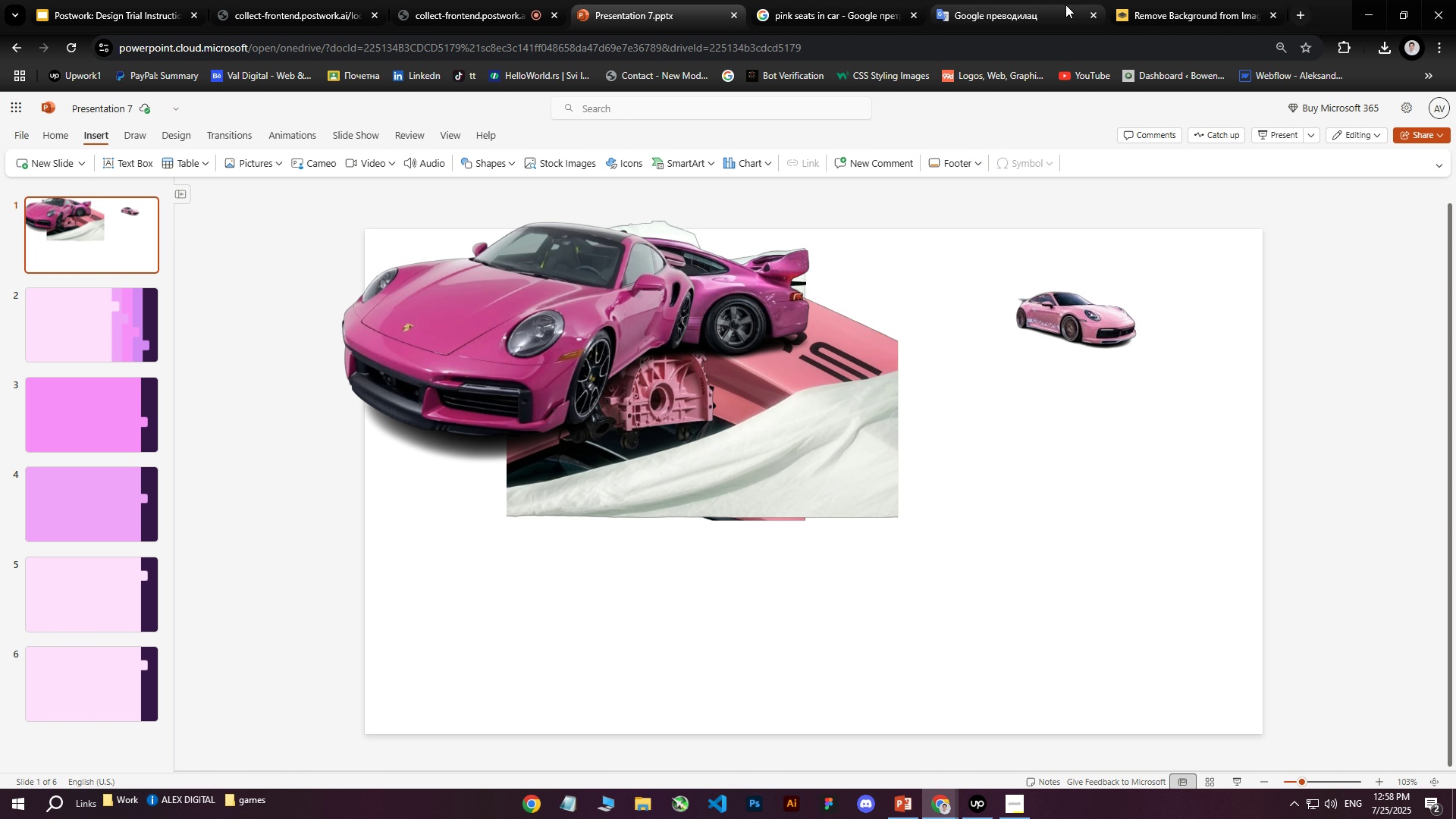 
double_click([1088, 12])
 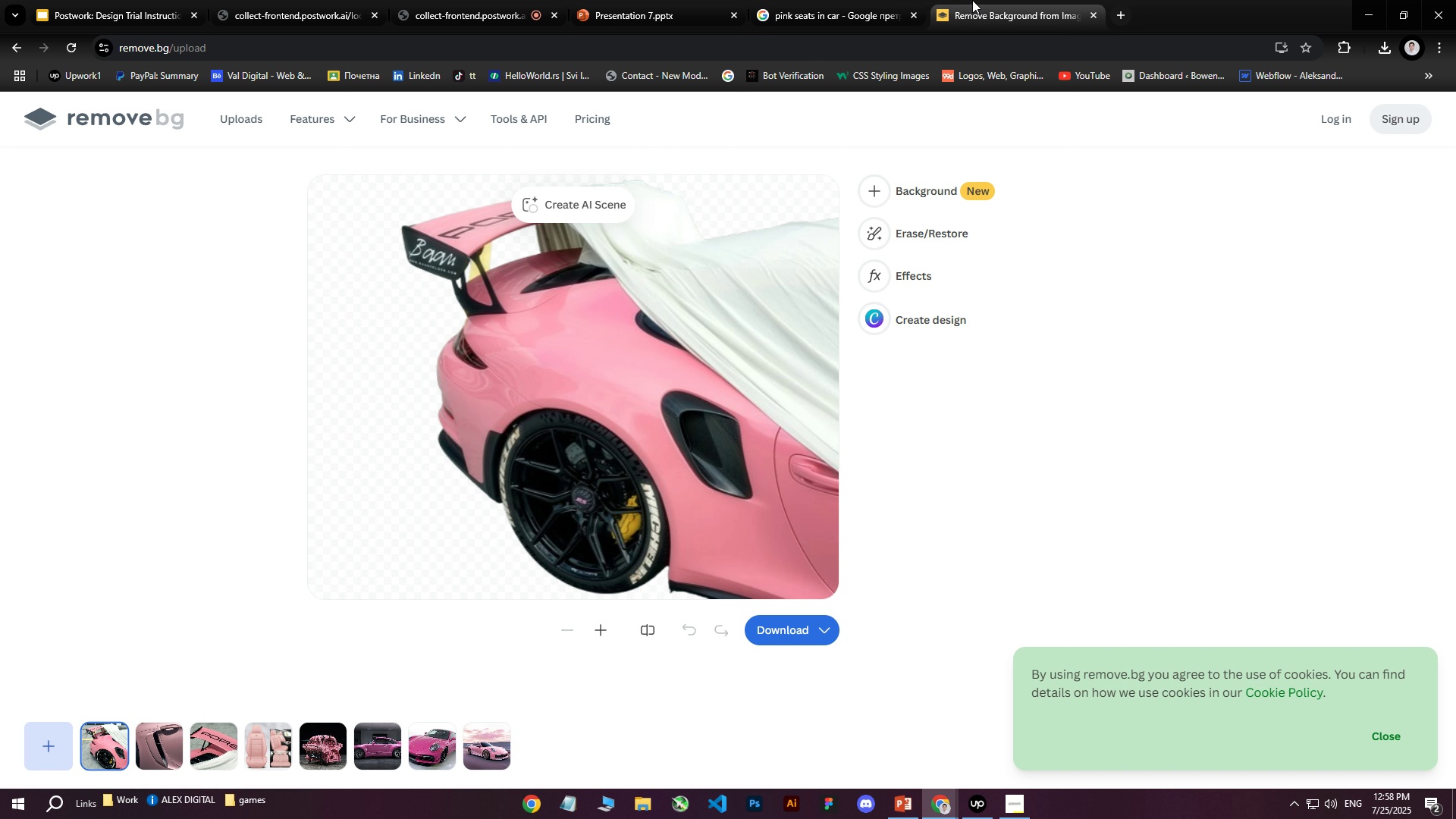 
triple_click([1000, 0])
 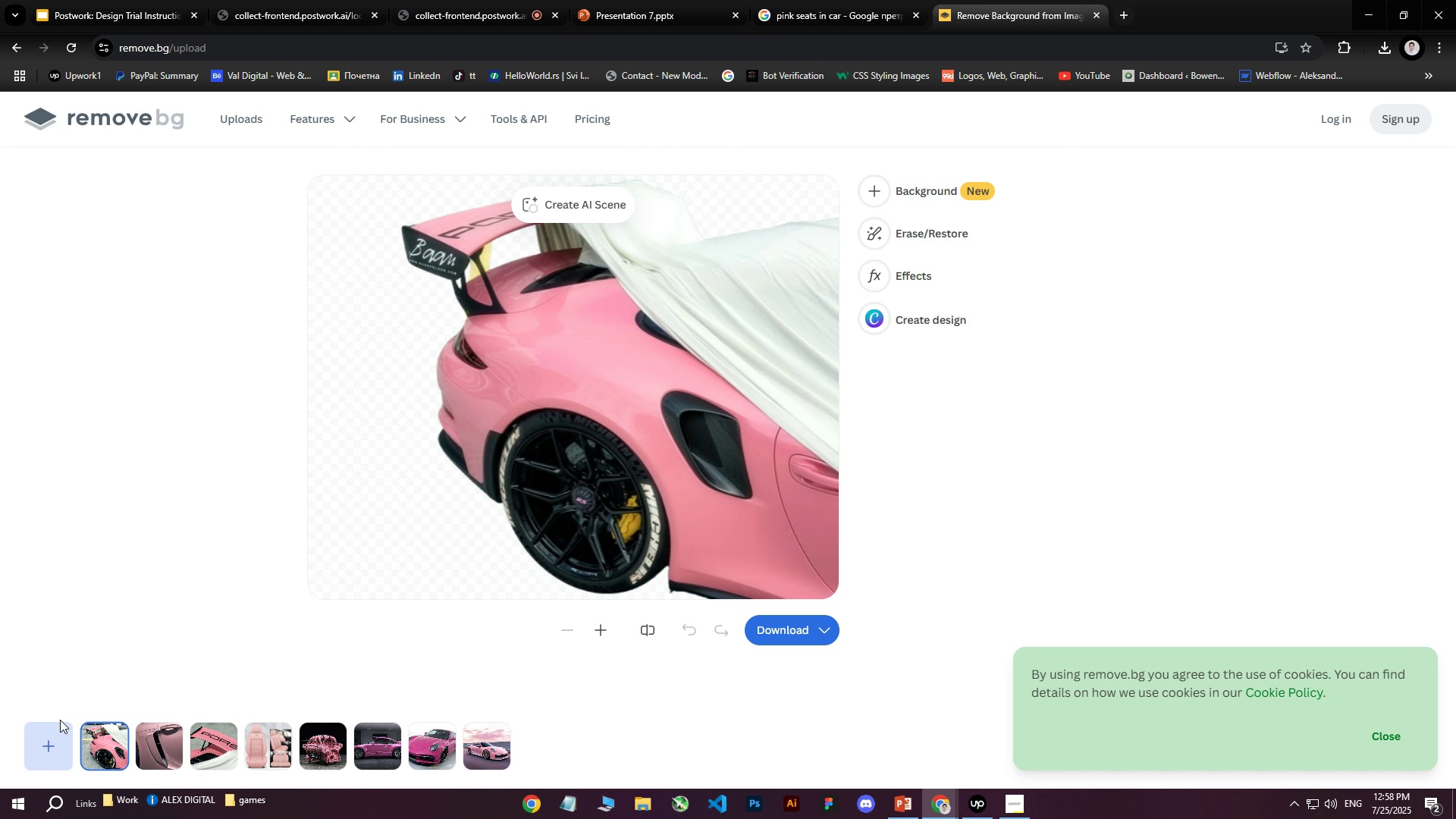 
double_click([55, 726])
 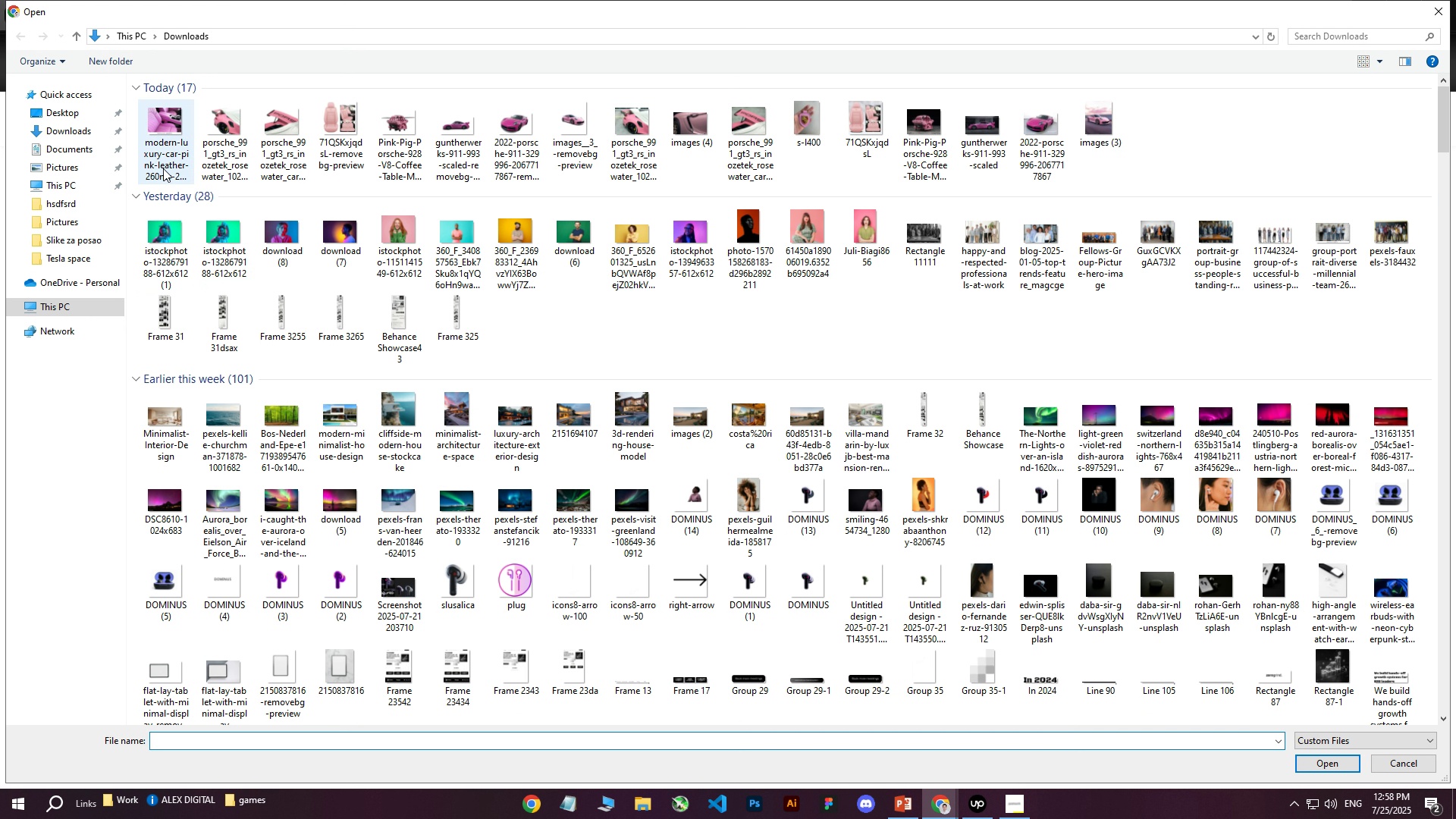 
left_click([168, 125])
 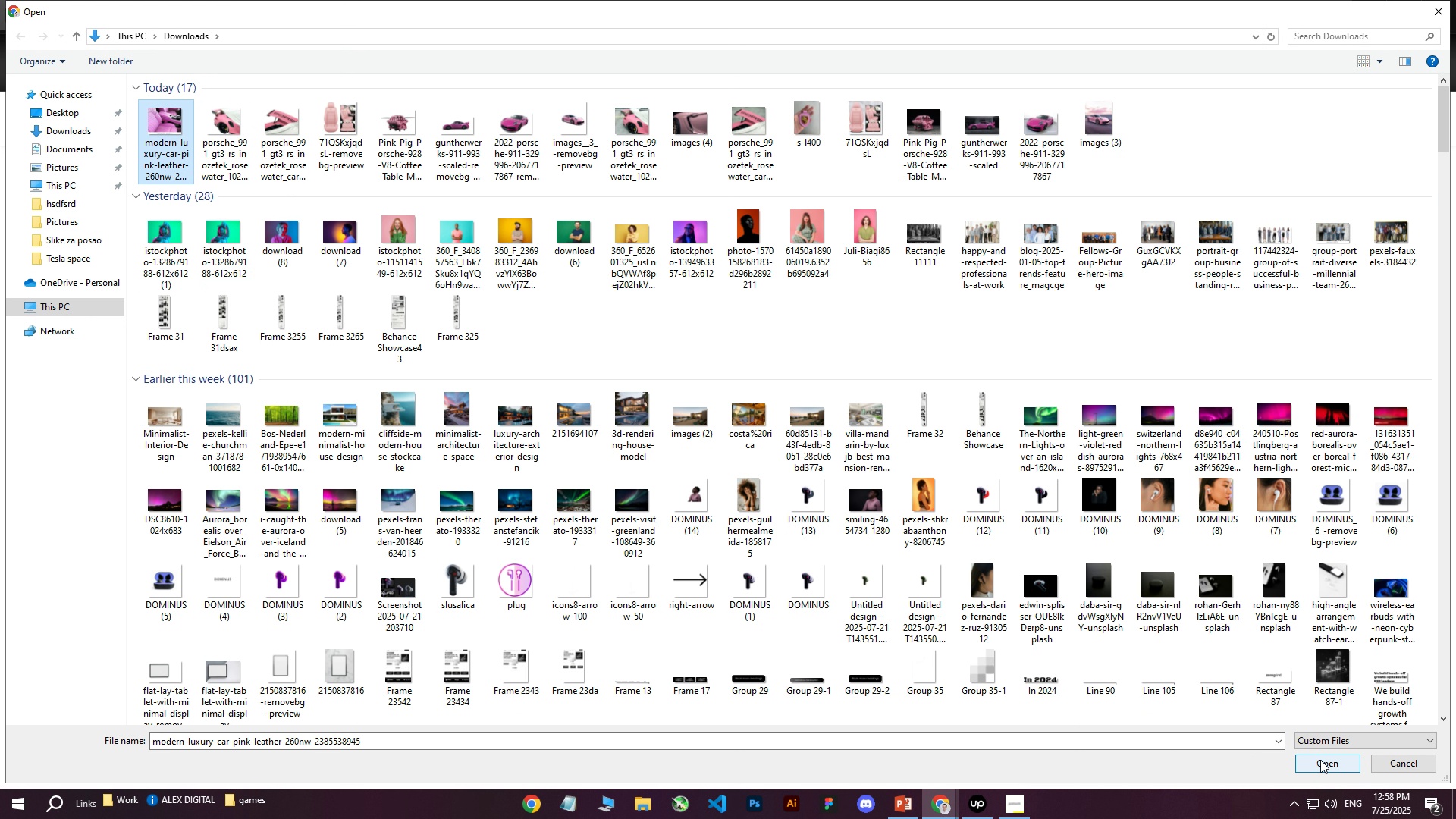 
left_click([1320, 760])
 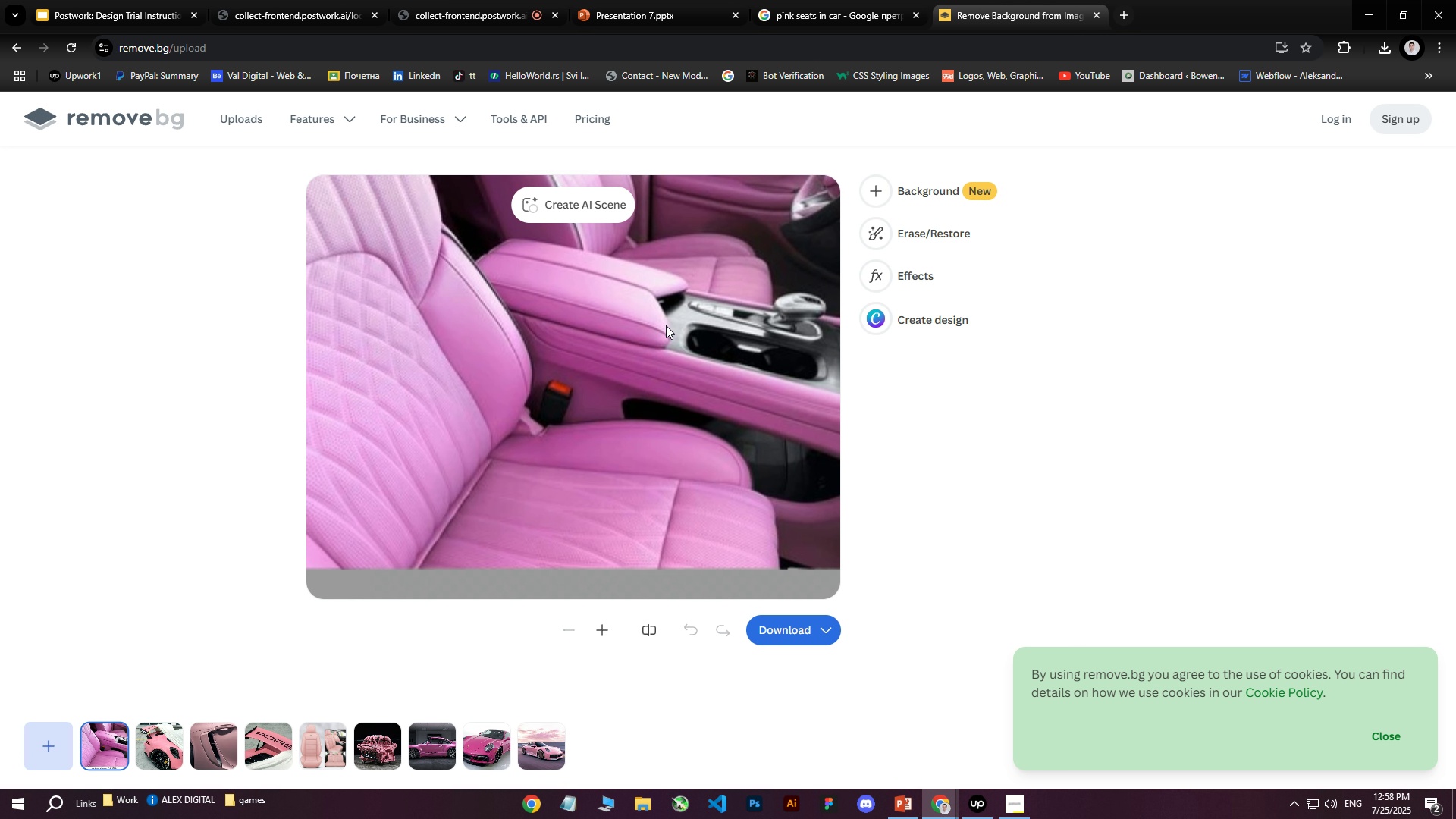 
left_click([786, 634])
 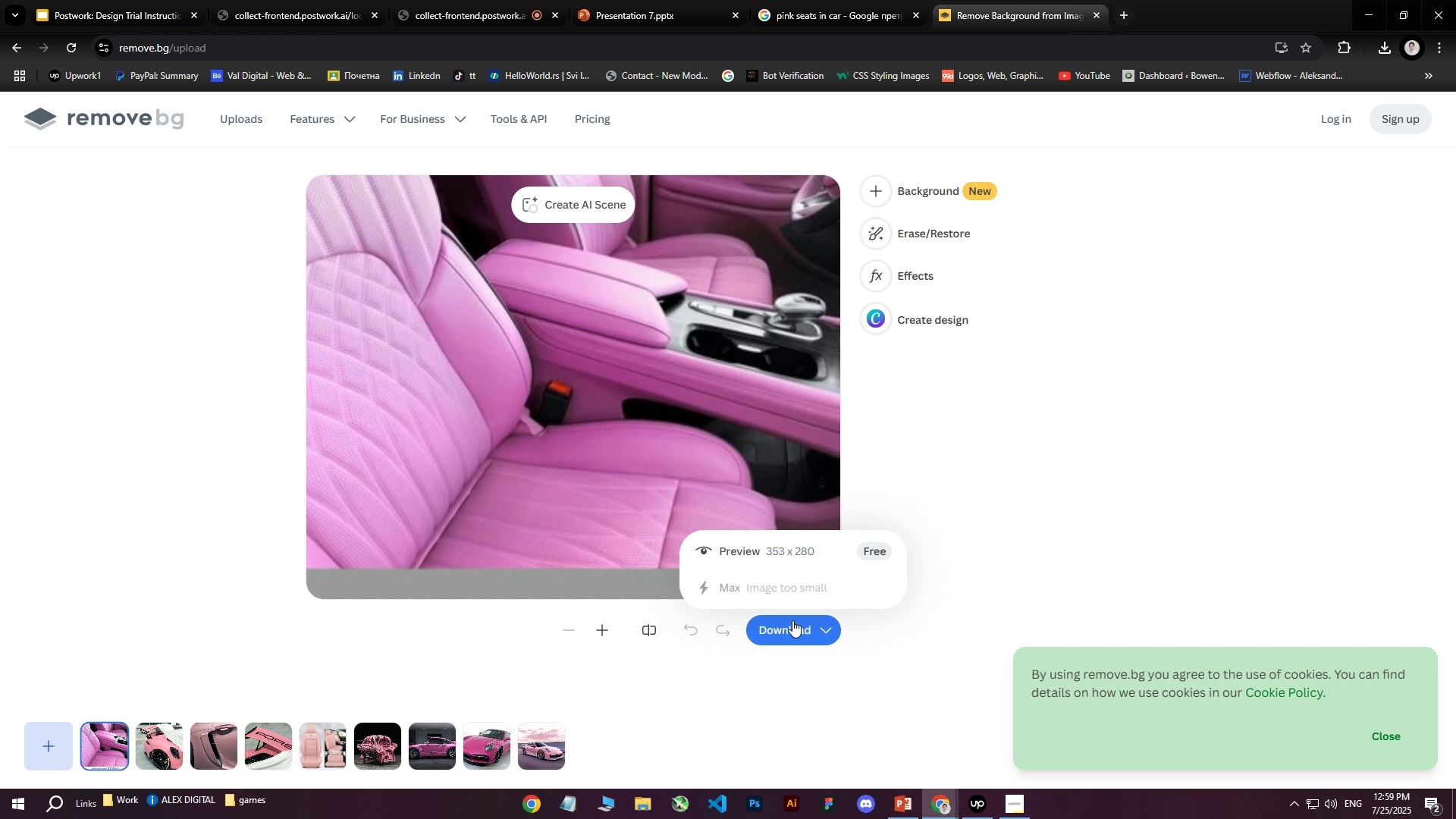 
mouse_move([802, 538])
 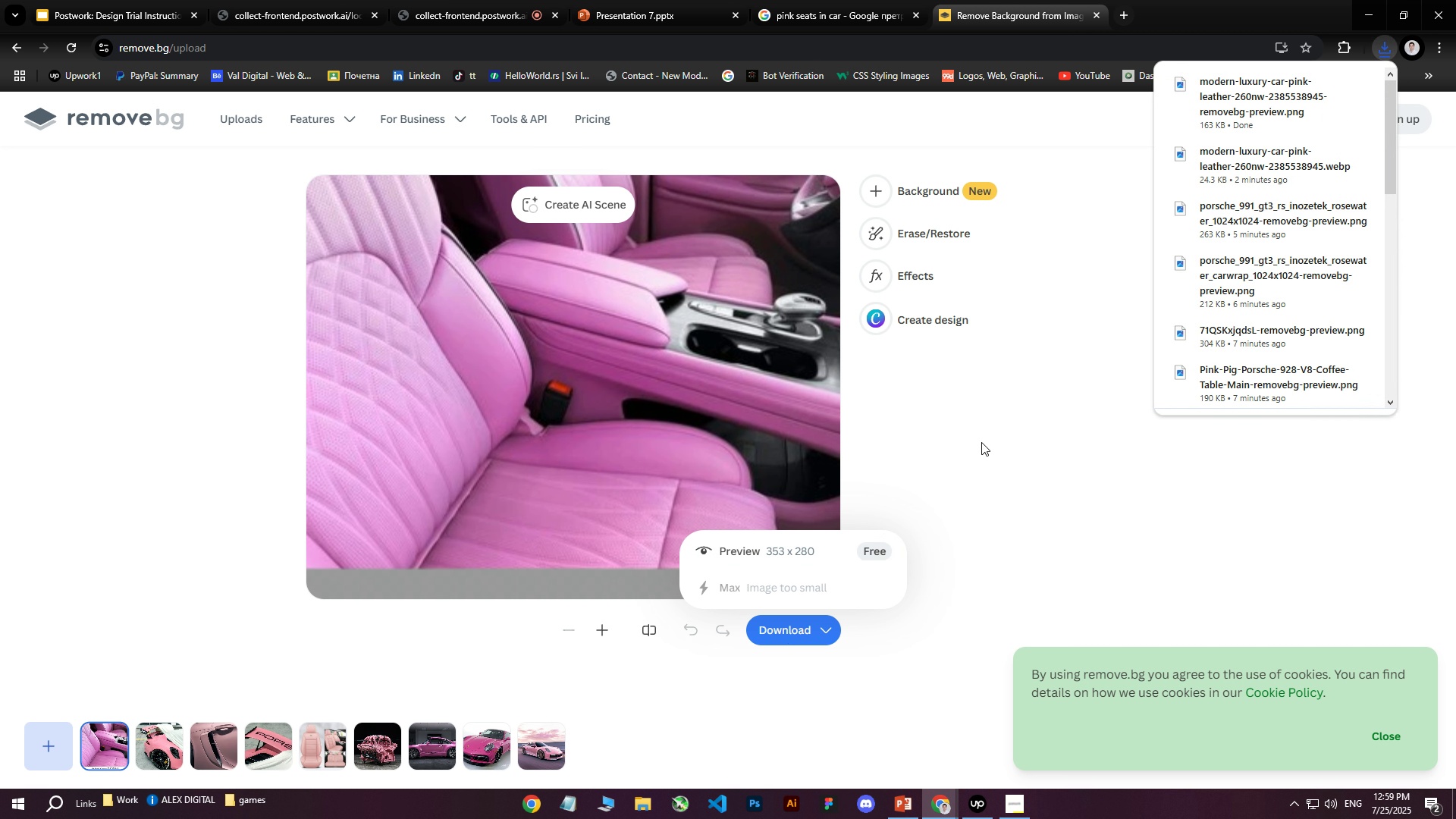 
left_click([981, 442])
 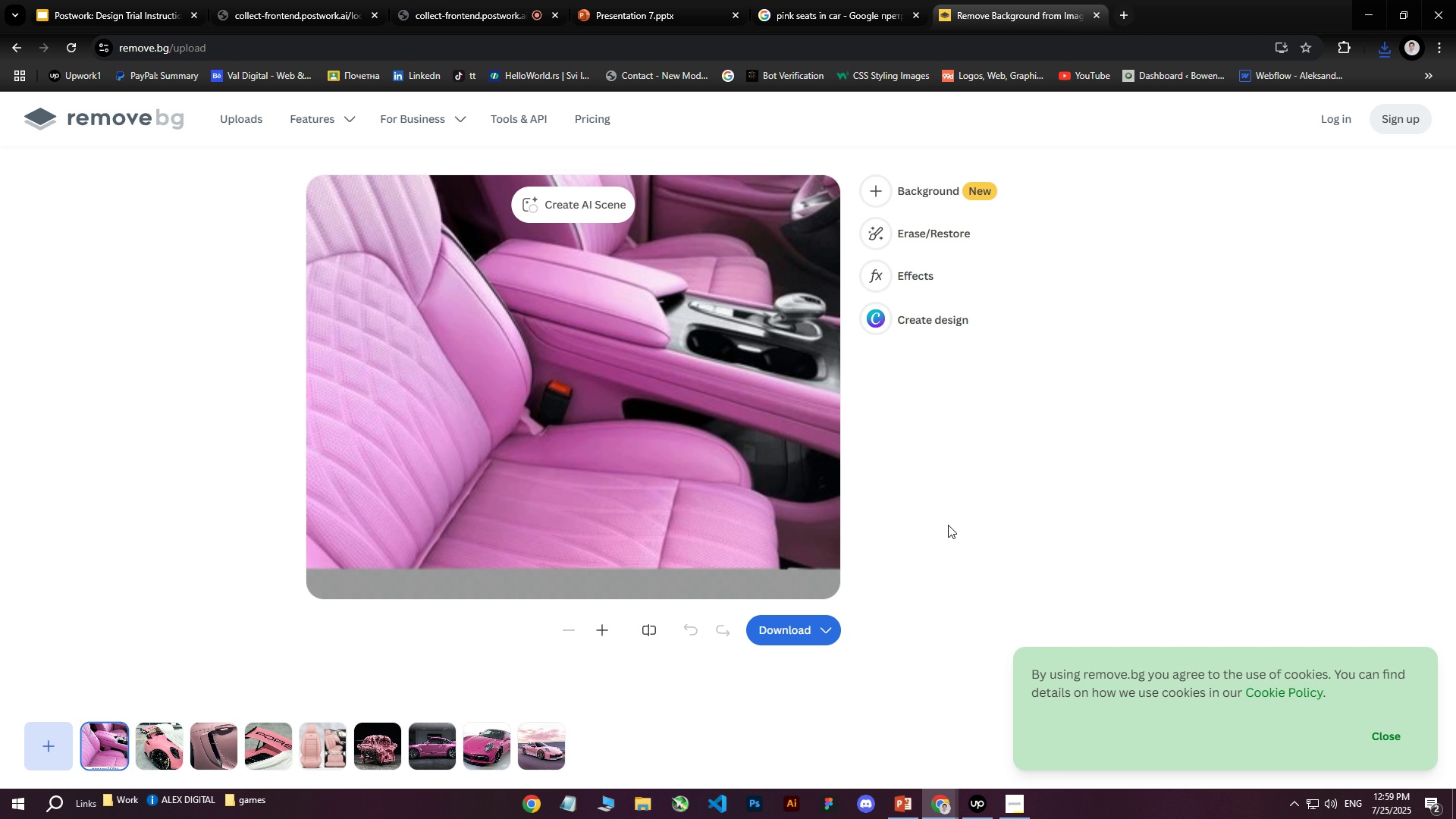 
wait(8.52)
 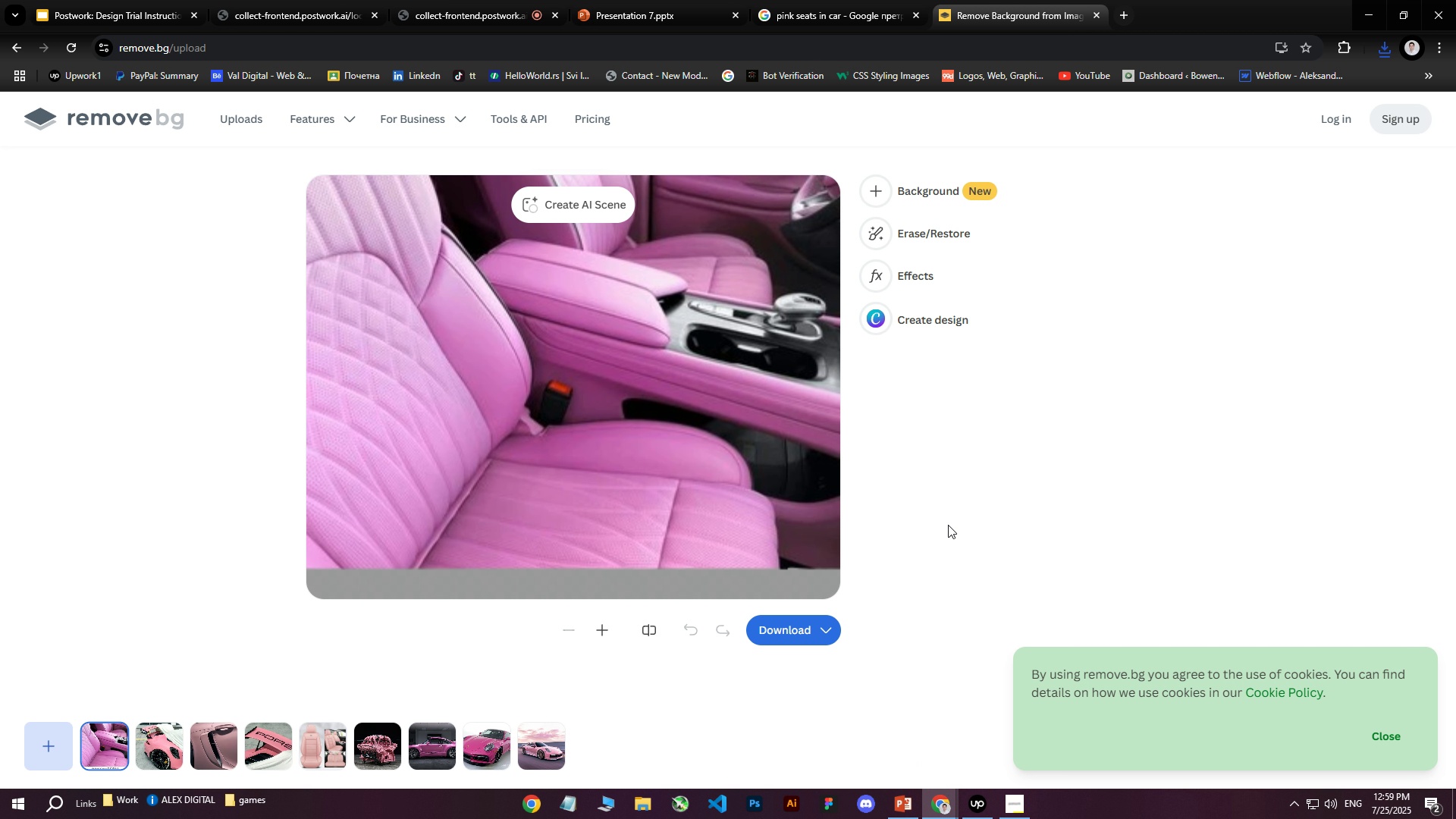 
left_click([655, 0])
 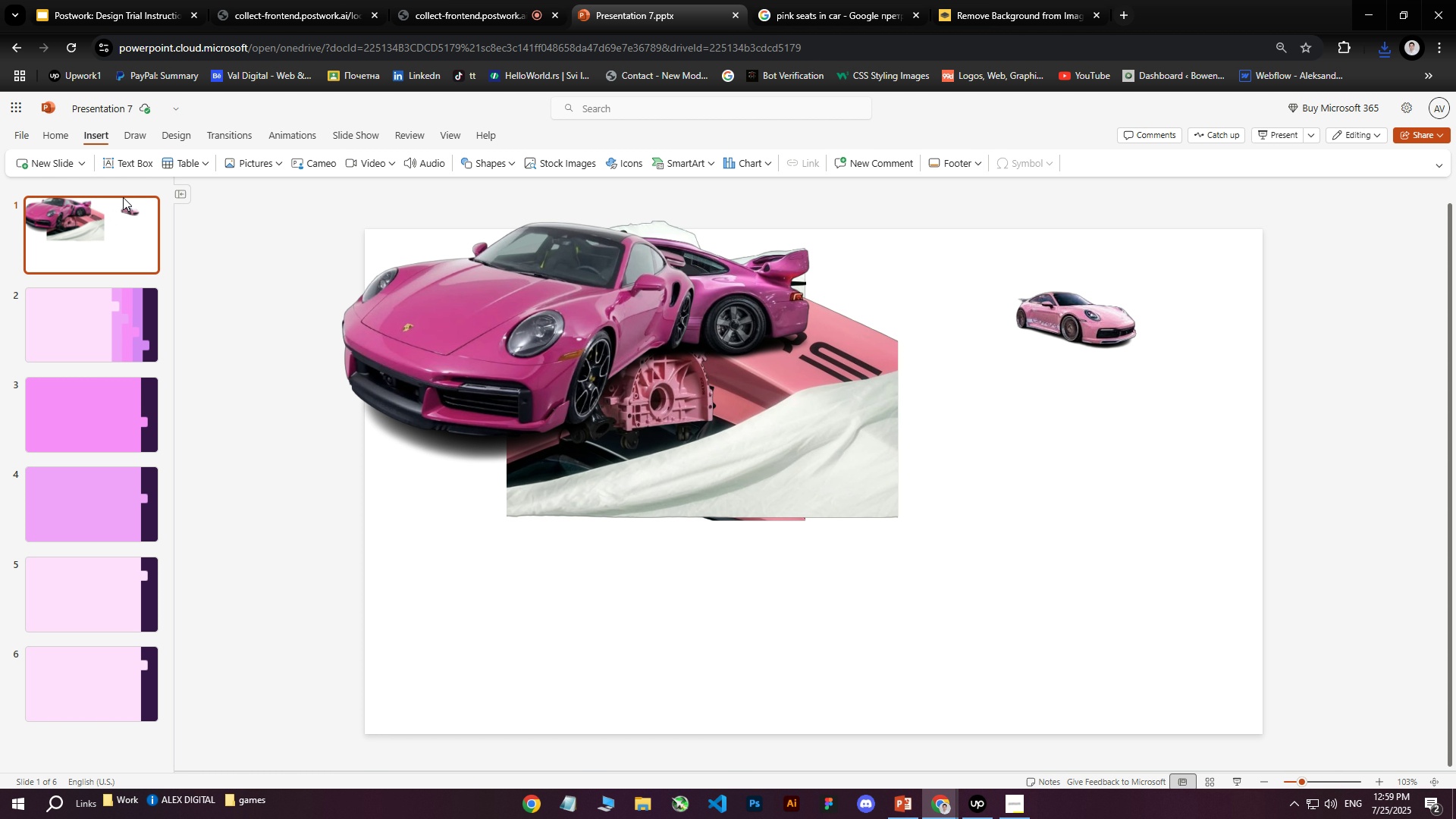 
left_click([245, 163])
 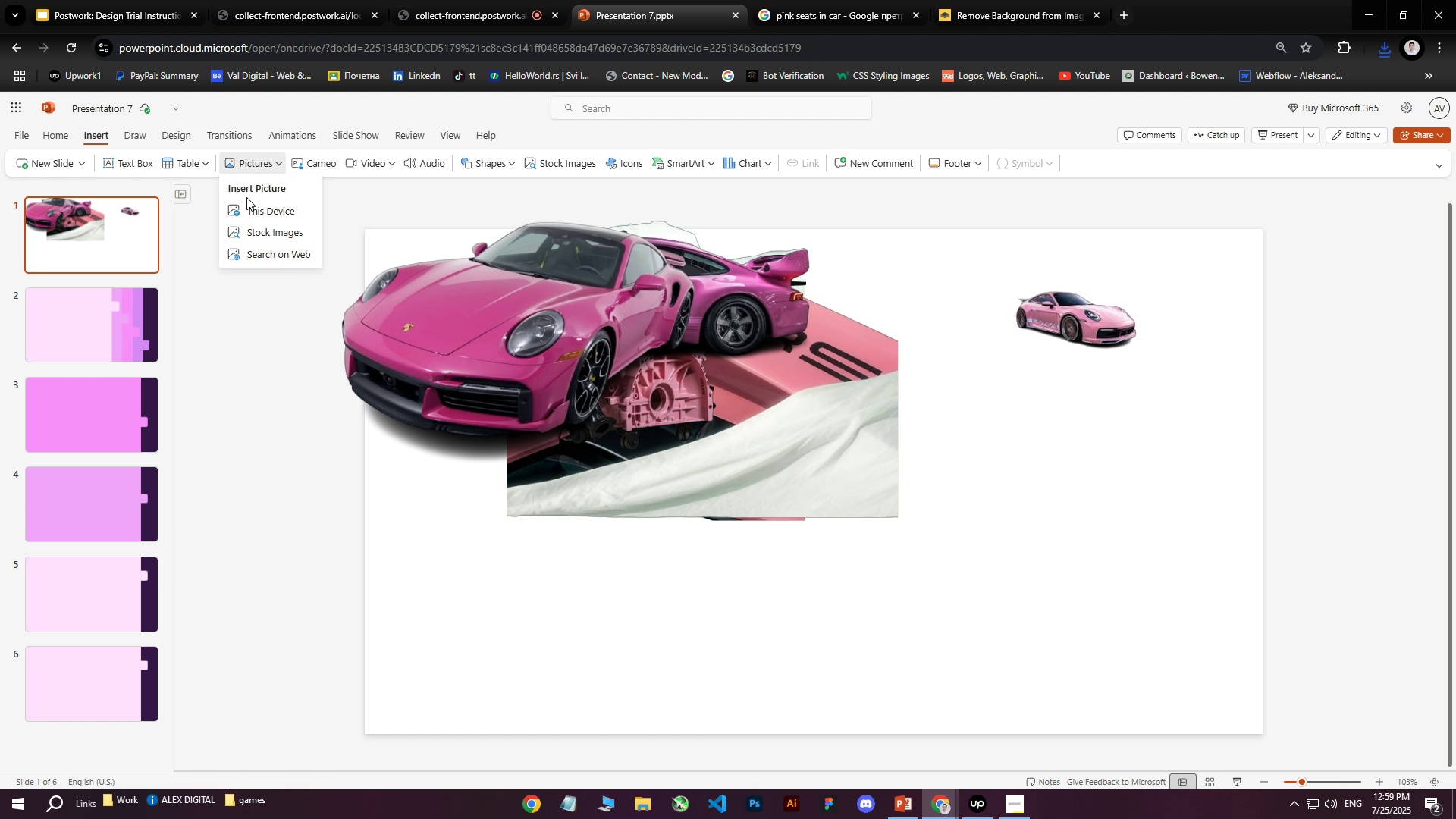 
left_click([245, 206])
 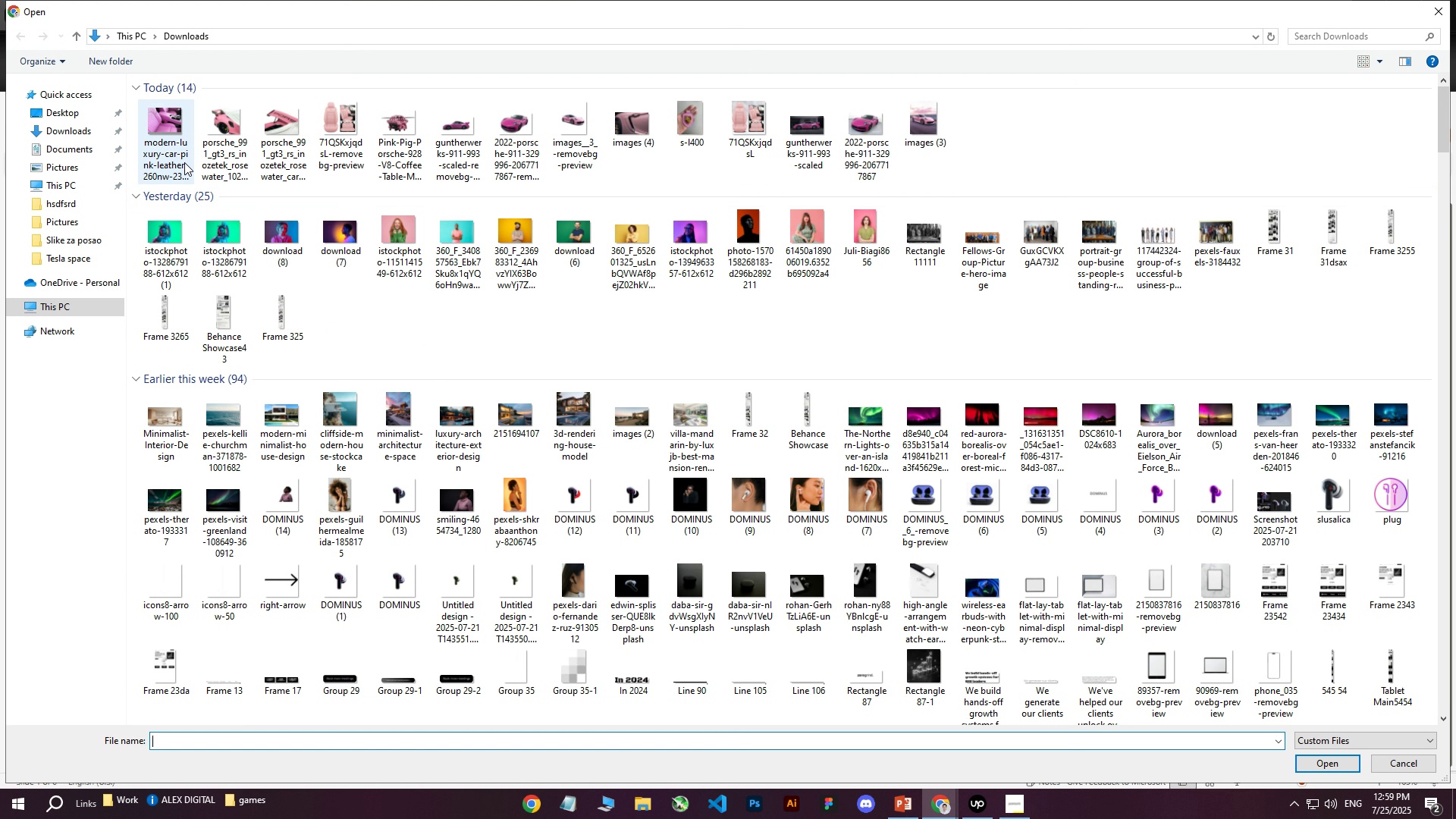 
left_click([172, 152])
 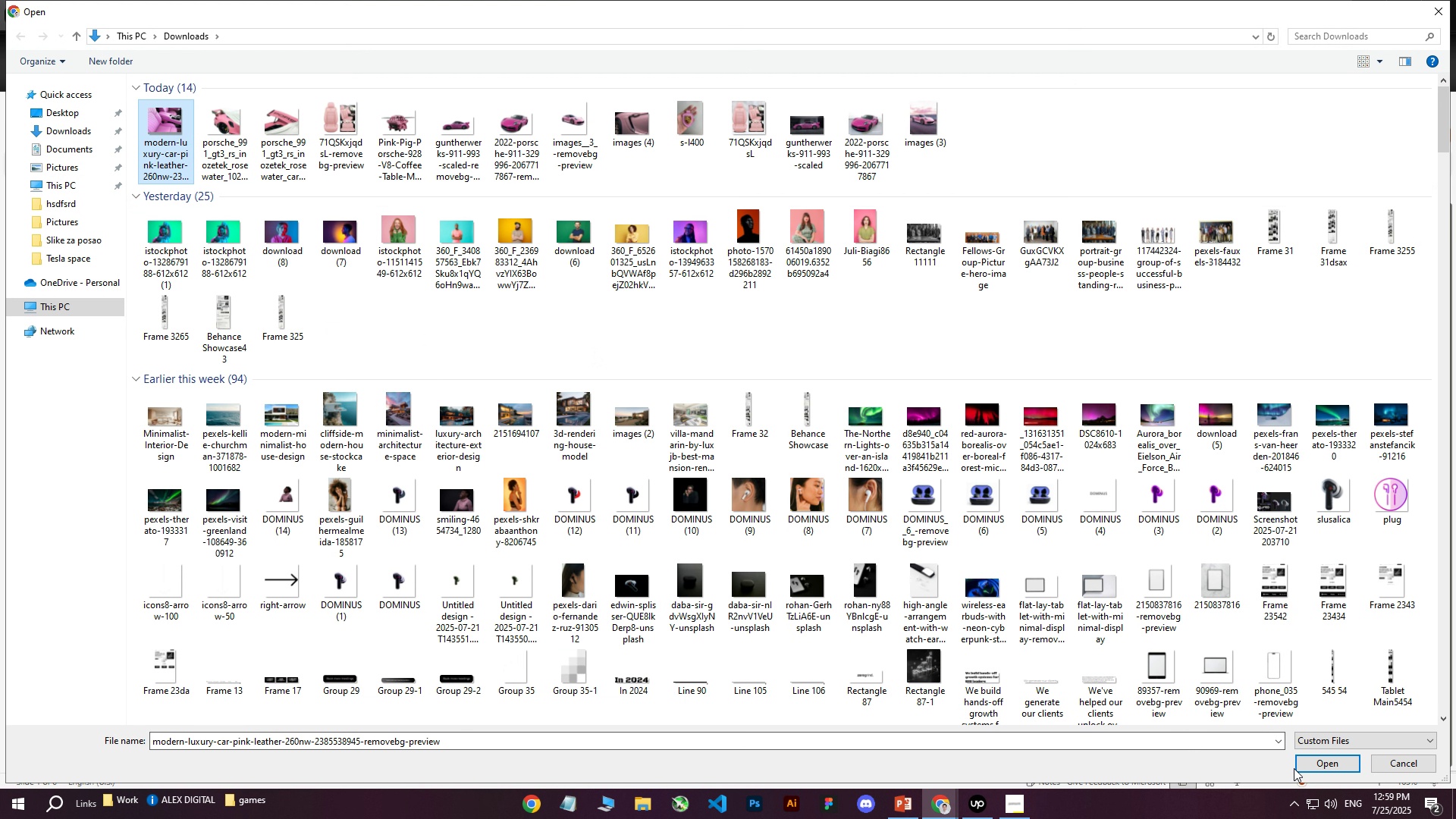 
left_click([1311, 767])
 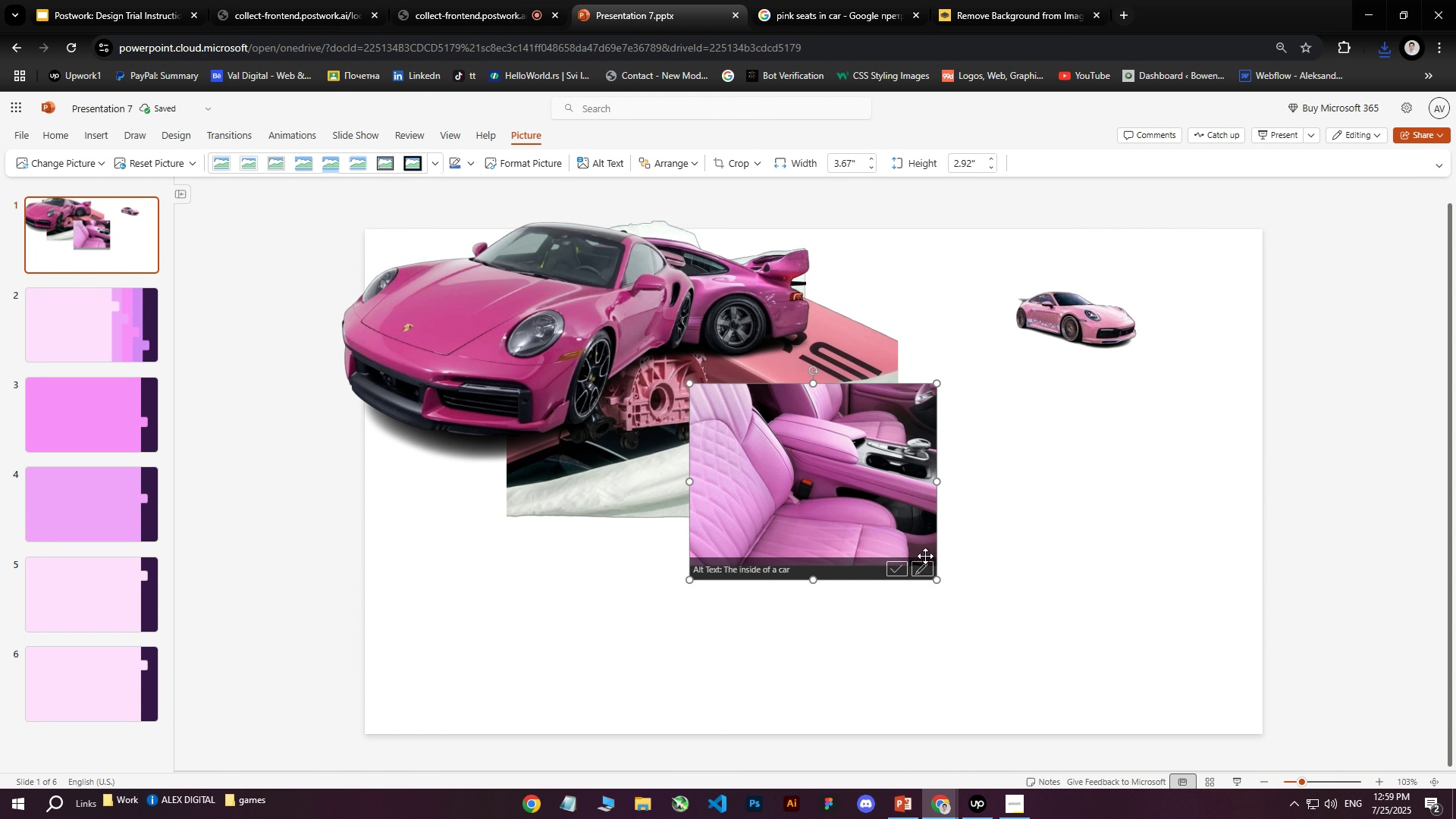 
left_click([1034, 576])
 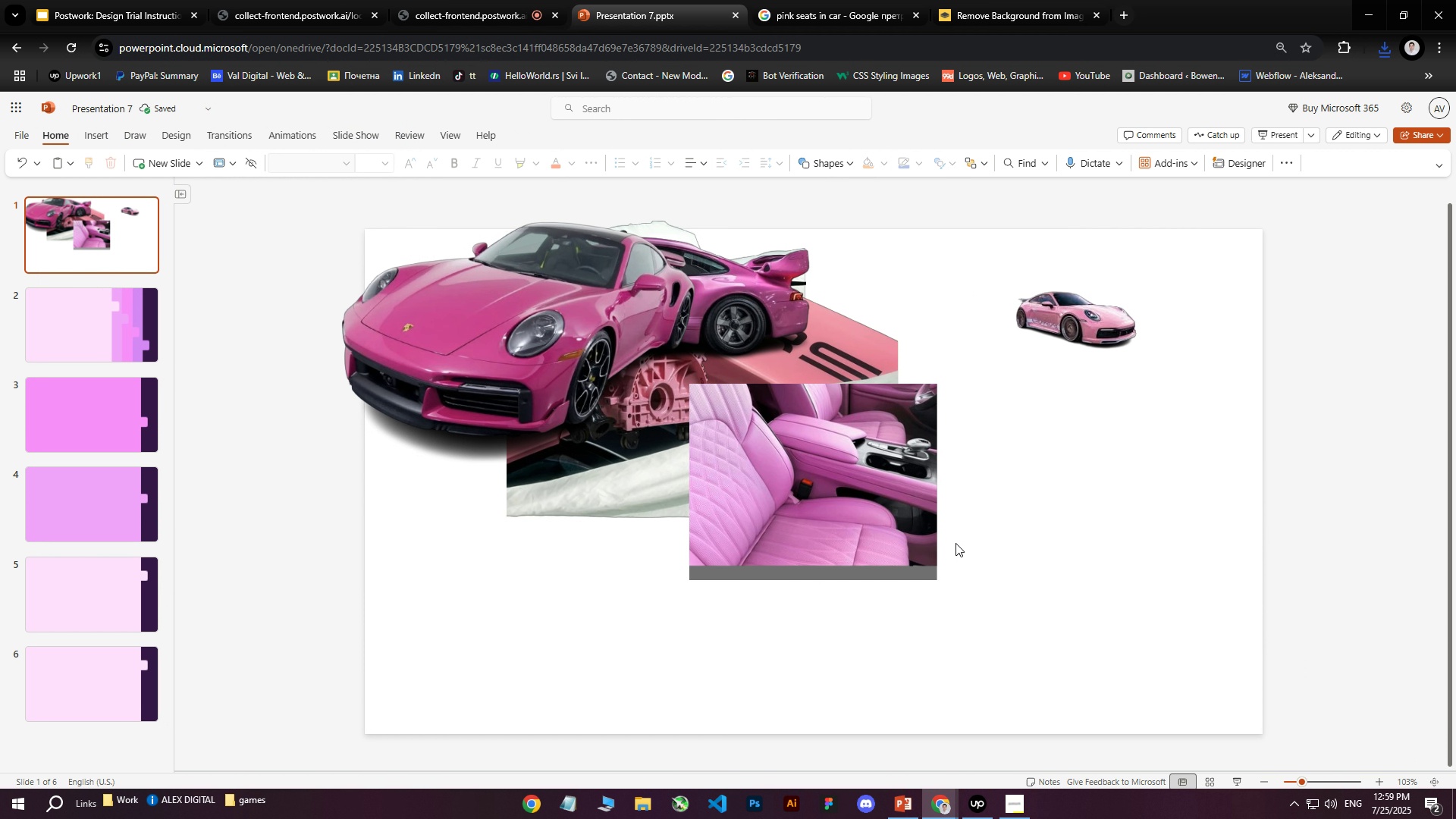 
left_click([885, 519])
 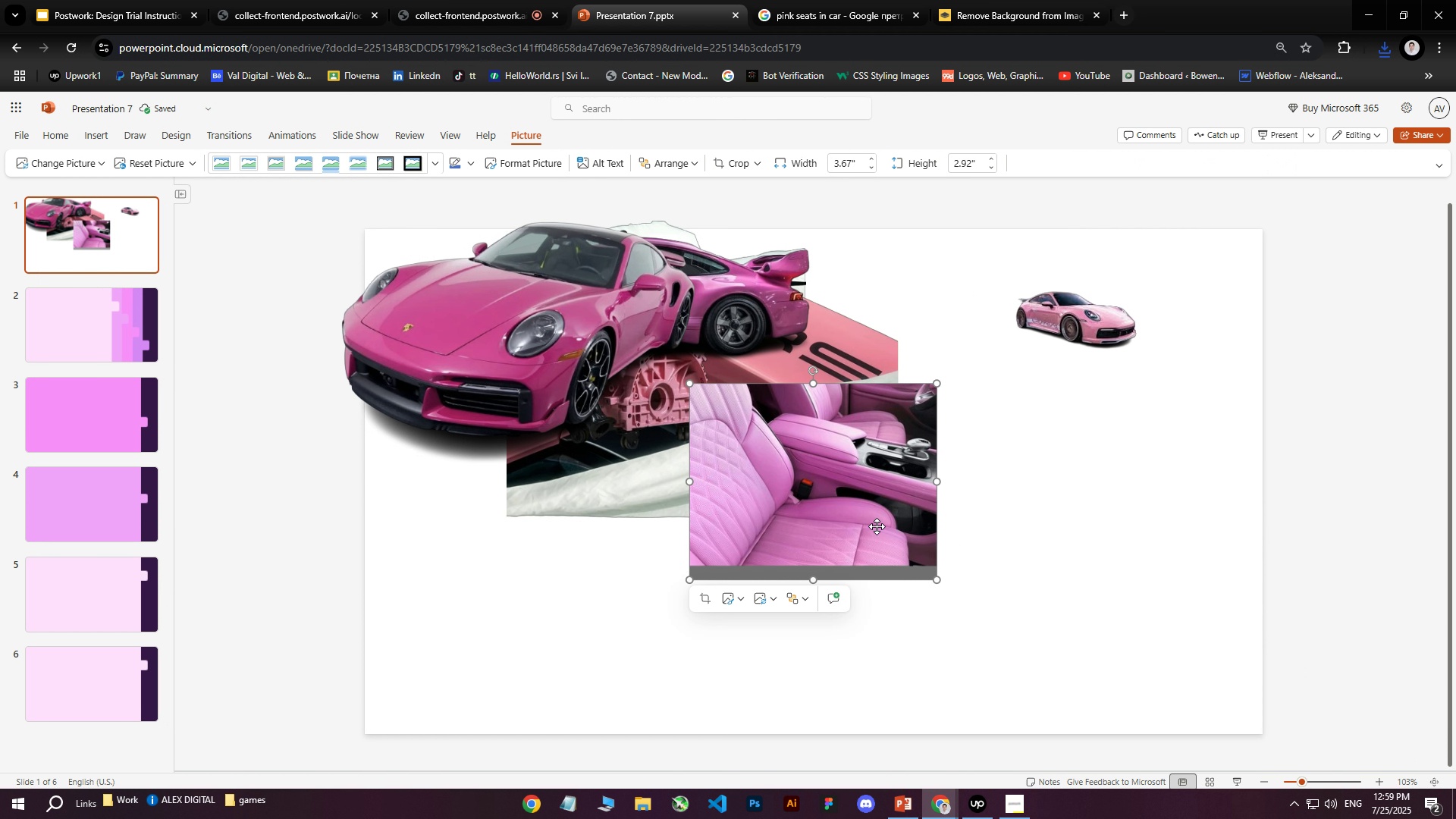 
right_click([874, 524])
 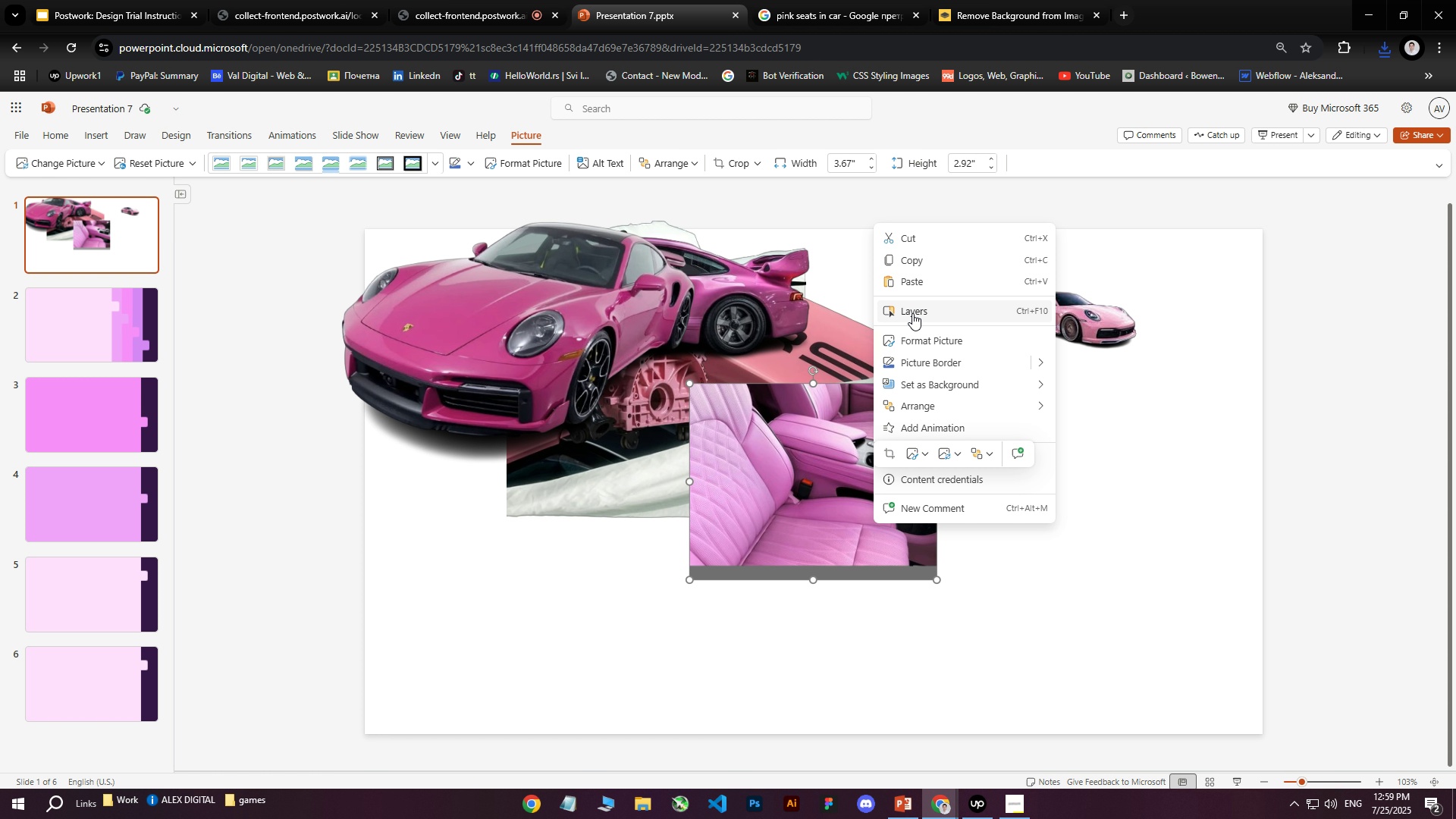 
right_click([807, 468])
 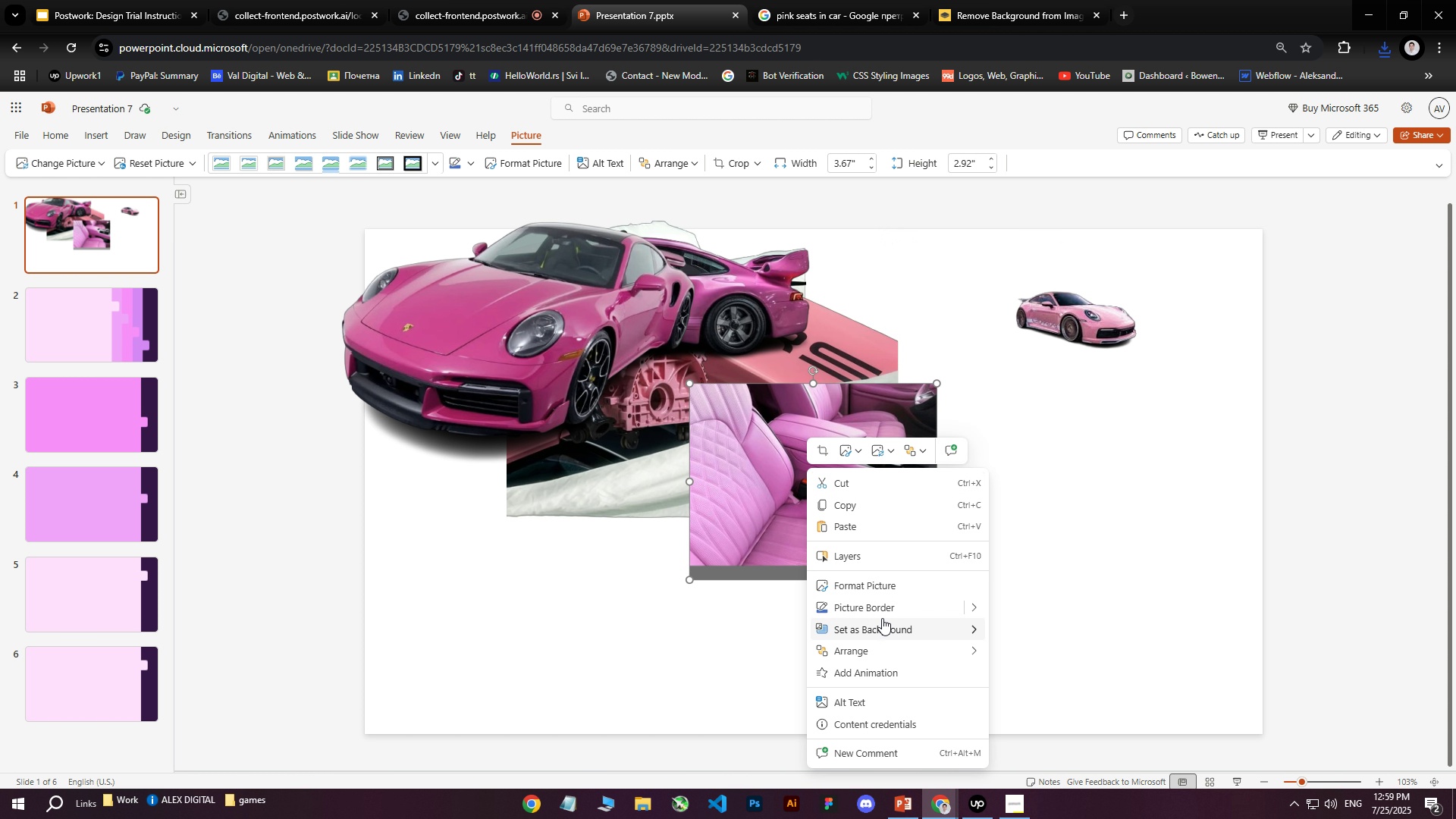 
left_click([888, 586])
 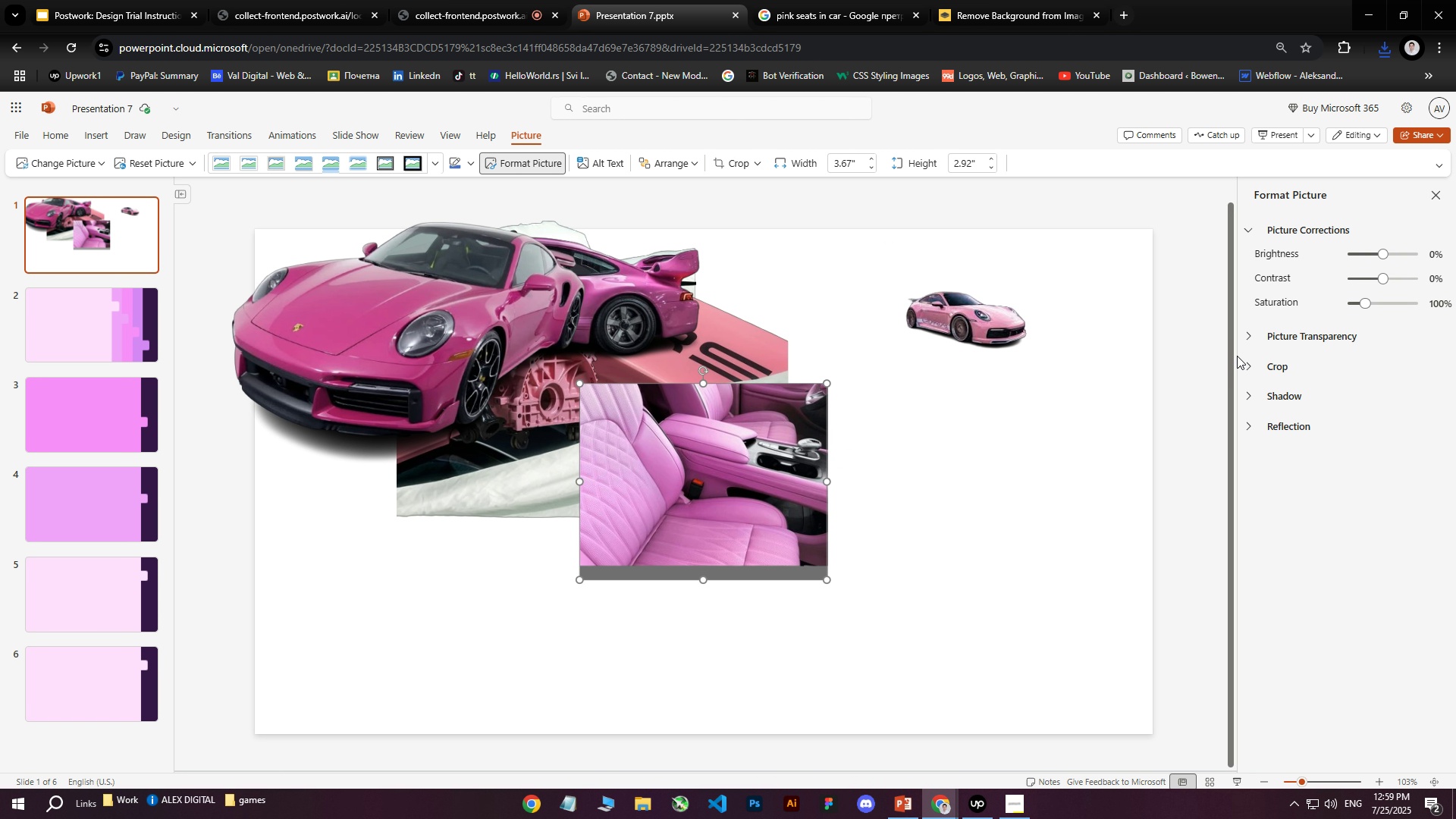 
left_click([1257, 365])
 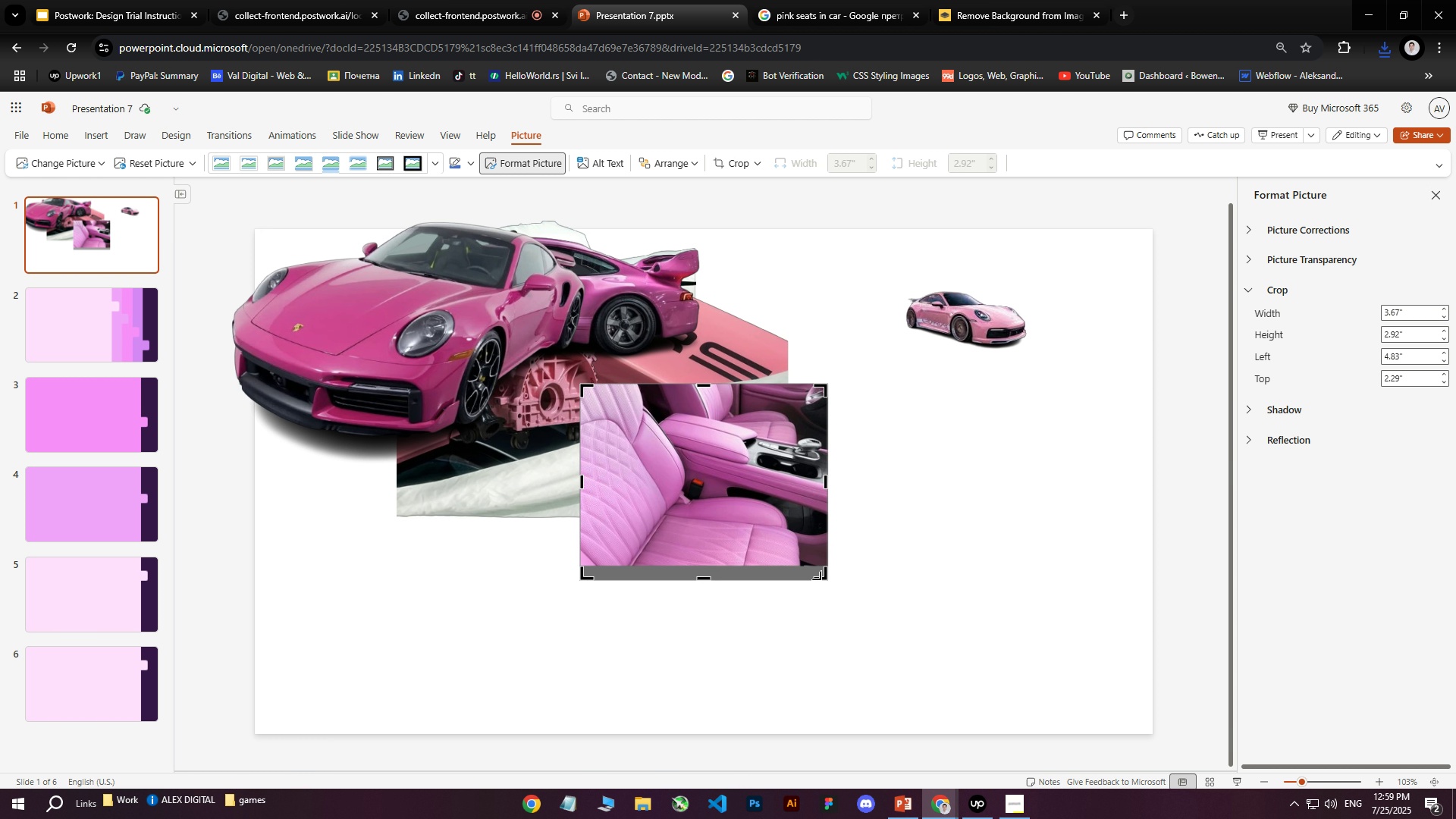 
left_click_drag(start_coordinate=[825, 579], to_coordinate=[828, 563])
 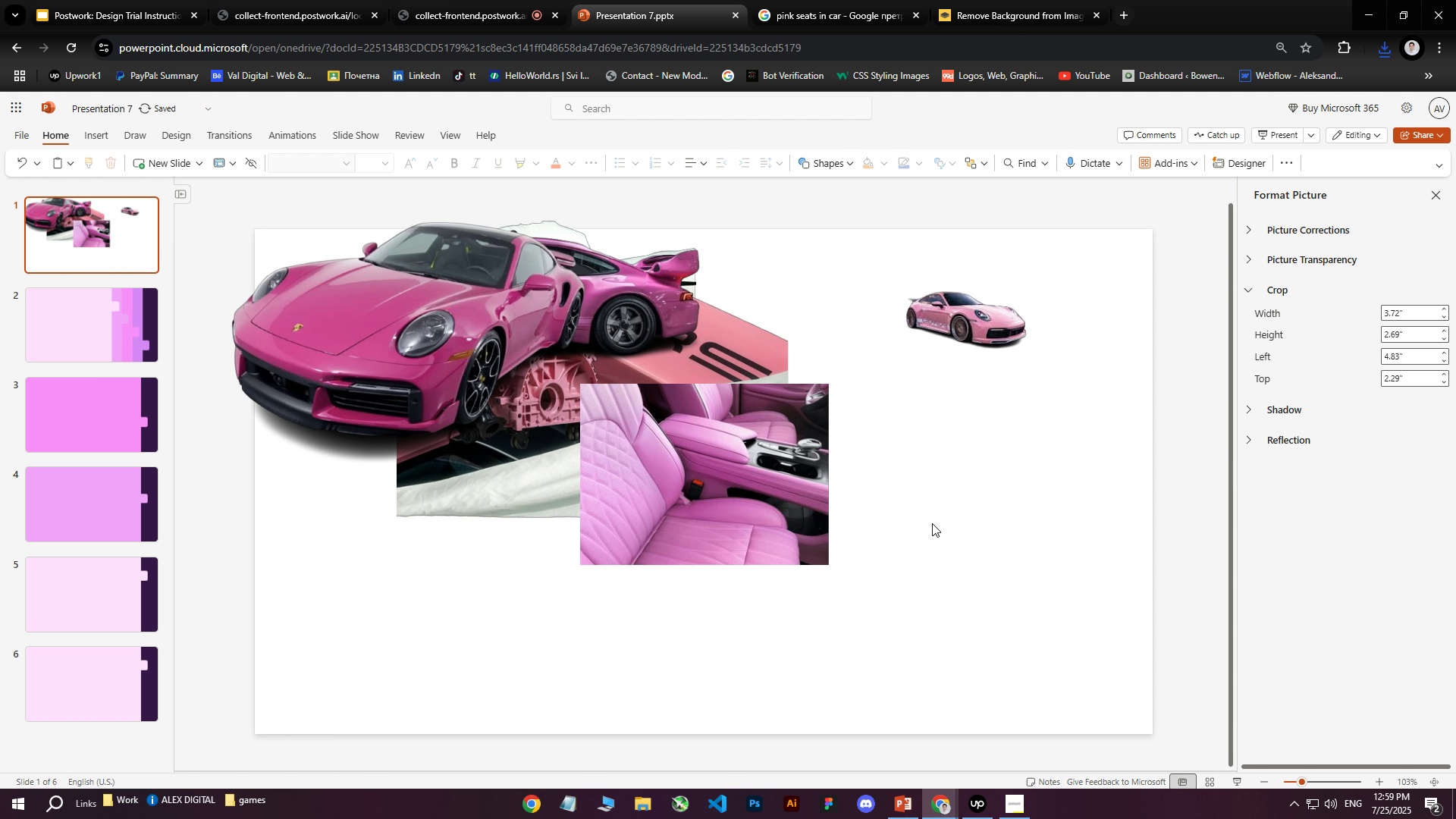 
left_click([932, 523])
 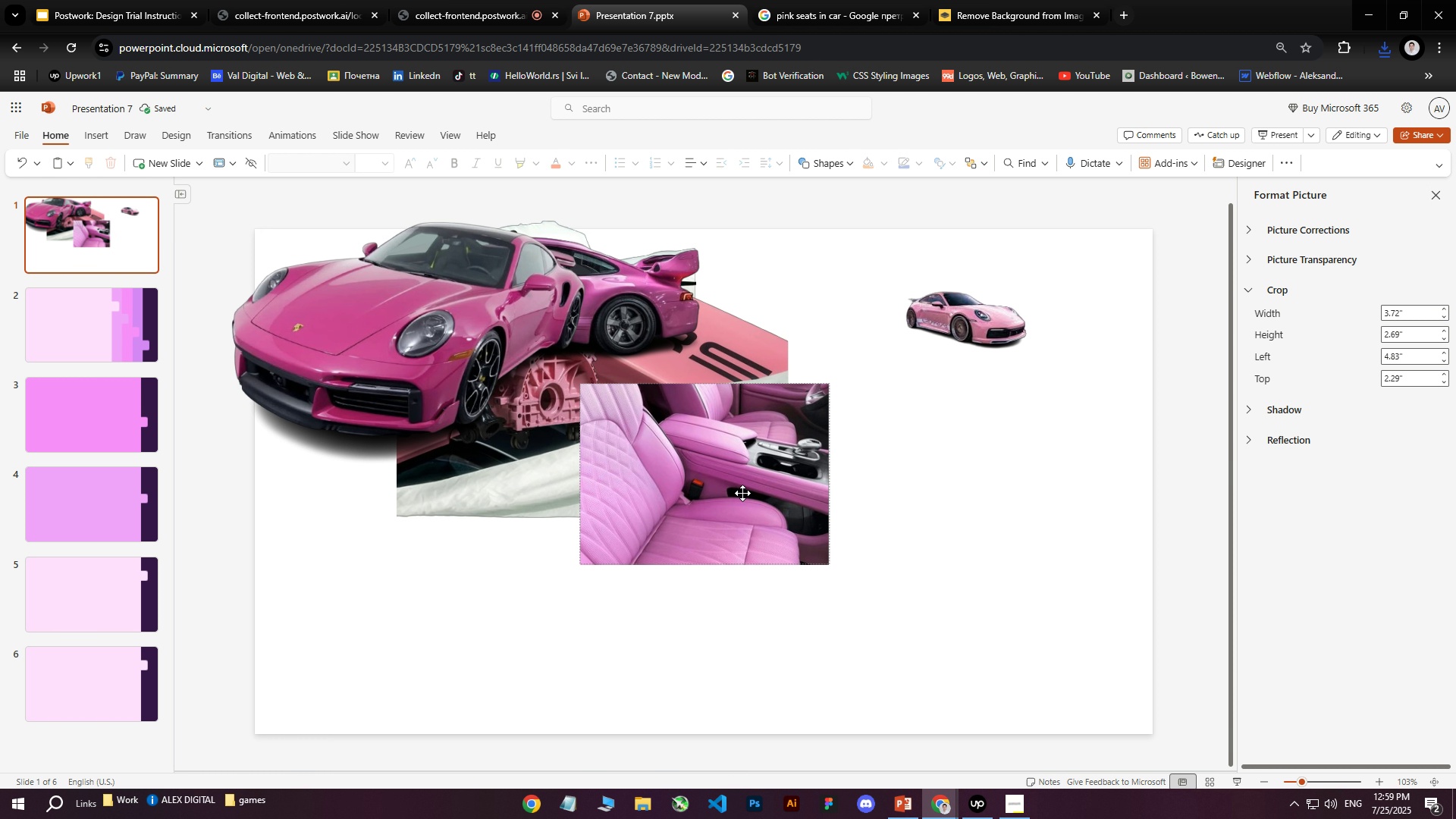 
key(Space)
 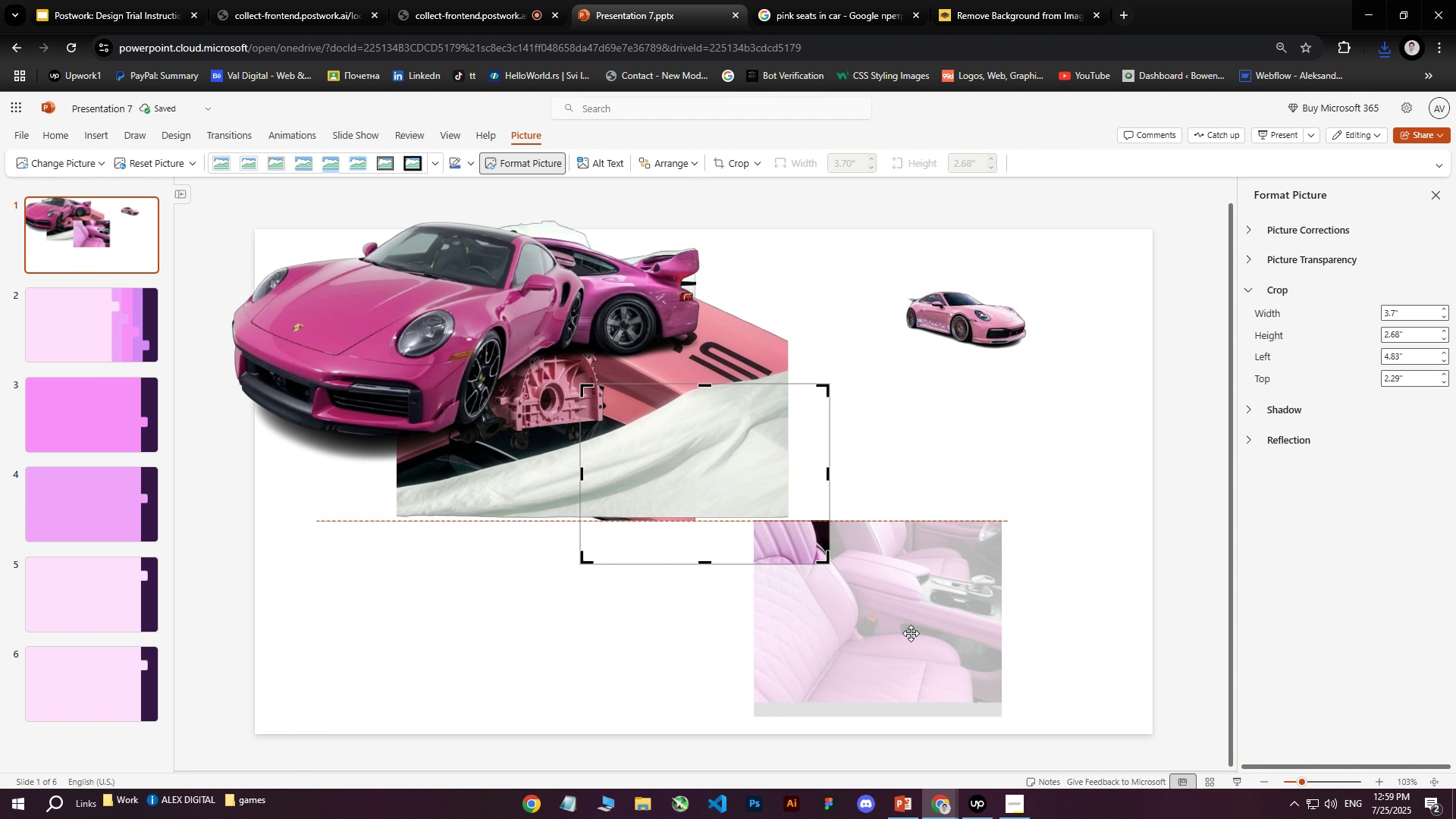 
left_click_drag(start_coordinate=[742, 493], to_coordinate=[828, 452])
 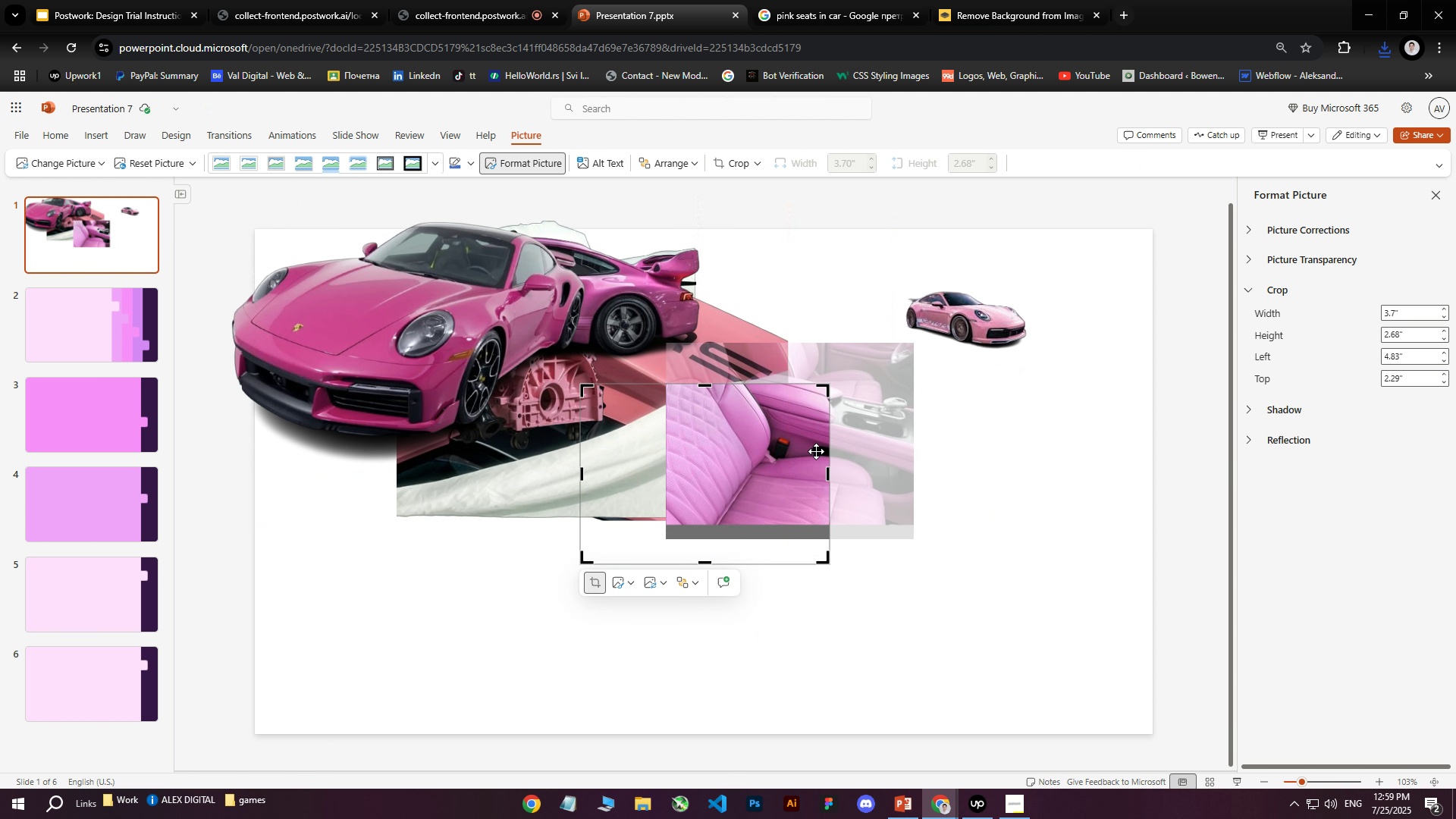 
left_click_drag(start_coordinate=[786, 445], to_coordinate=[643, 460])
 